 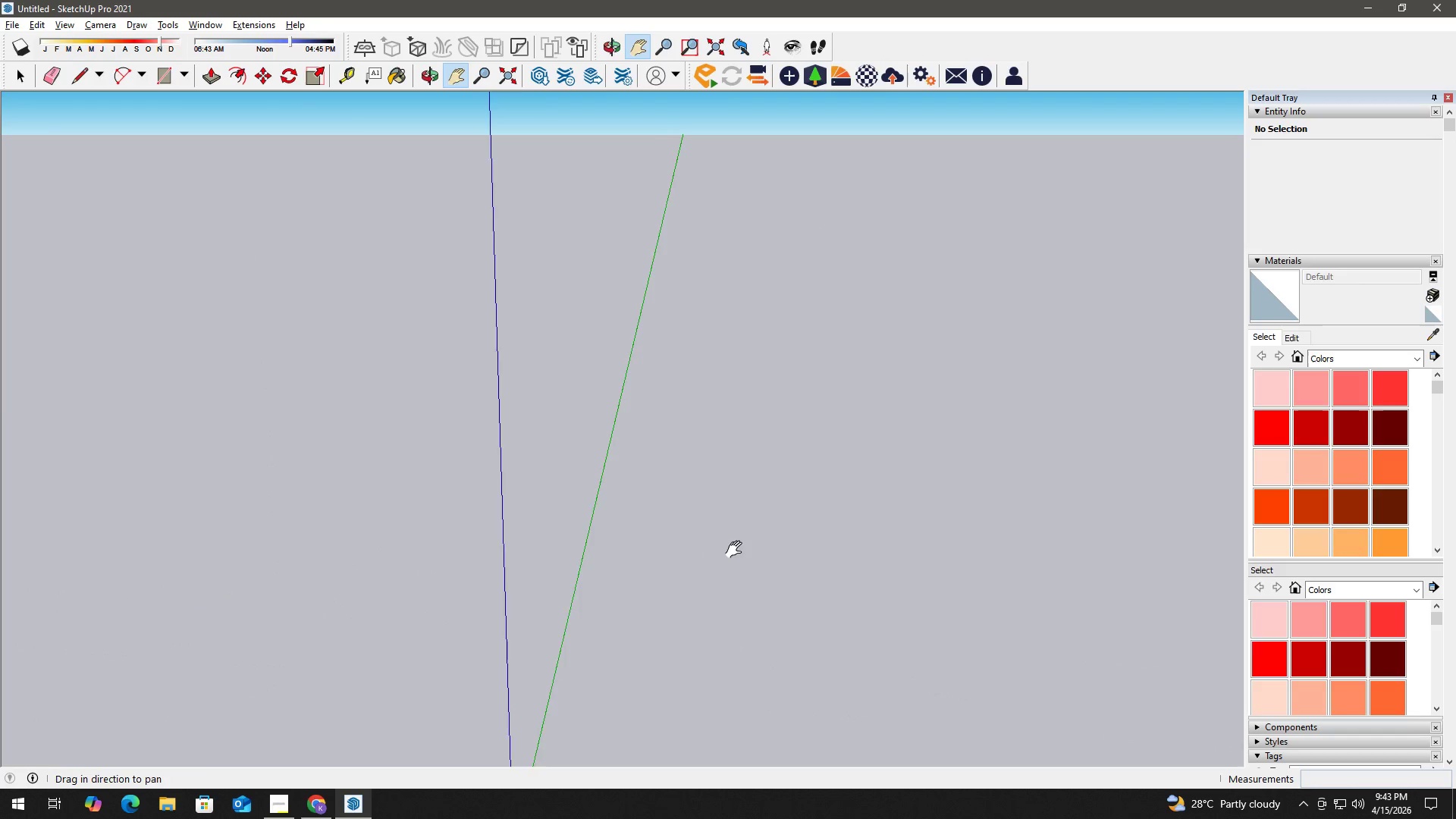 
left_click_drag(start_coordinate=[730, 550], to_coordinate=[631, 548])
 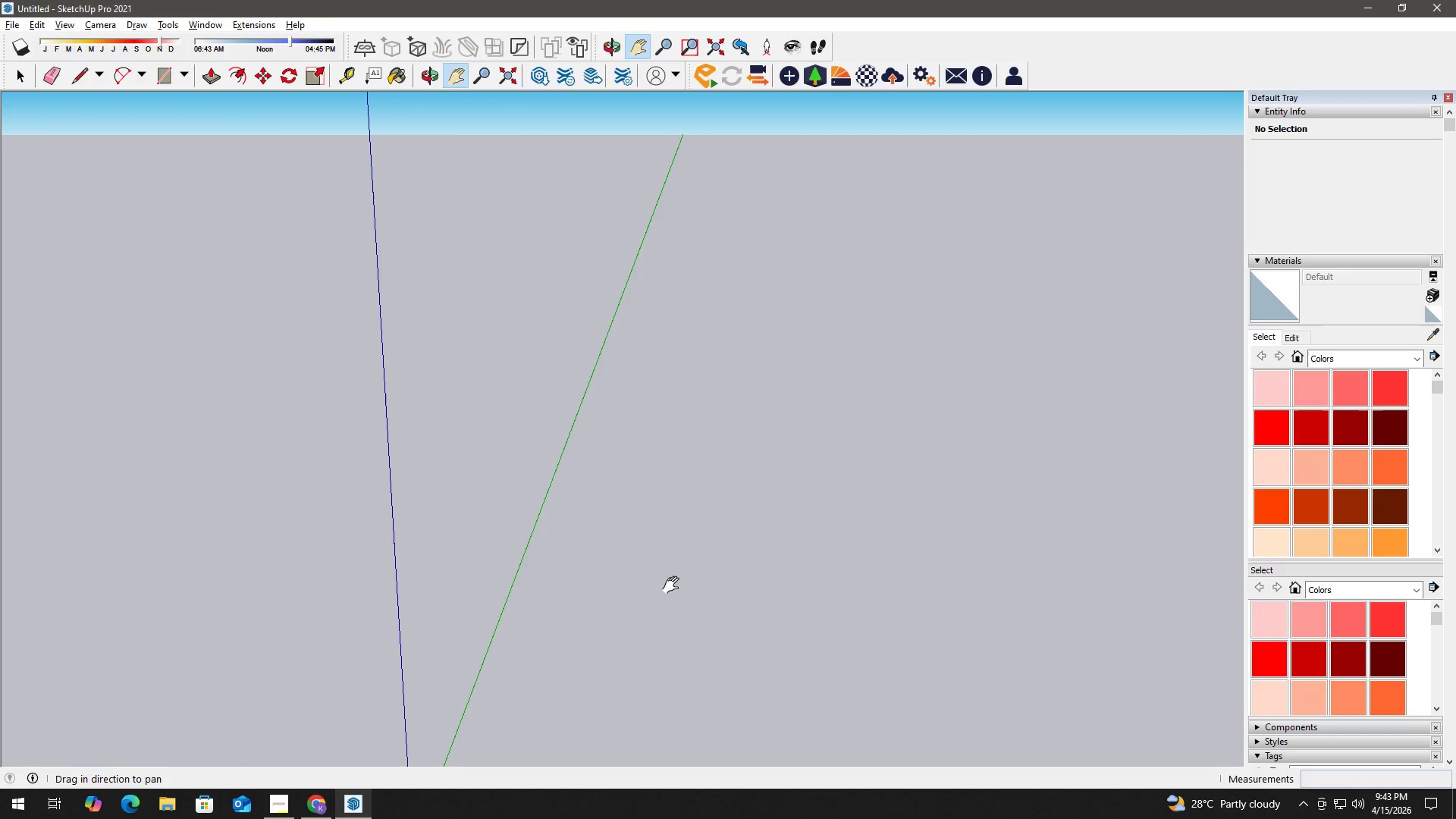 
key(Space)
 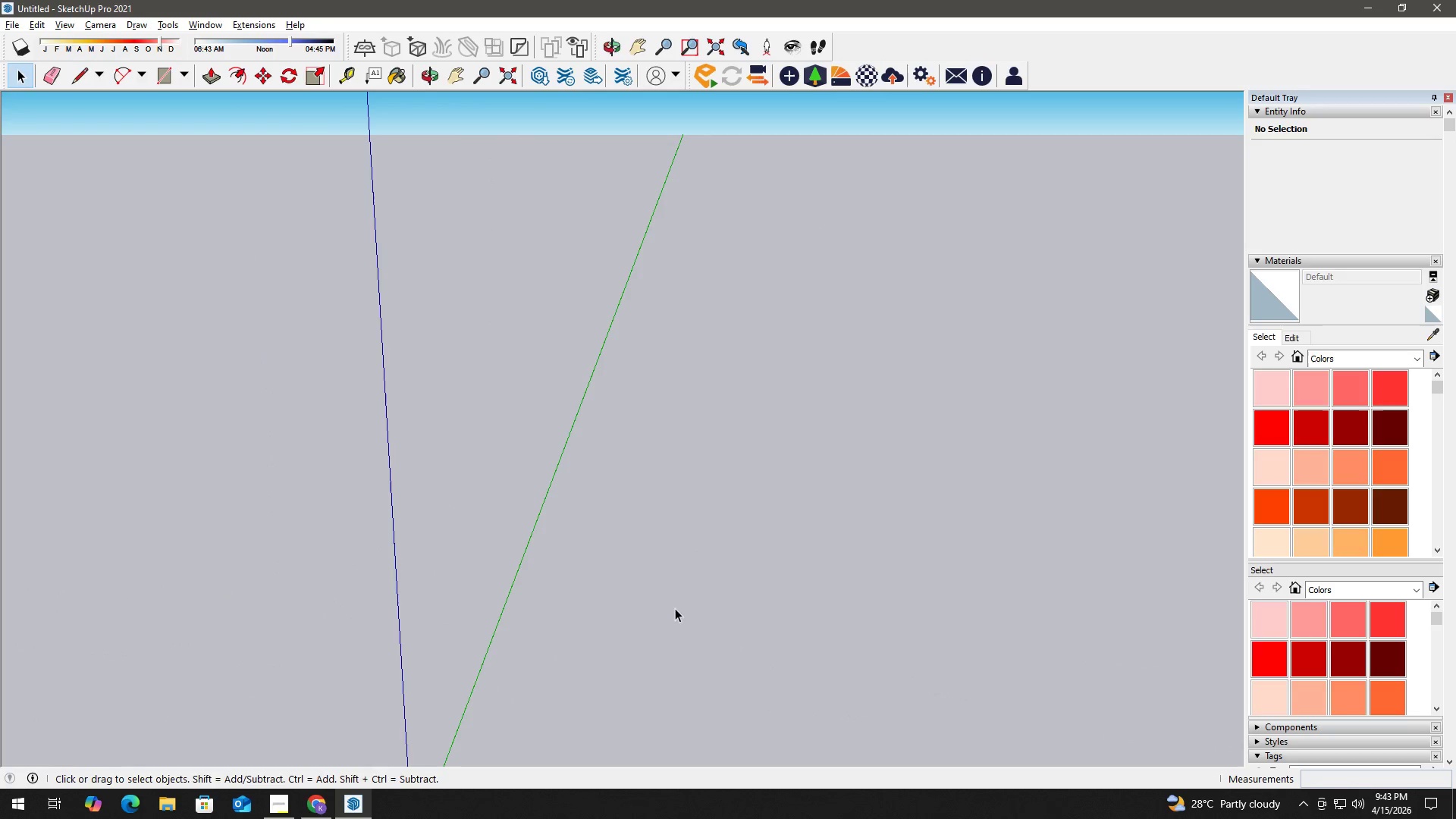 
key(H)
 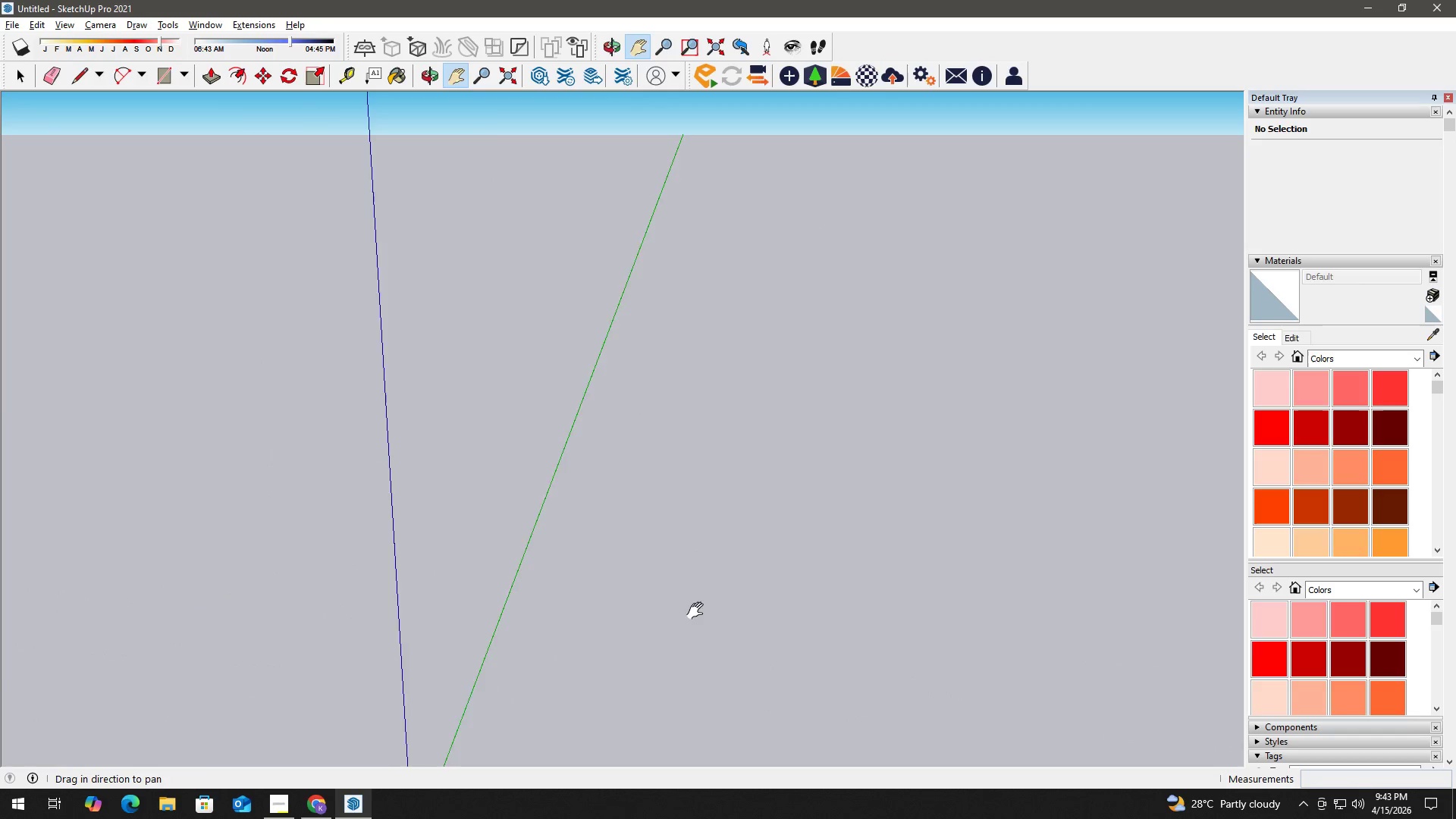 
left_click_drag(start_coordinate=[699, 613], to_coordinate=[591, 453])
 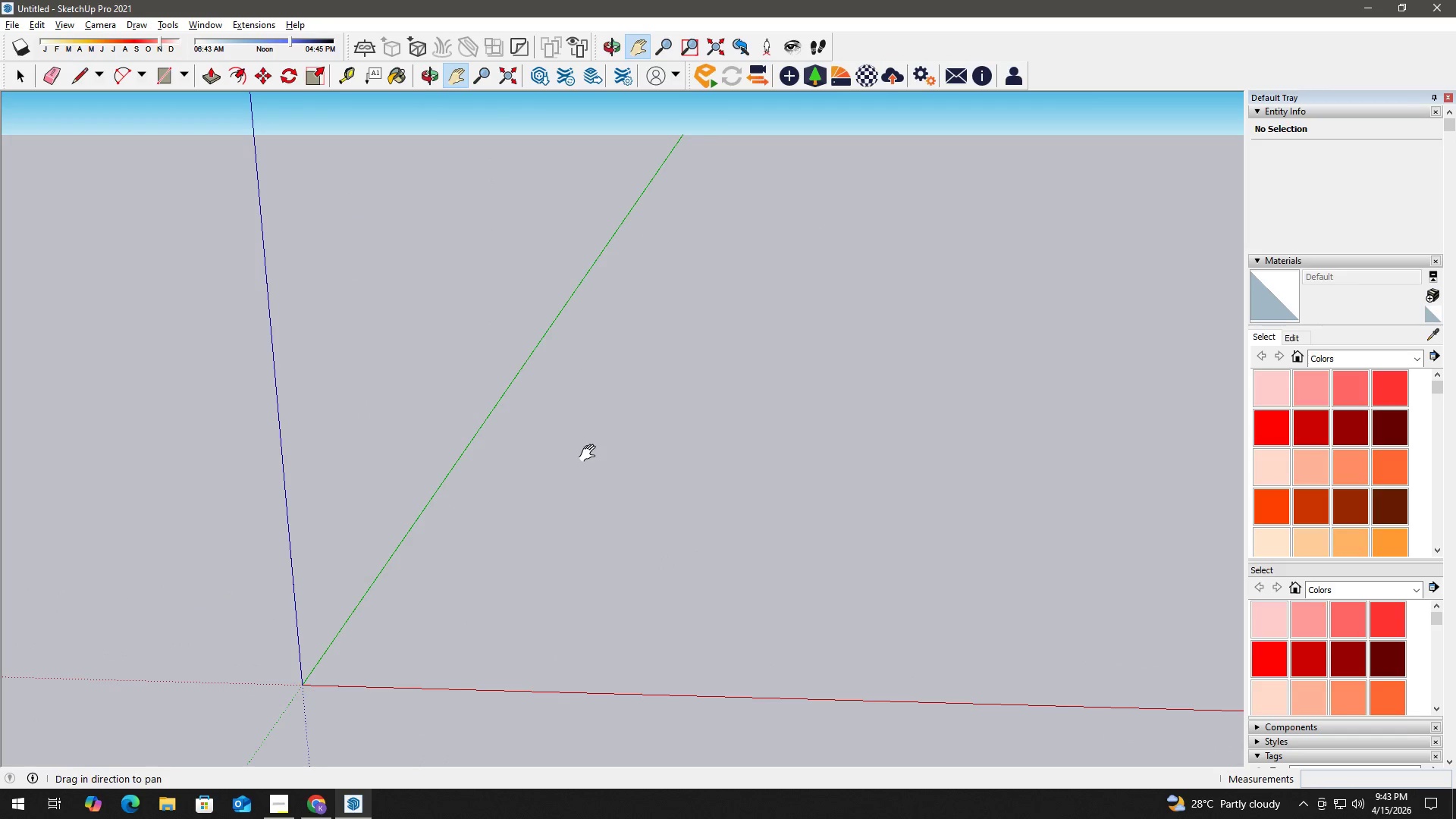 
key(Space)
 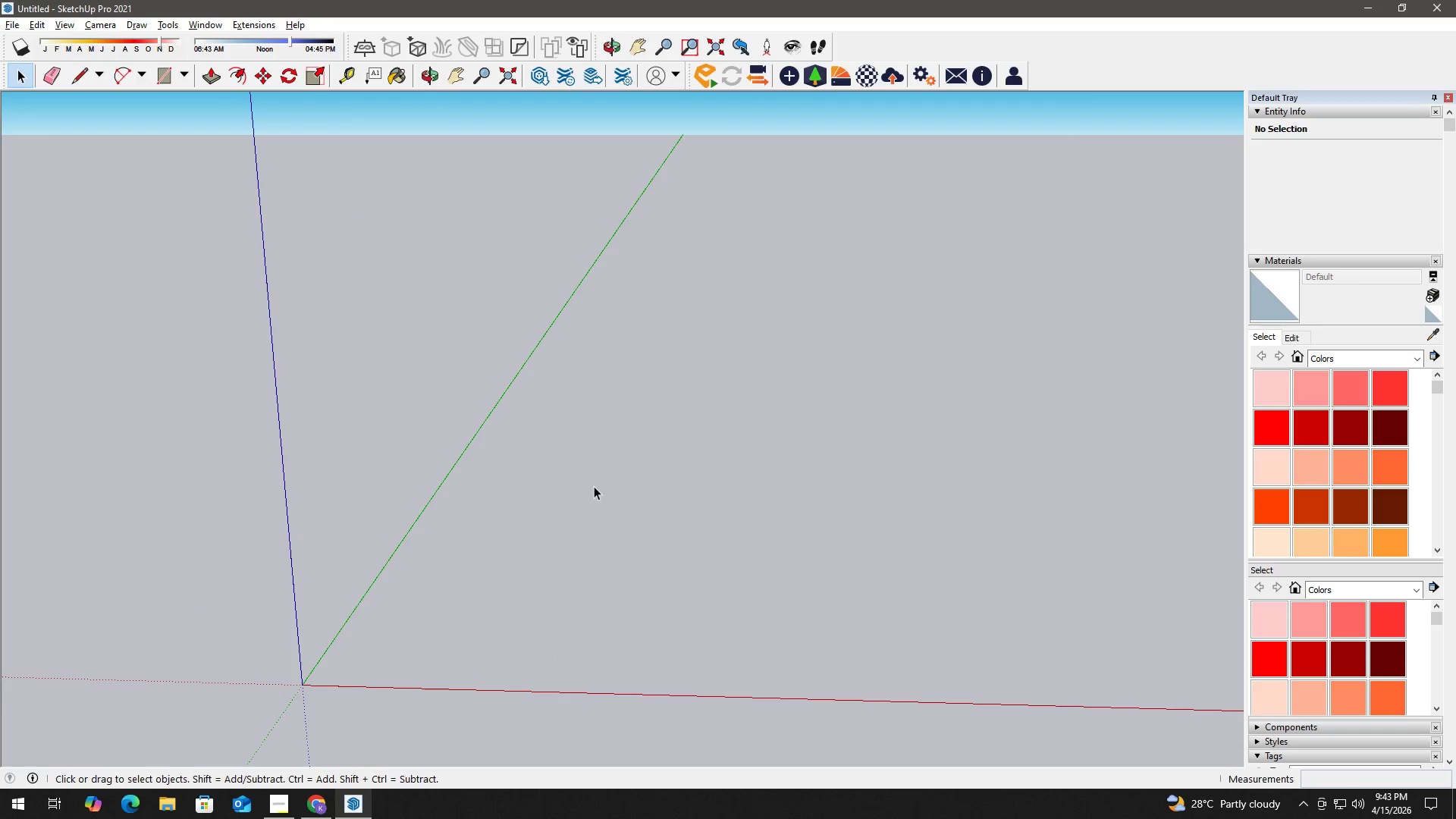 
left_click_drag(start_coordinate=[573, 446], to_coordinate=[584, 459])
 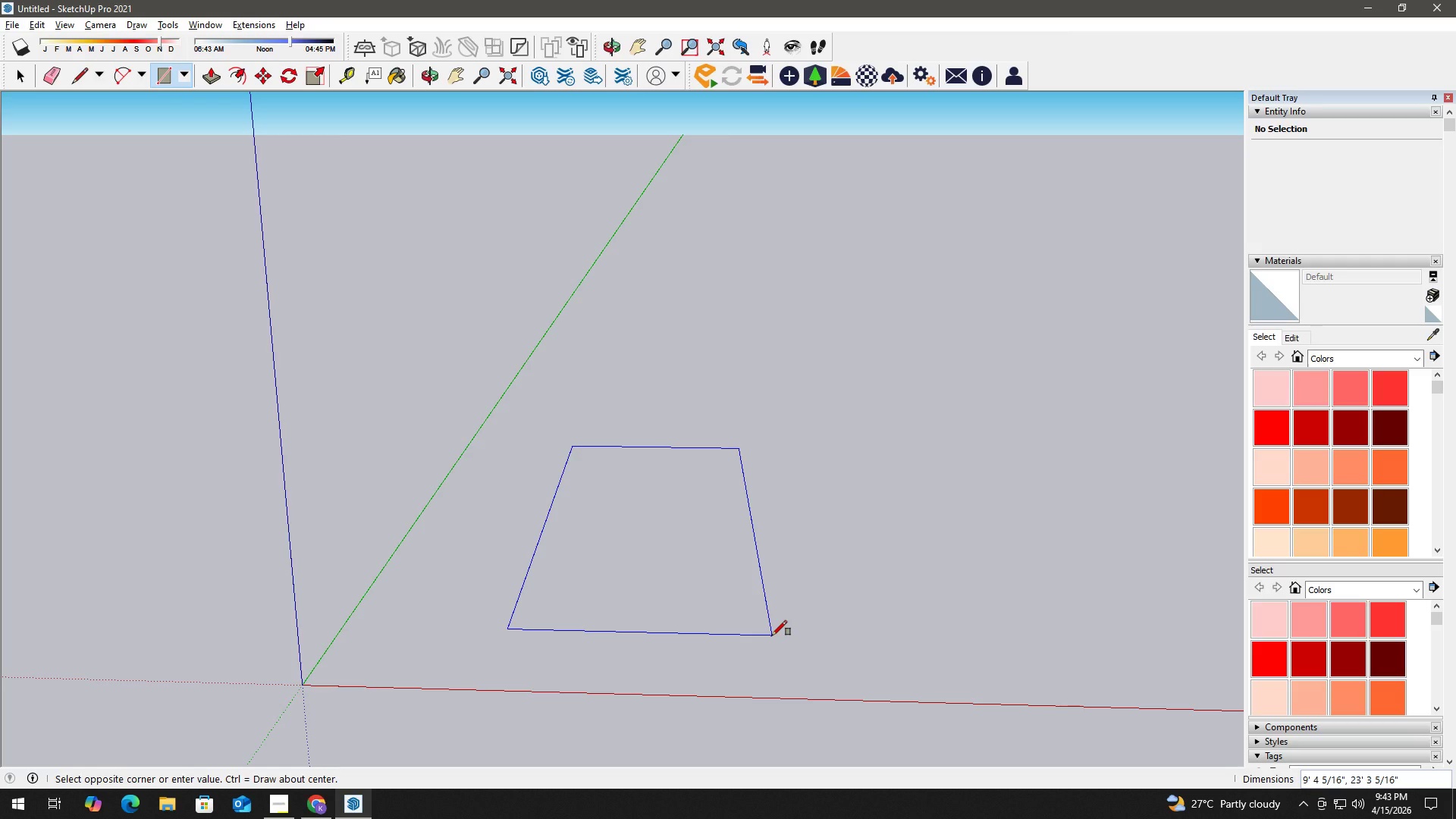 
wait(7.67)
 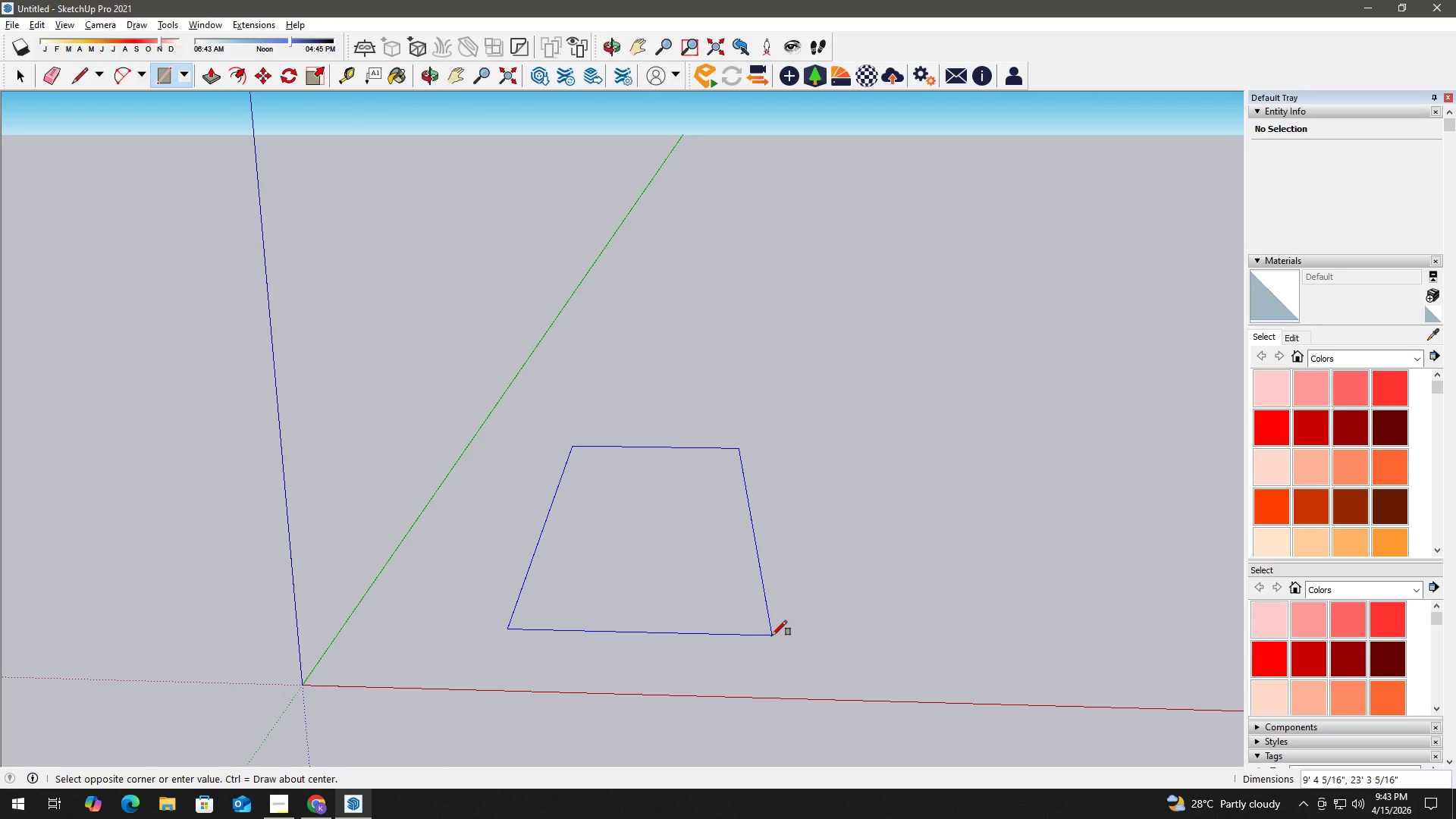 
key(Numpad1)
 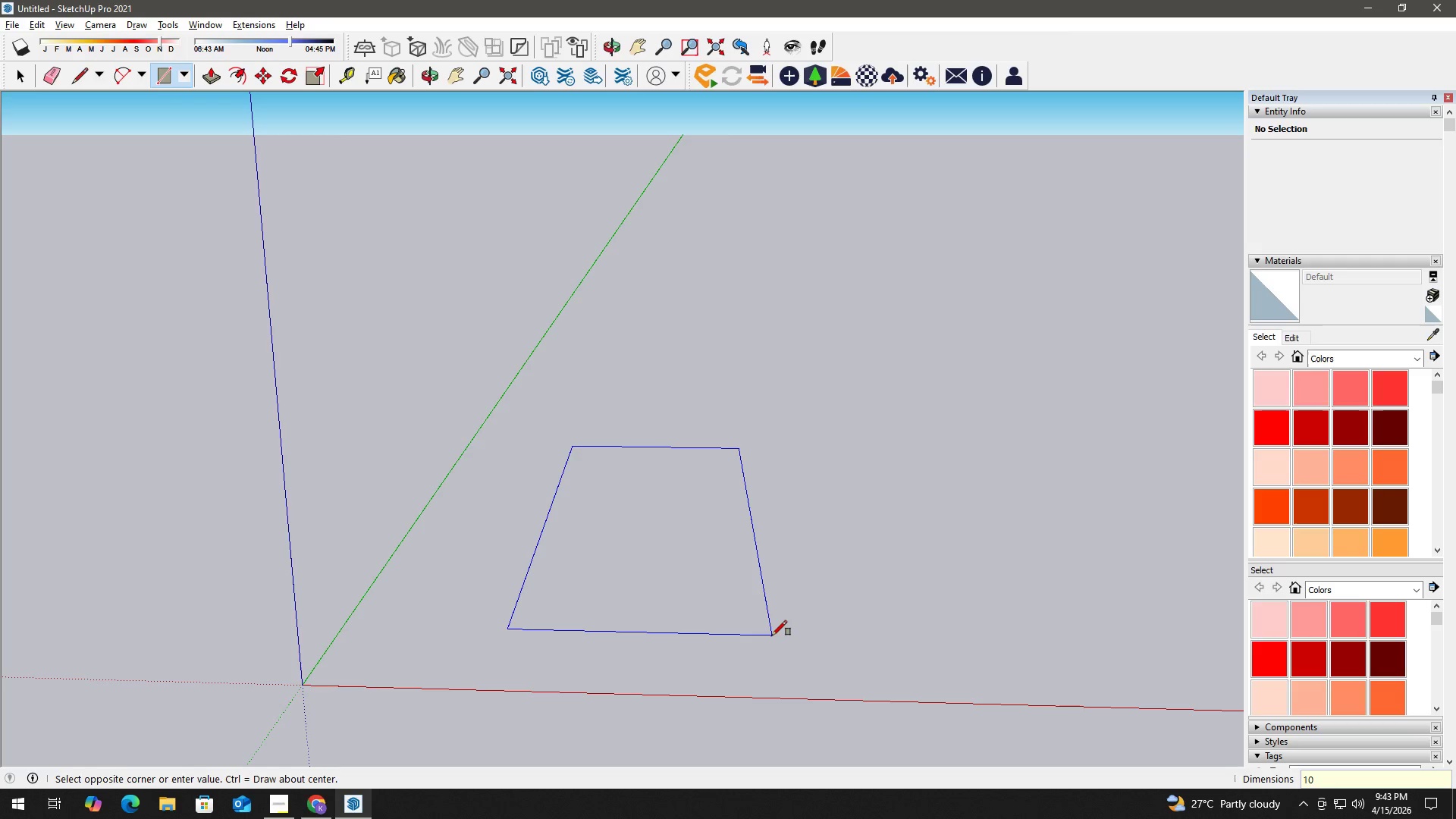 
key(Numpad0)
 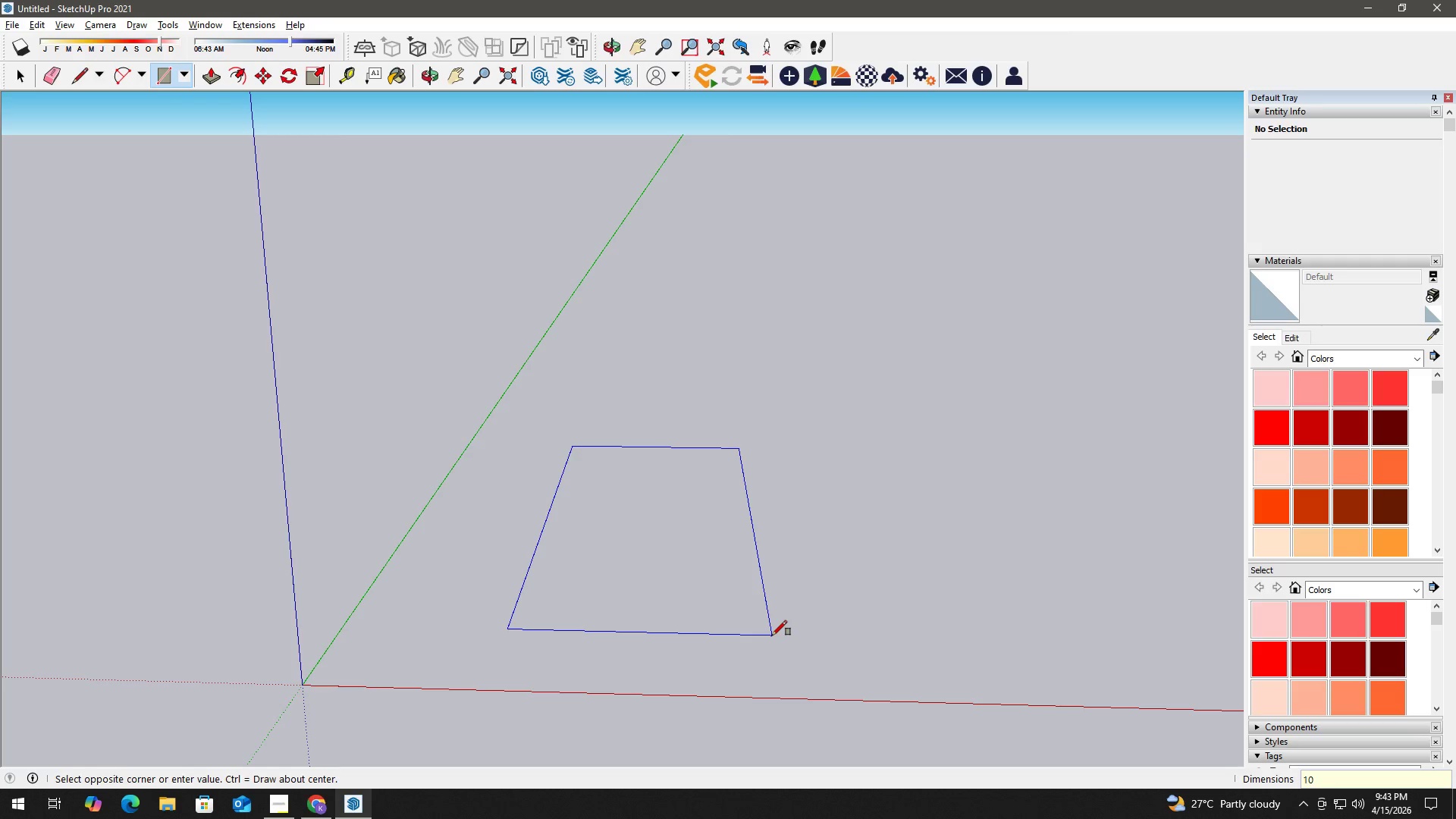 
key(Quote)
 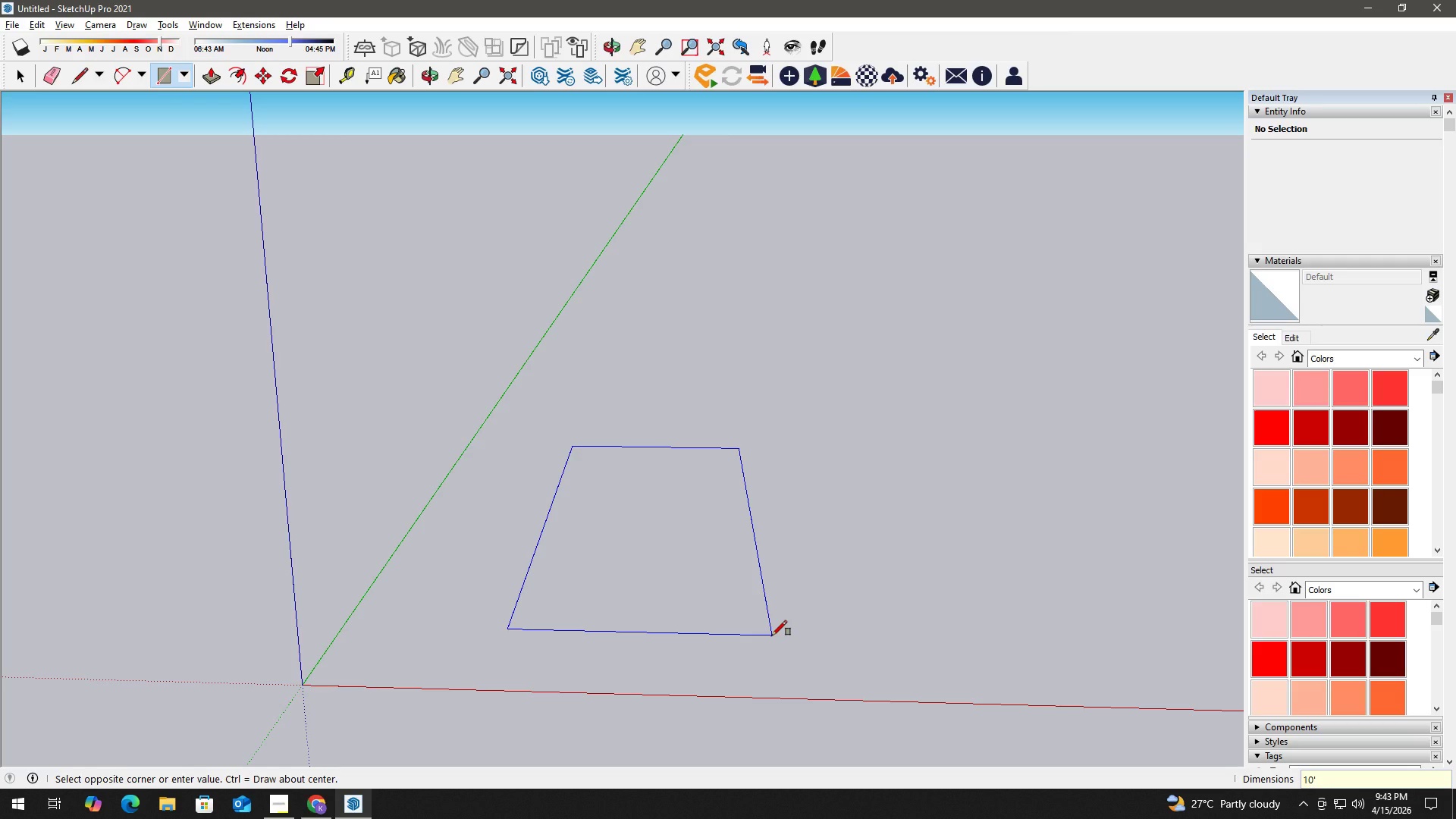 
key(Comma)
 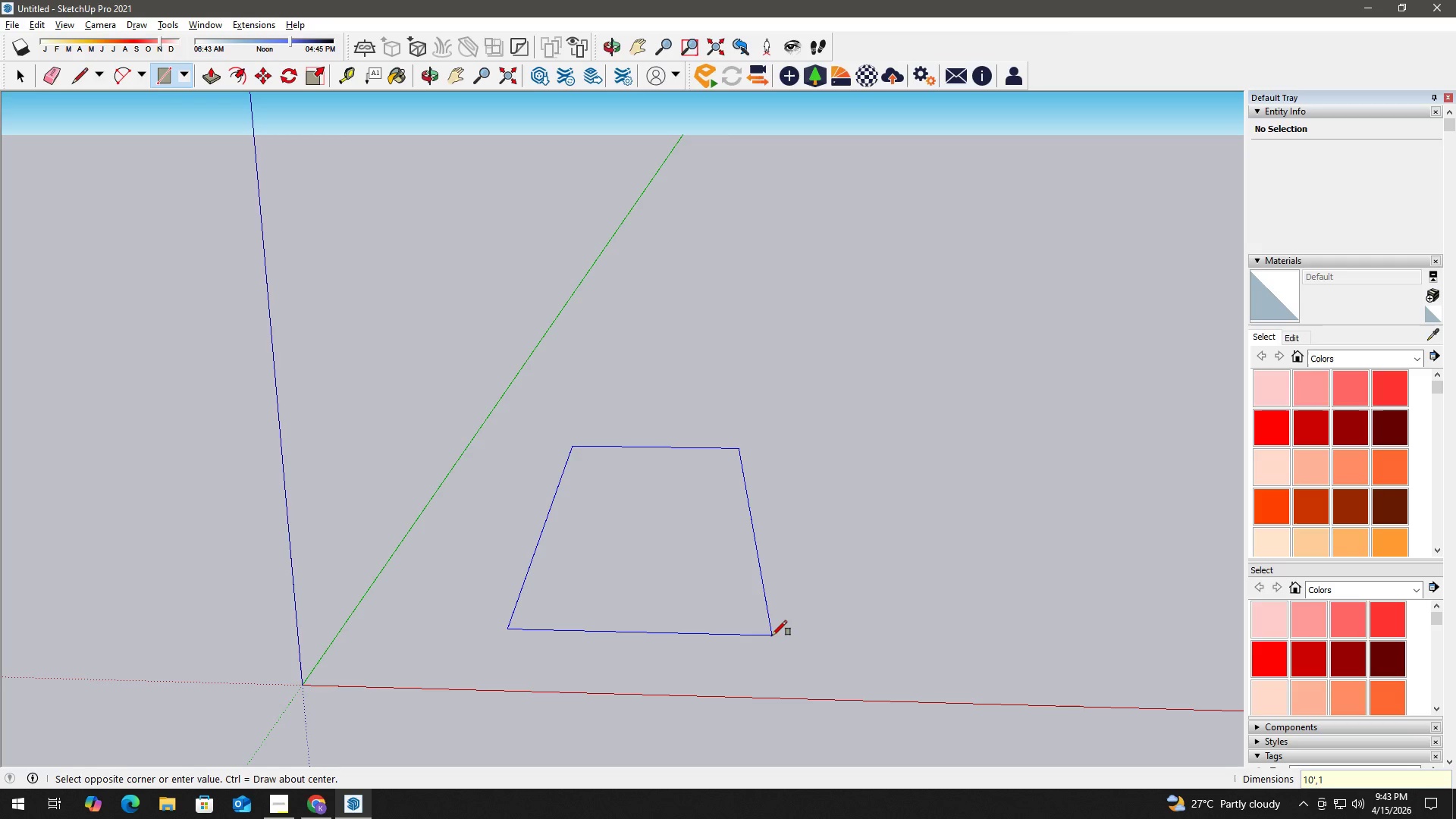 
key(Numpad1)
 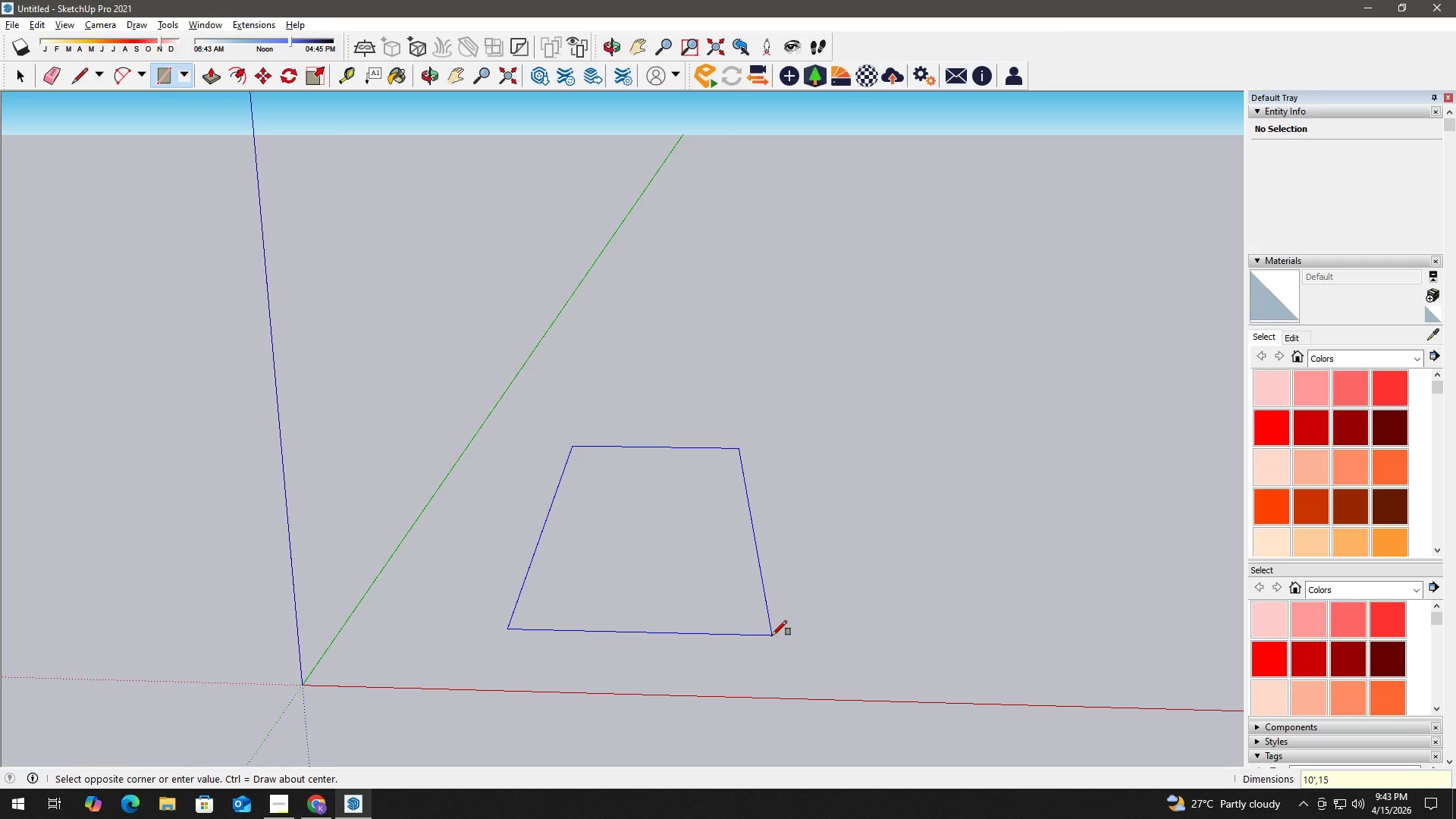 
key(Numpad5)
 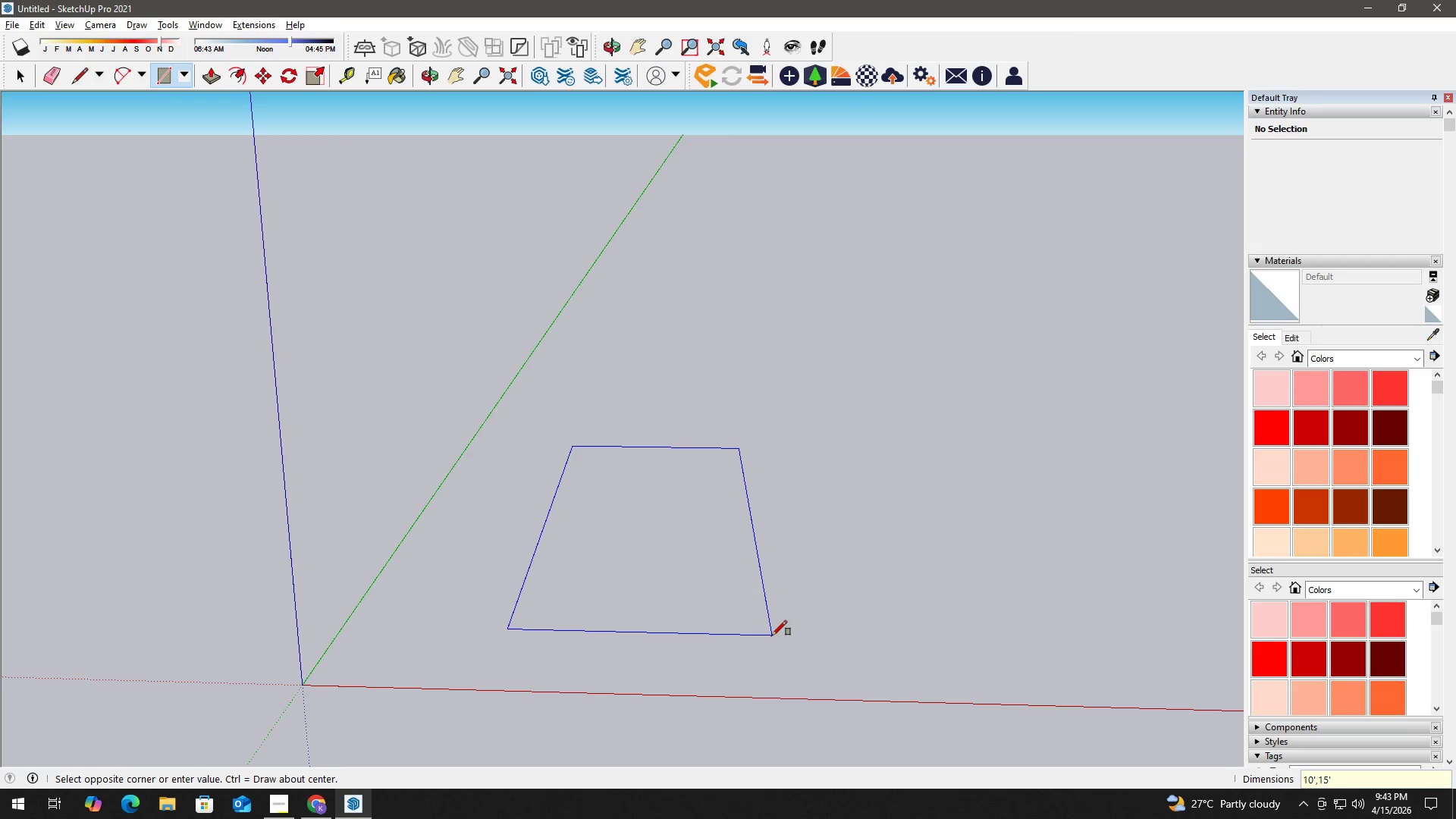 
key(Quote)
 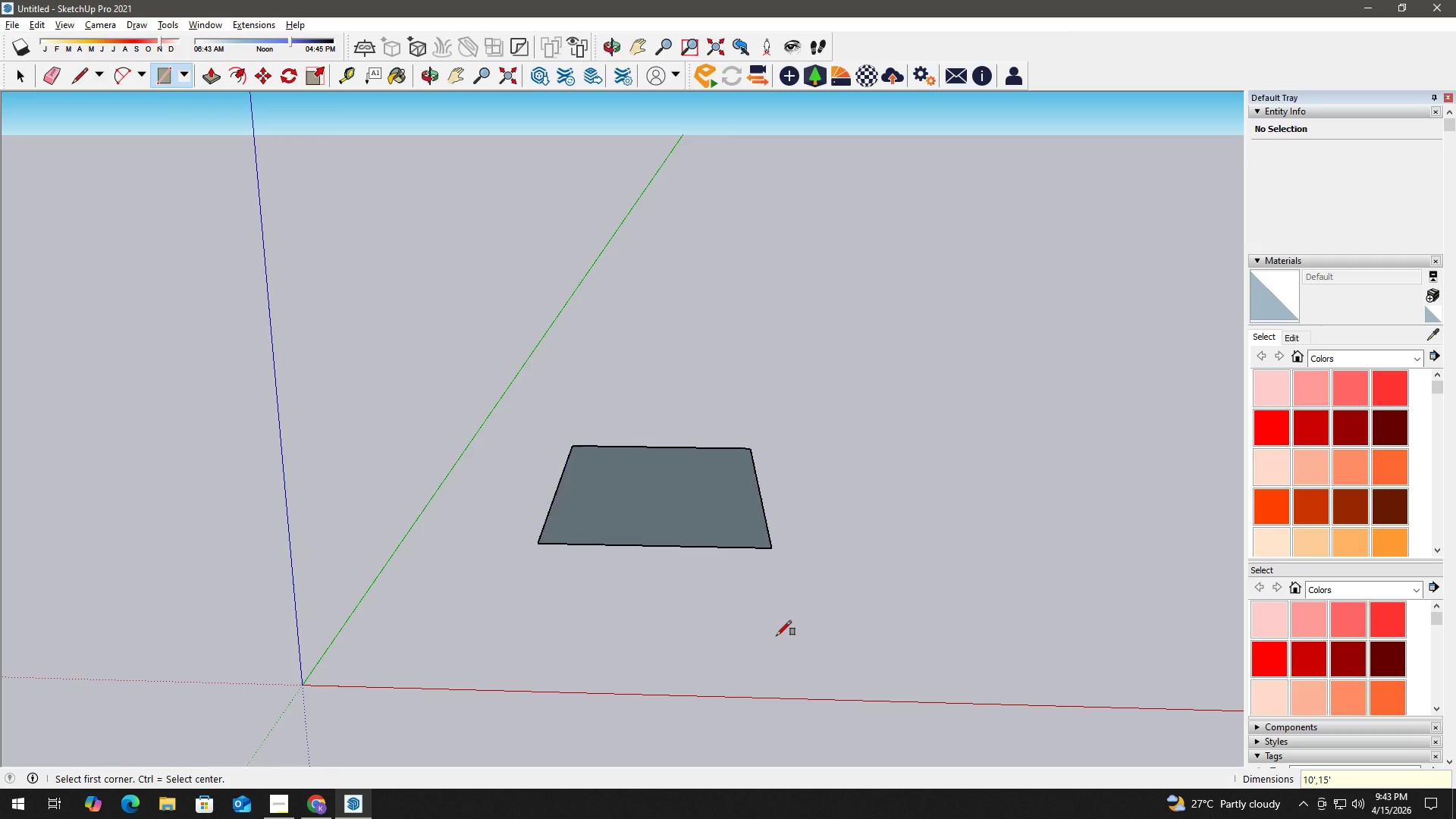 
key(NumpadEnter)
 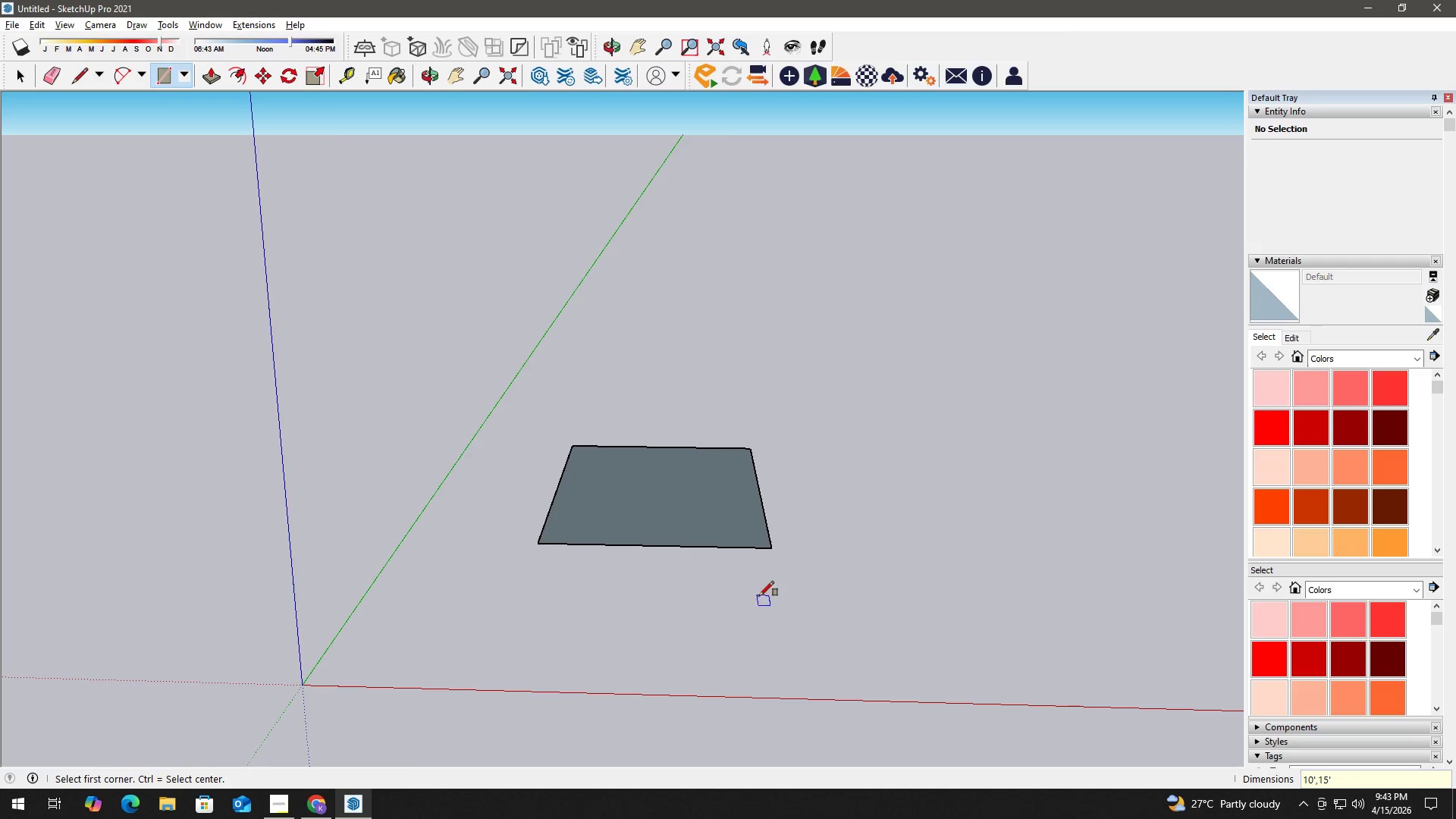 
key(Space)
 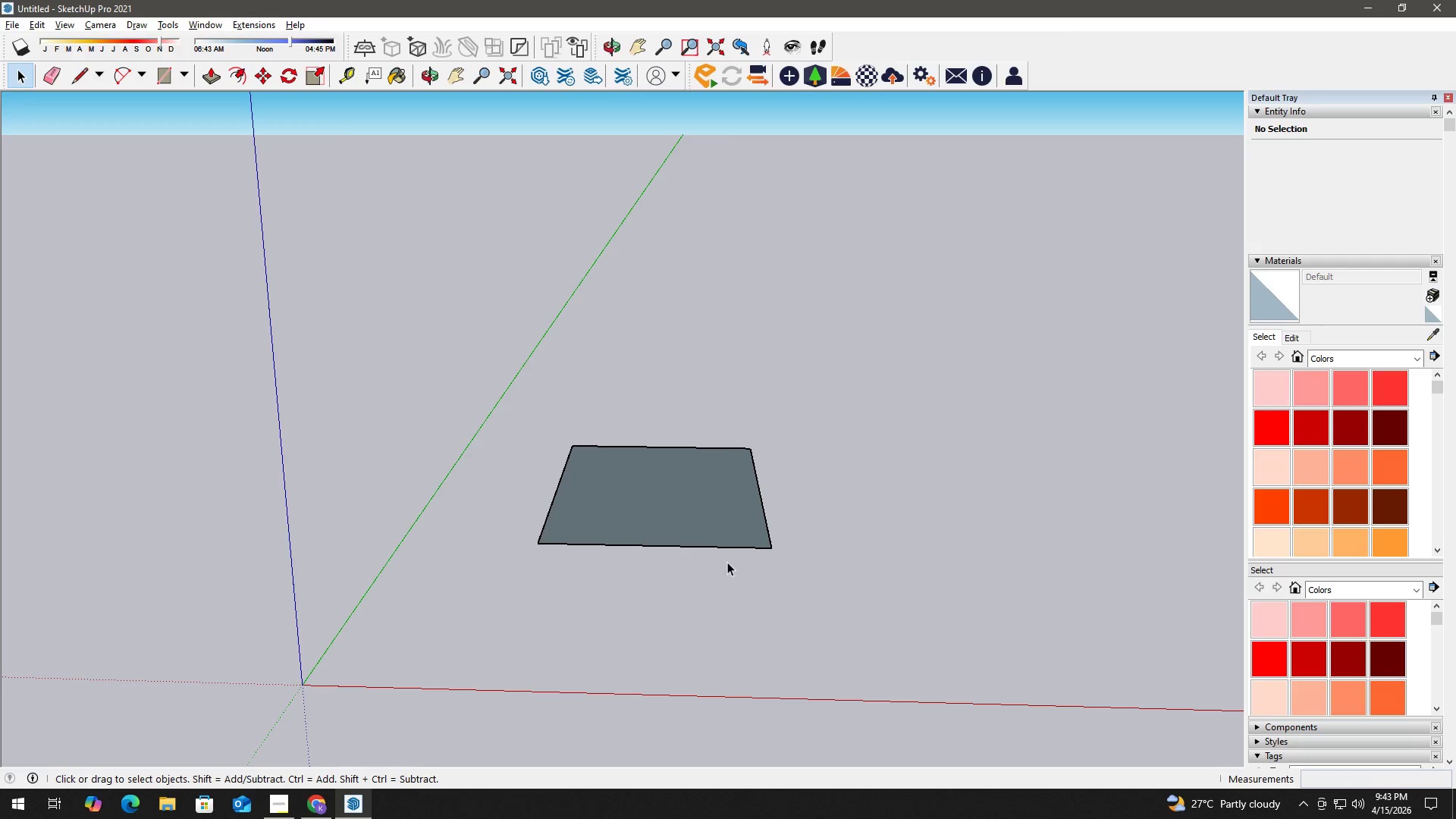 
key(F)
 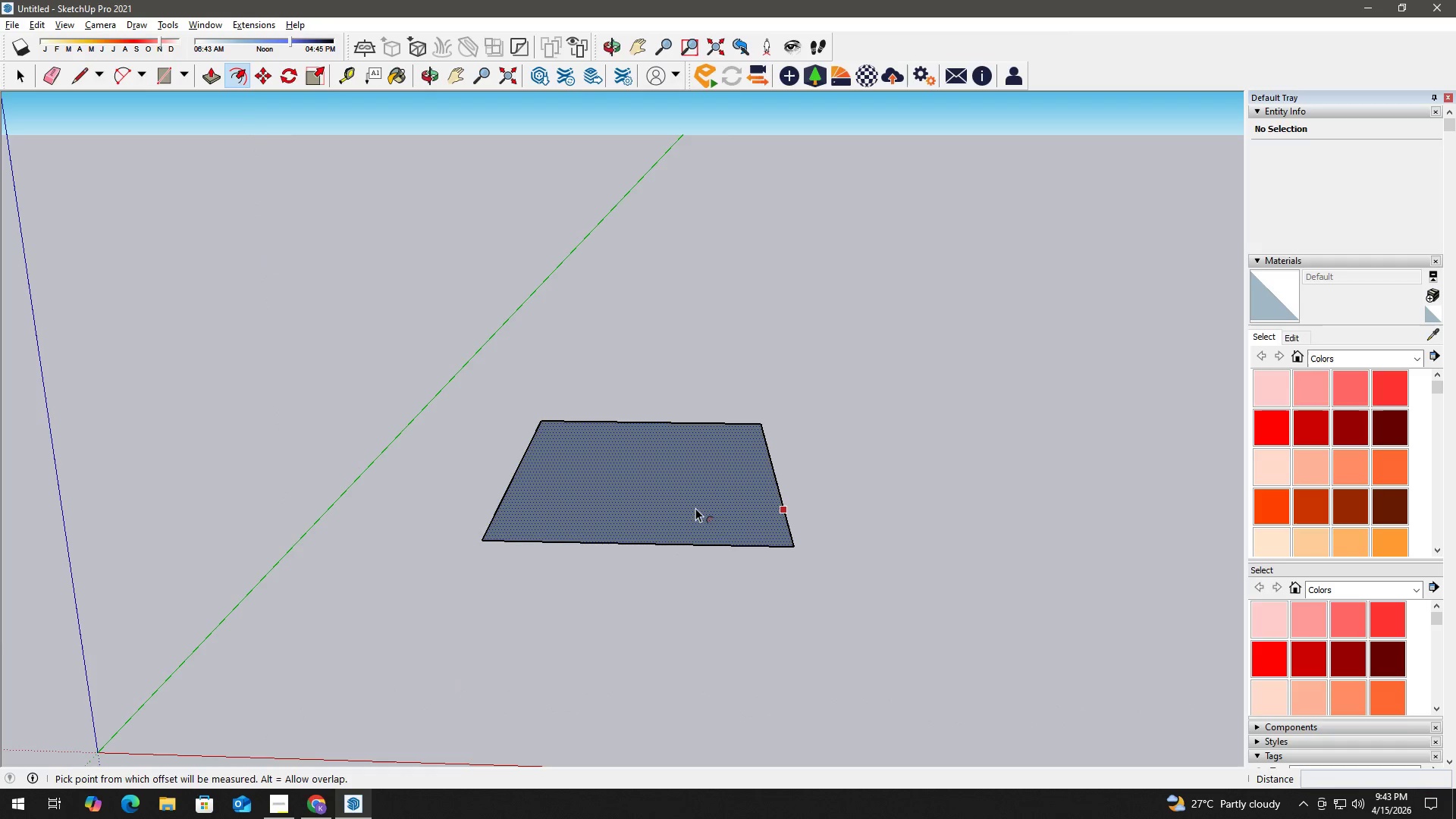 
left_click([695, 508])
 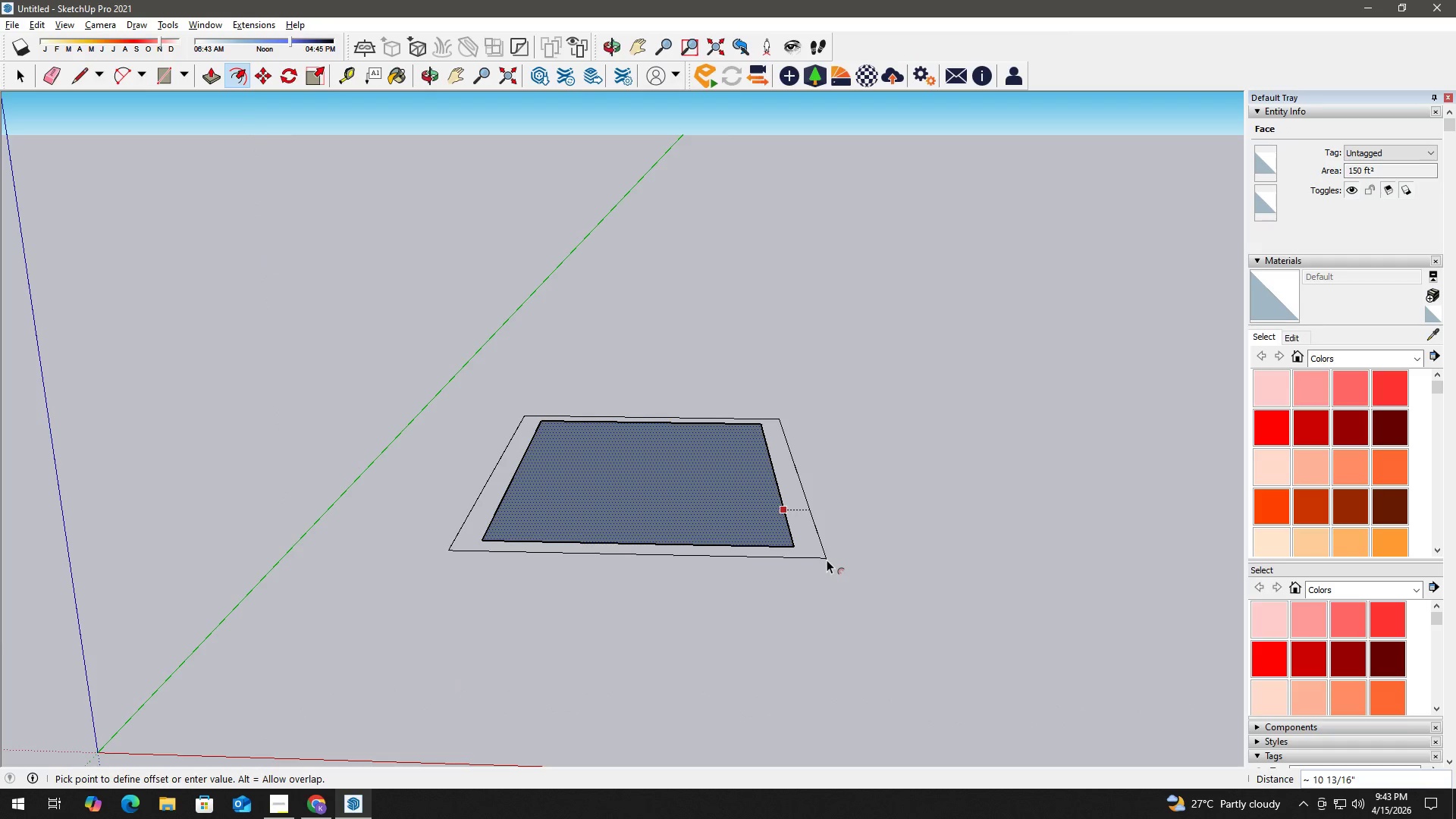 
scroll: coordinate [695, 544], scroll_direction: up, amount: 3.0
 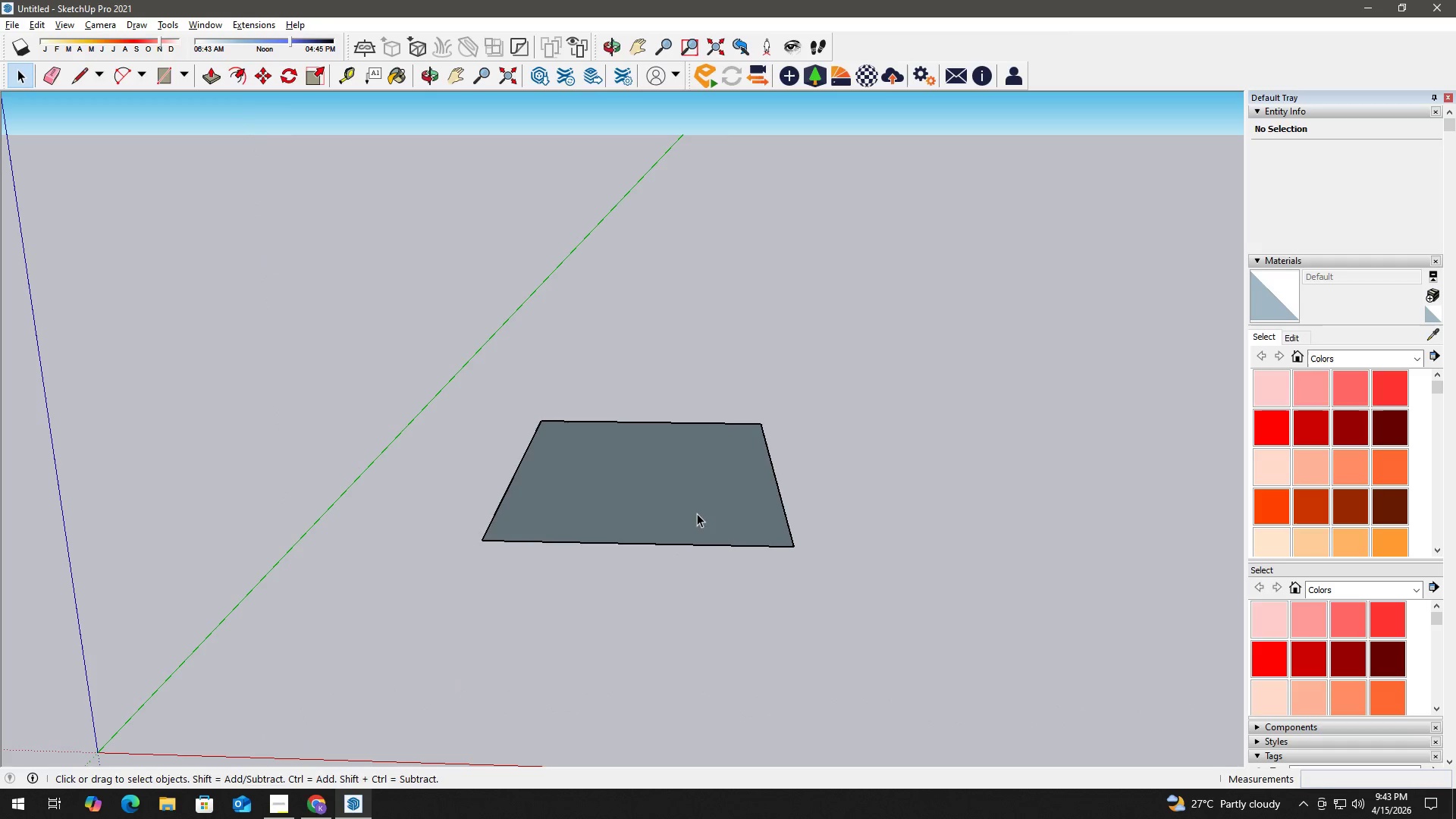 
key(Numpad4)
 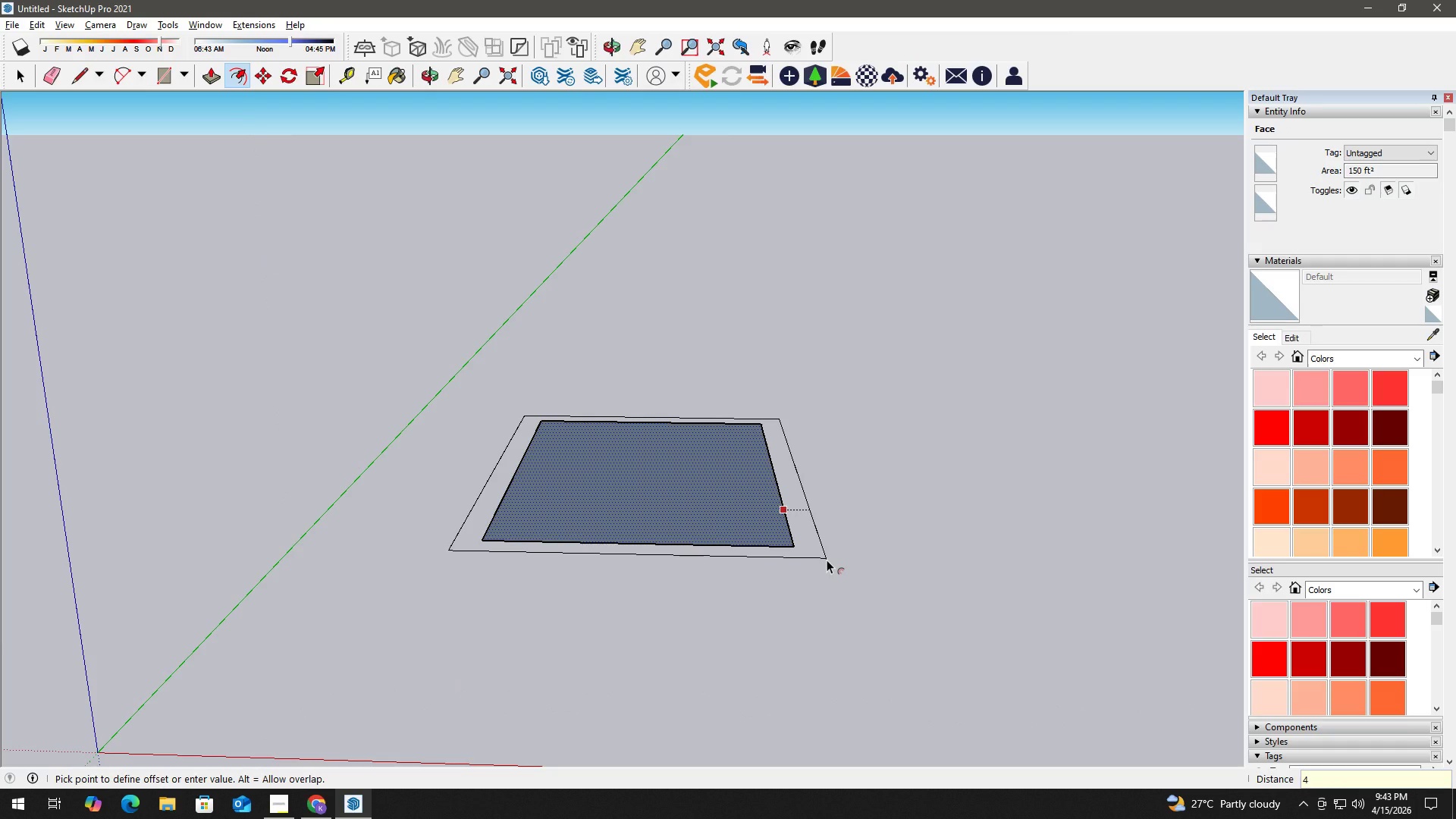 
key(Enter)
 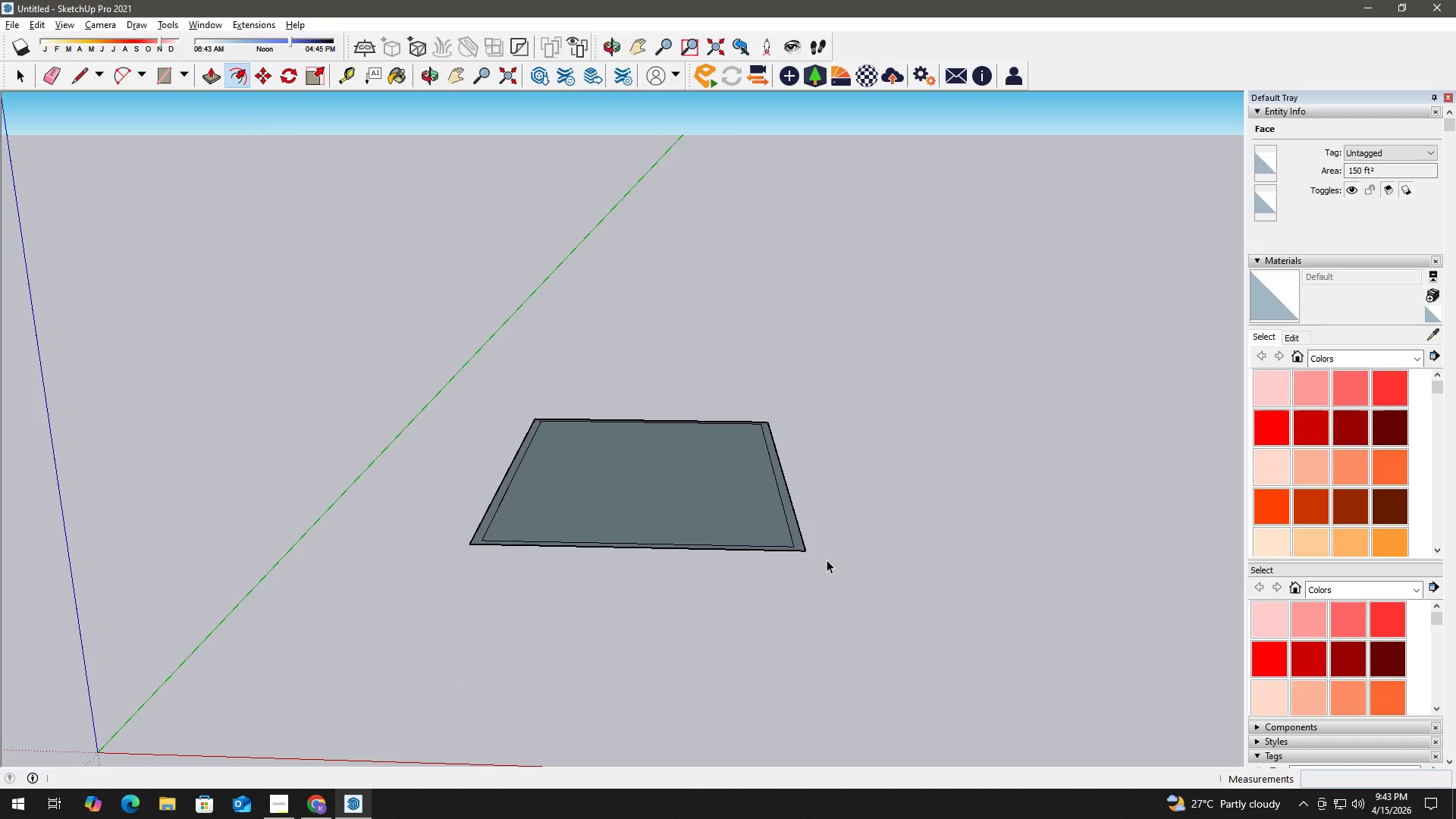 
key(Space)
 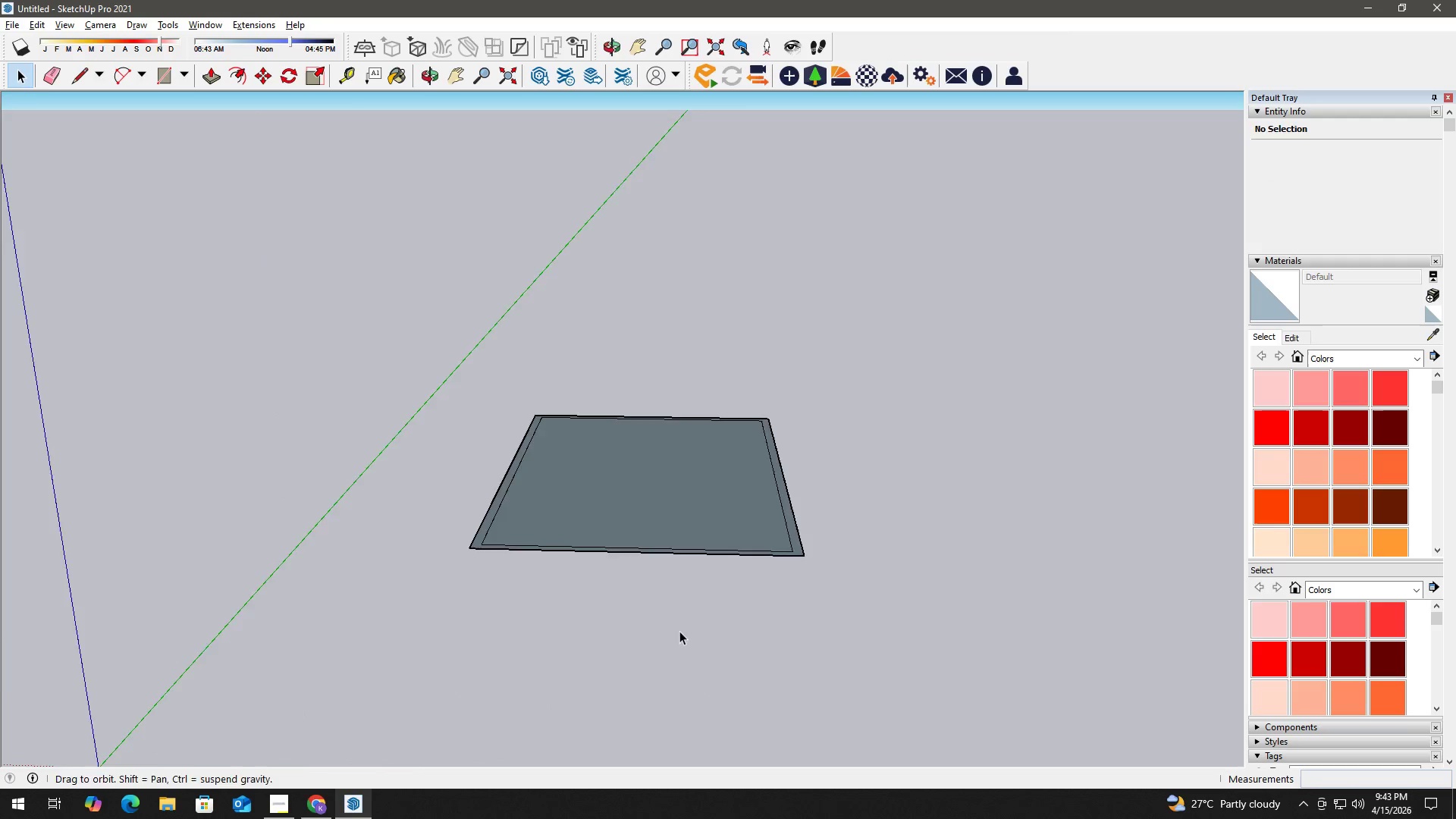 
scroll: coordinate [769, 597], scroll_direction: up, amount: 3.0
 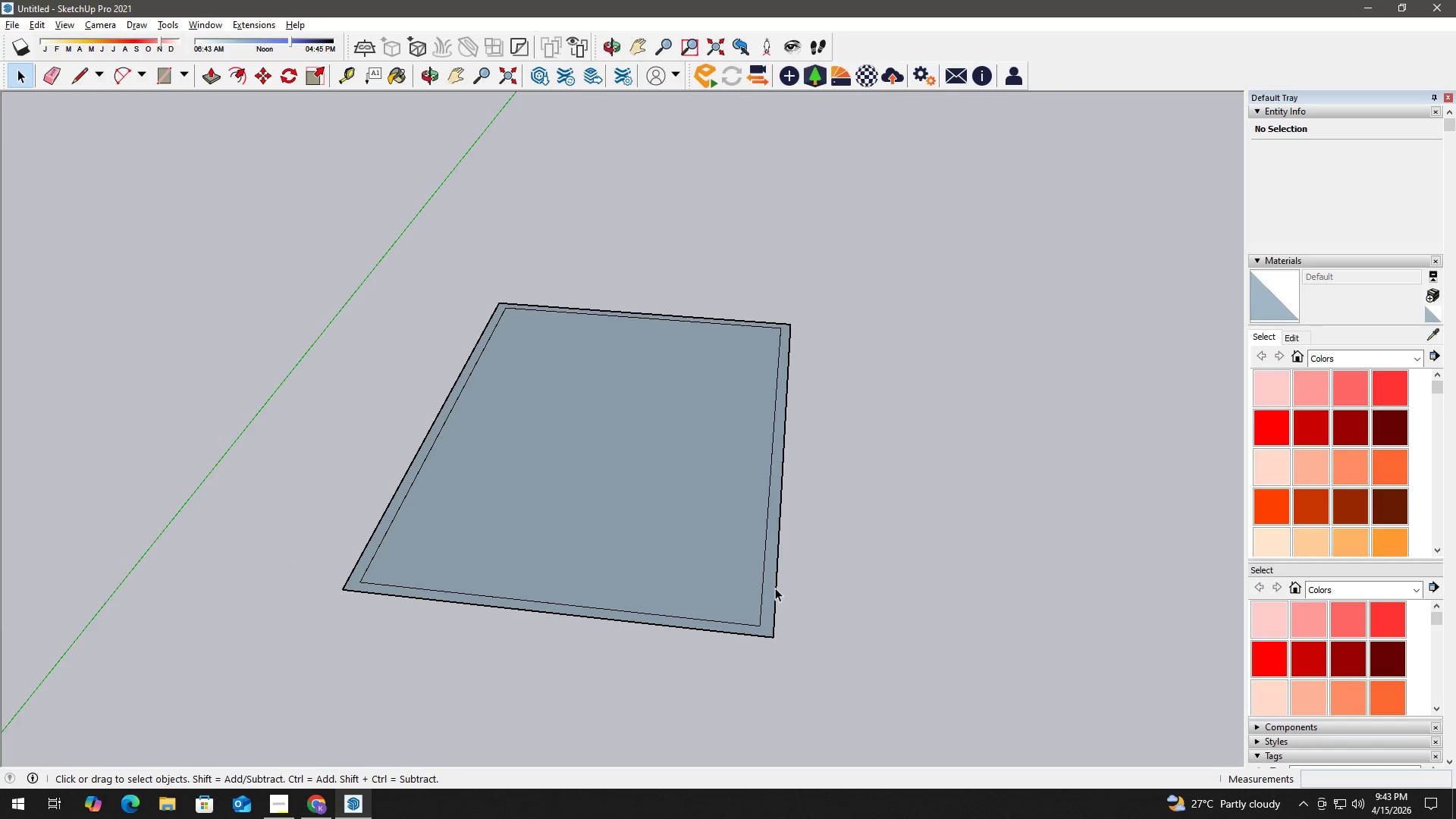 
key(P)
 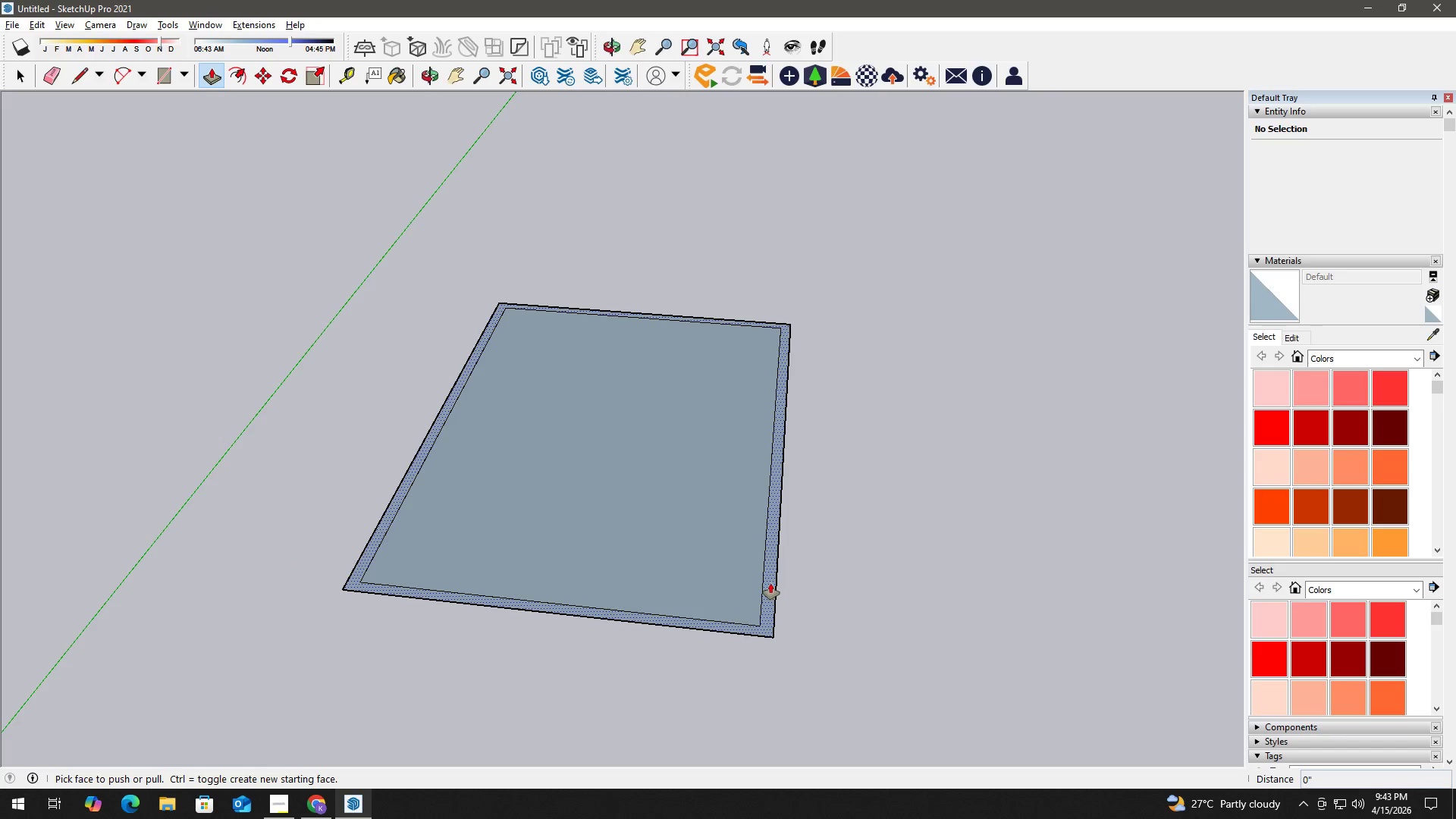 
left_click([770, 582])
 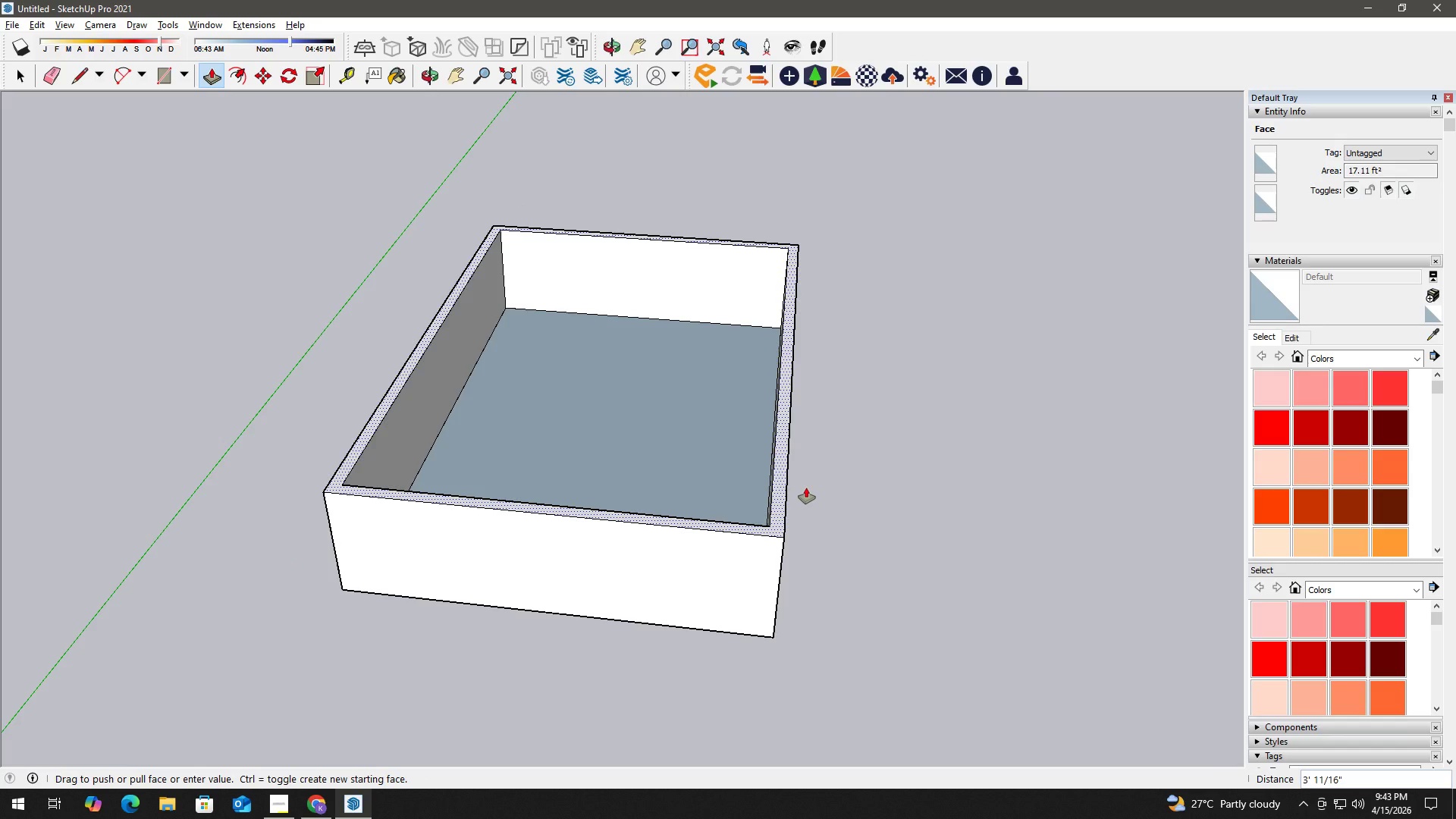 
key(Numpad8)
 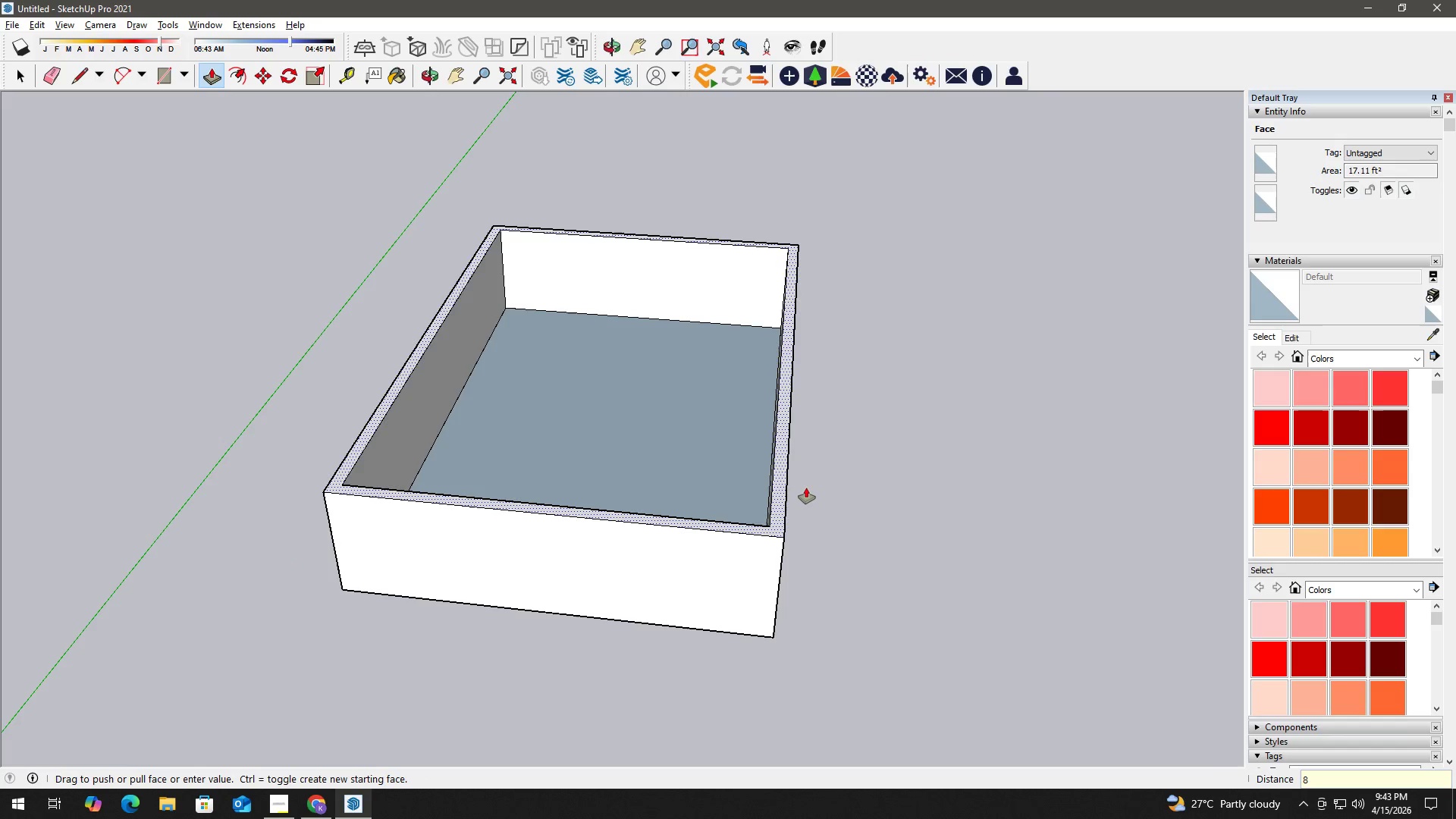 
key(Quote)
 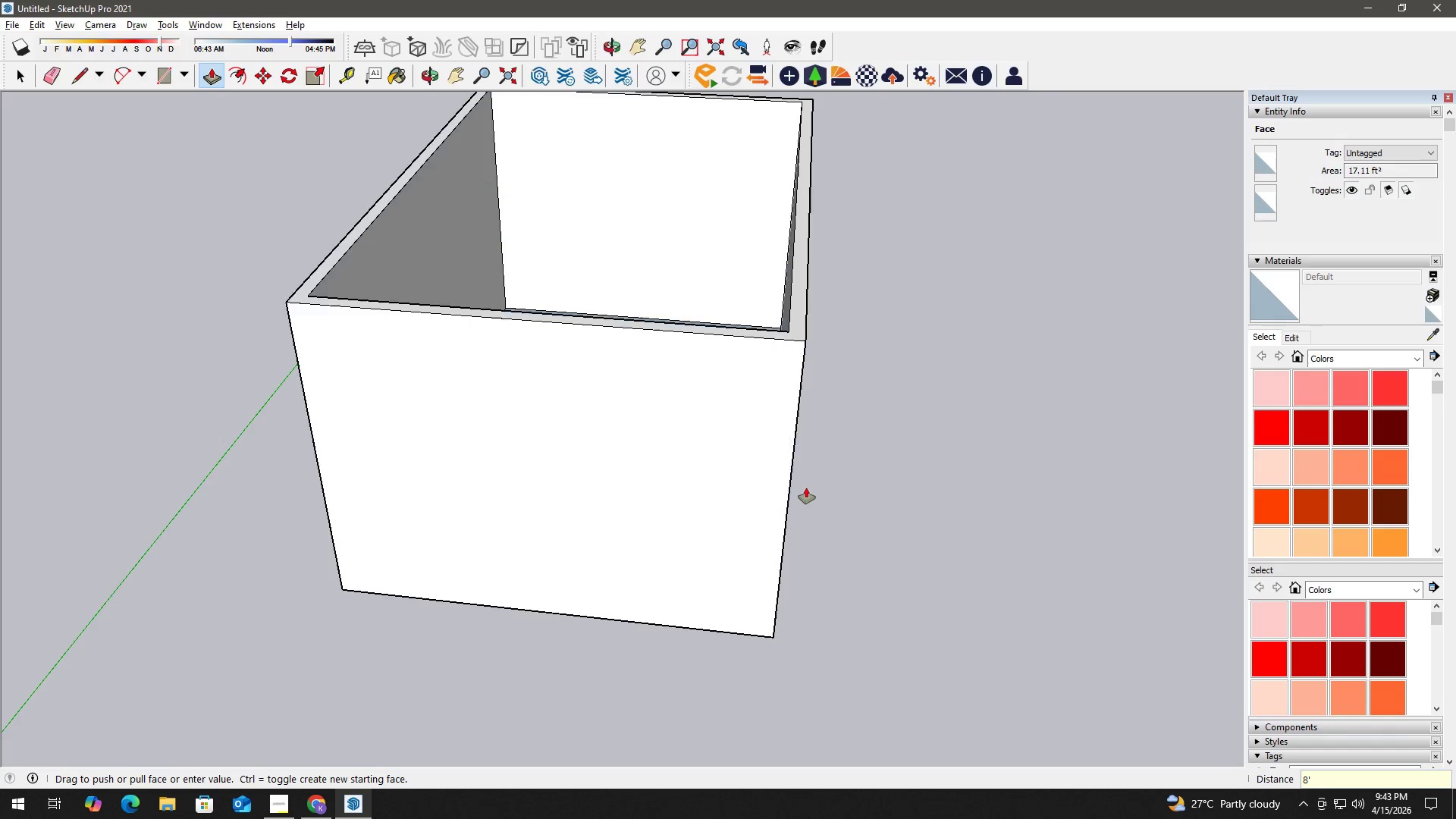 
key(NumpadEnter)
 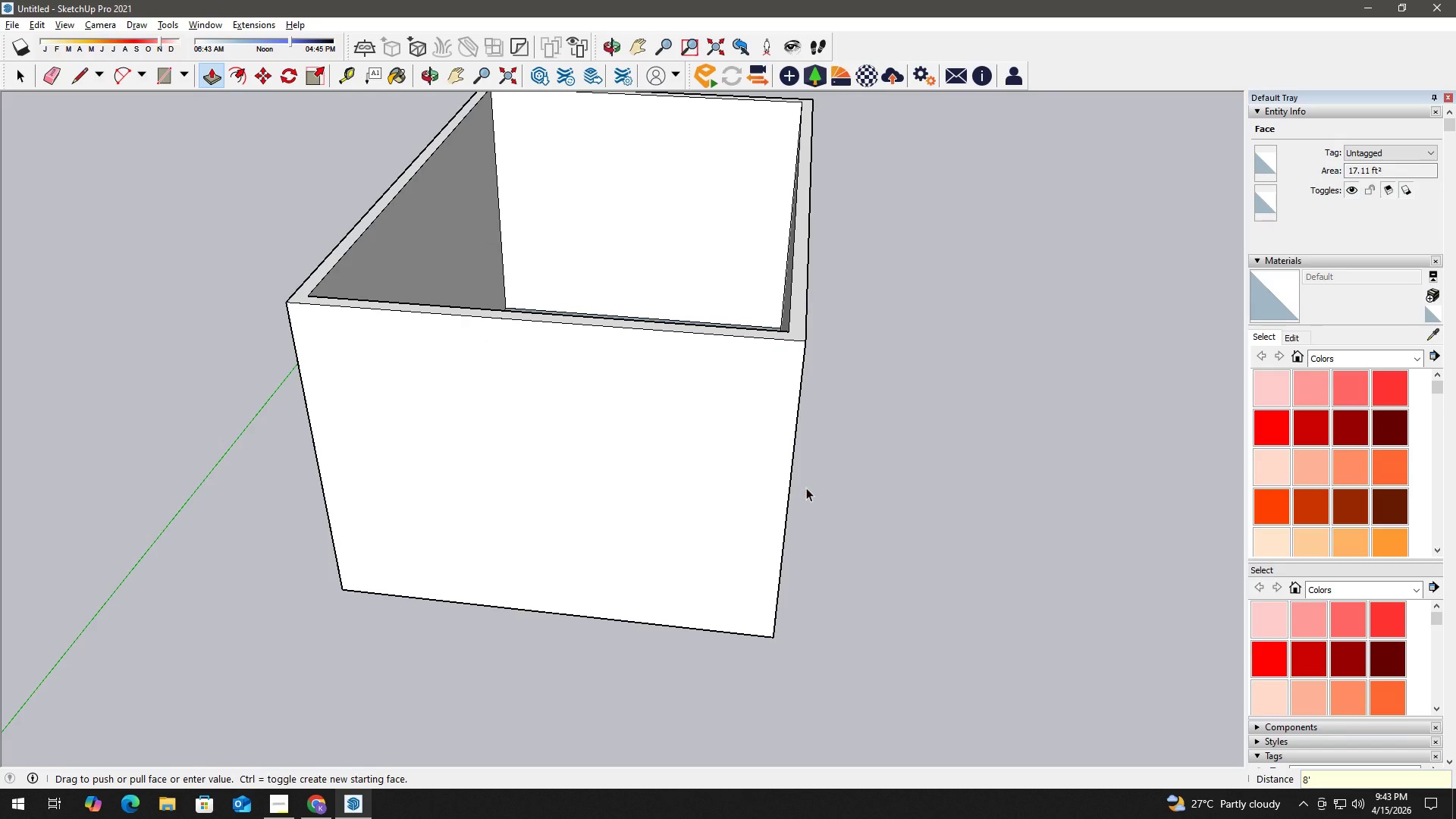 
key(Space)
 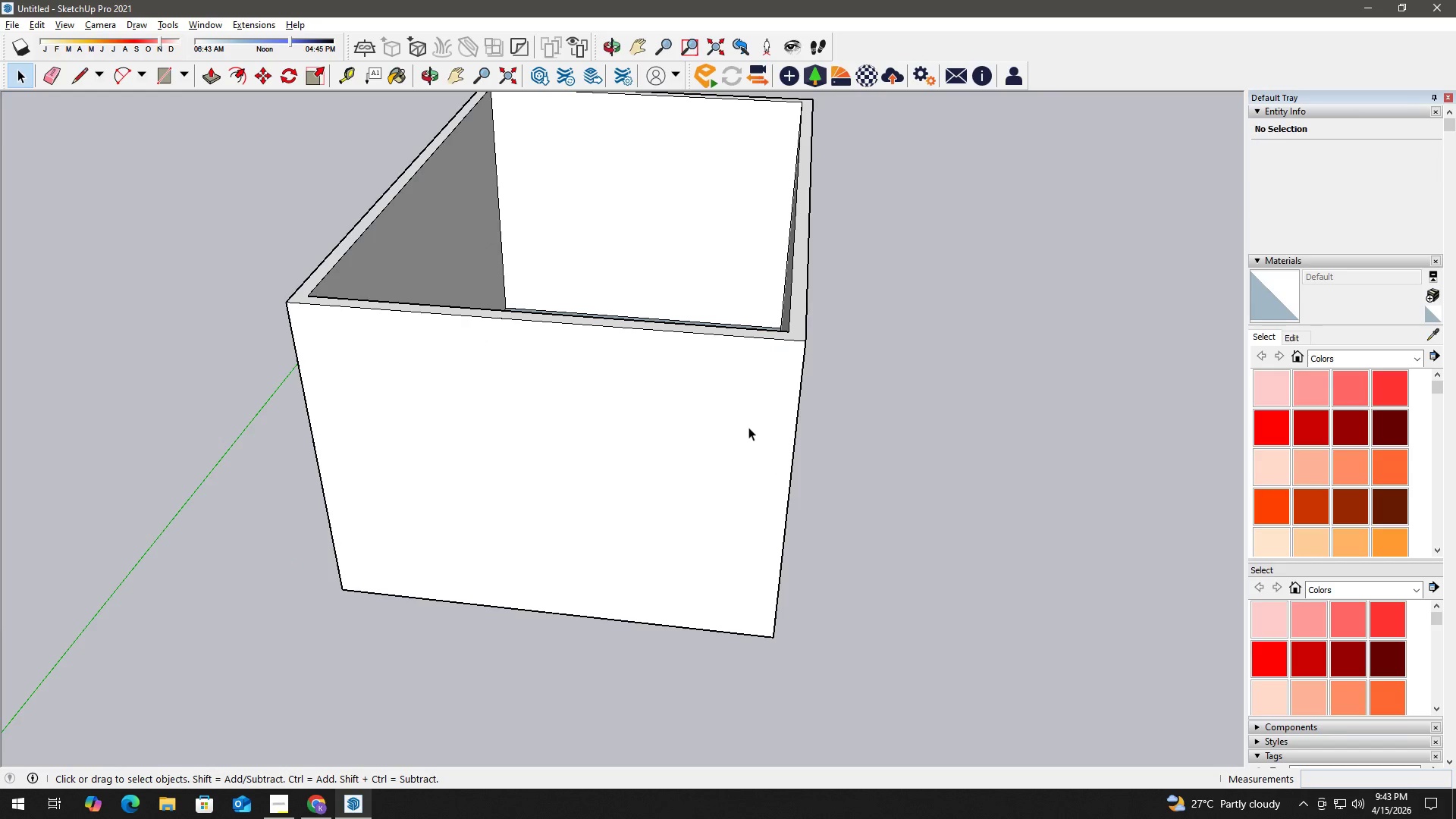 
scroll: coordinate [498, 488], scroll_direction: down, amount: 6.0
 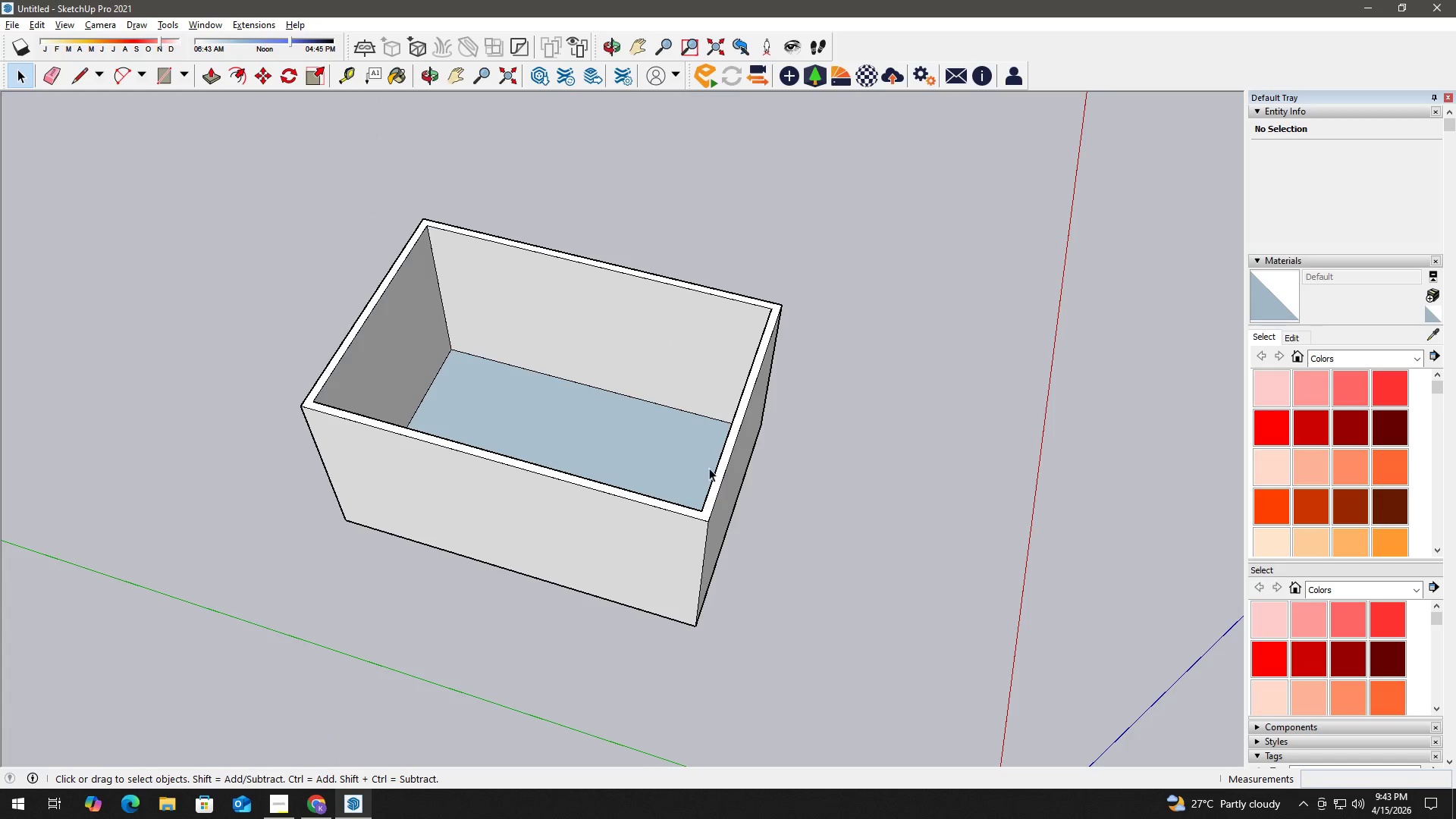 
scroll: coordinate [669, 467], scroll_direction: up, amount: 2.0
 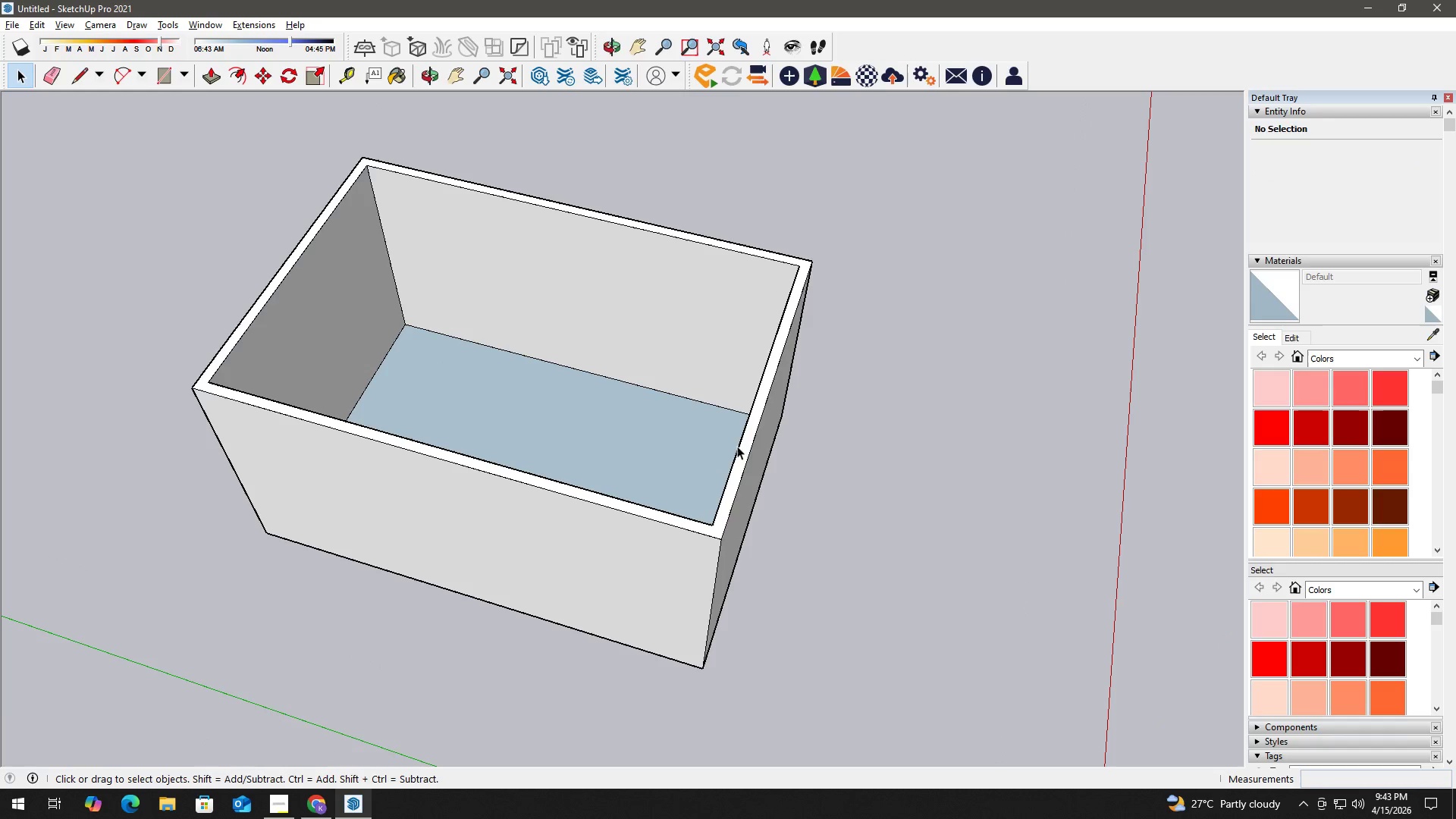 
key(Control+Z)
 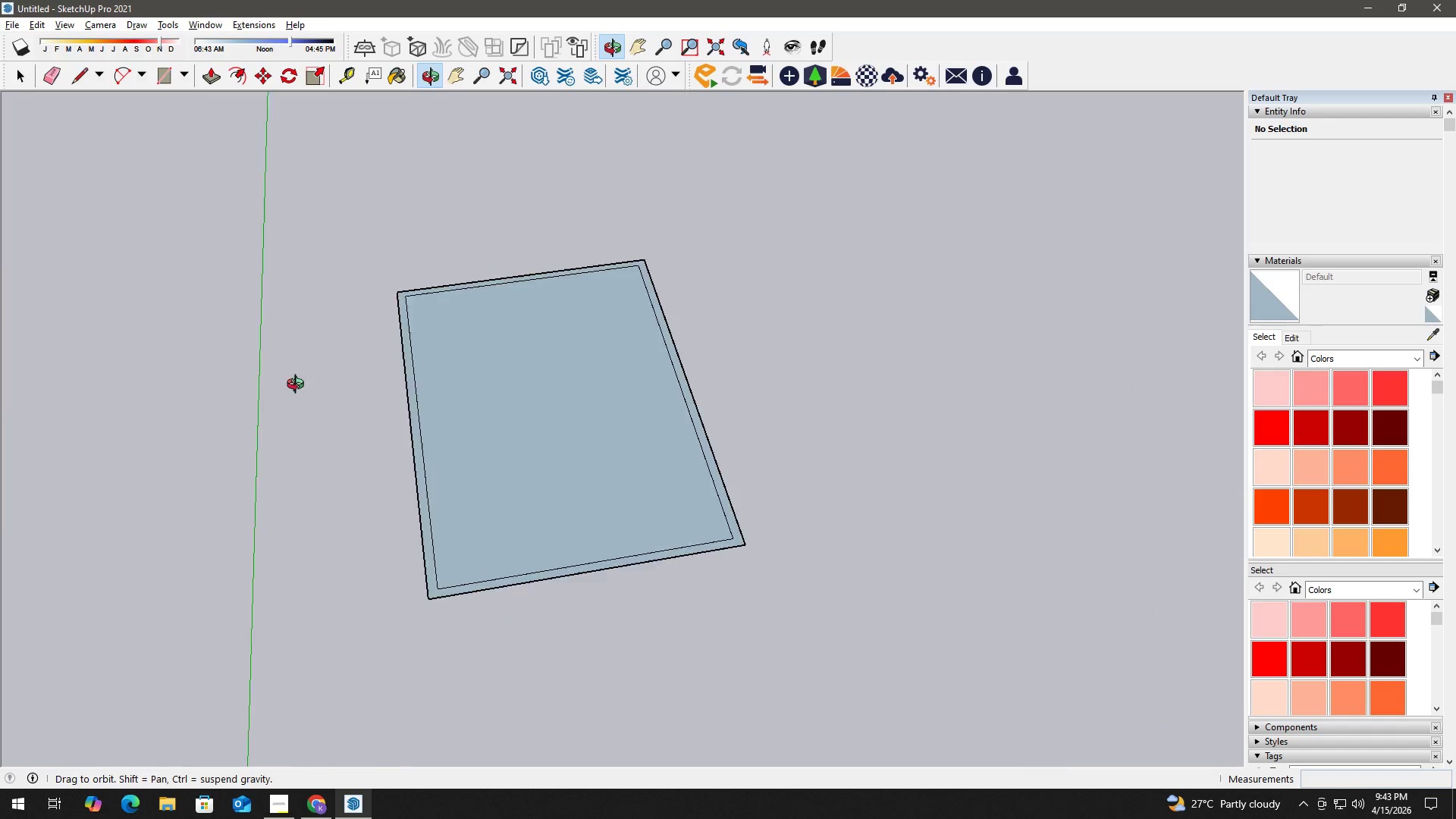 
scroll: coordinate [557, 399], scroll_direction: up, amount: 2.0
 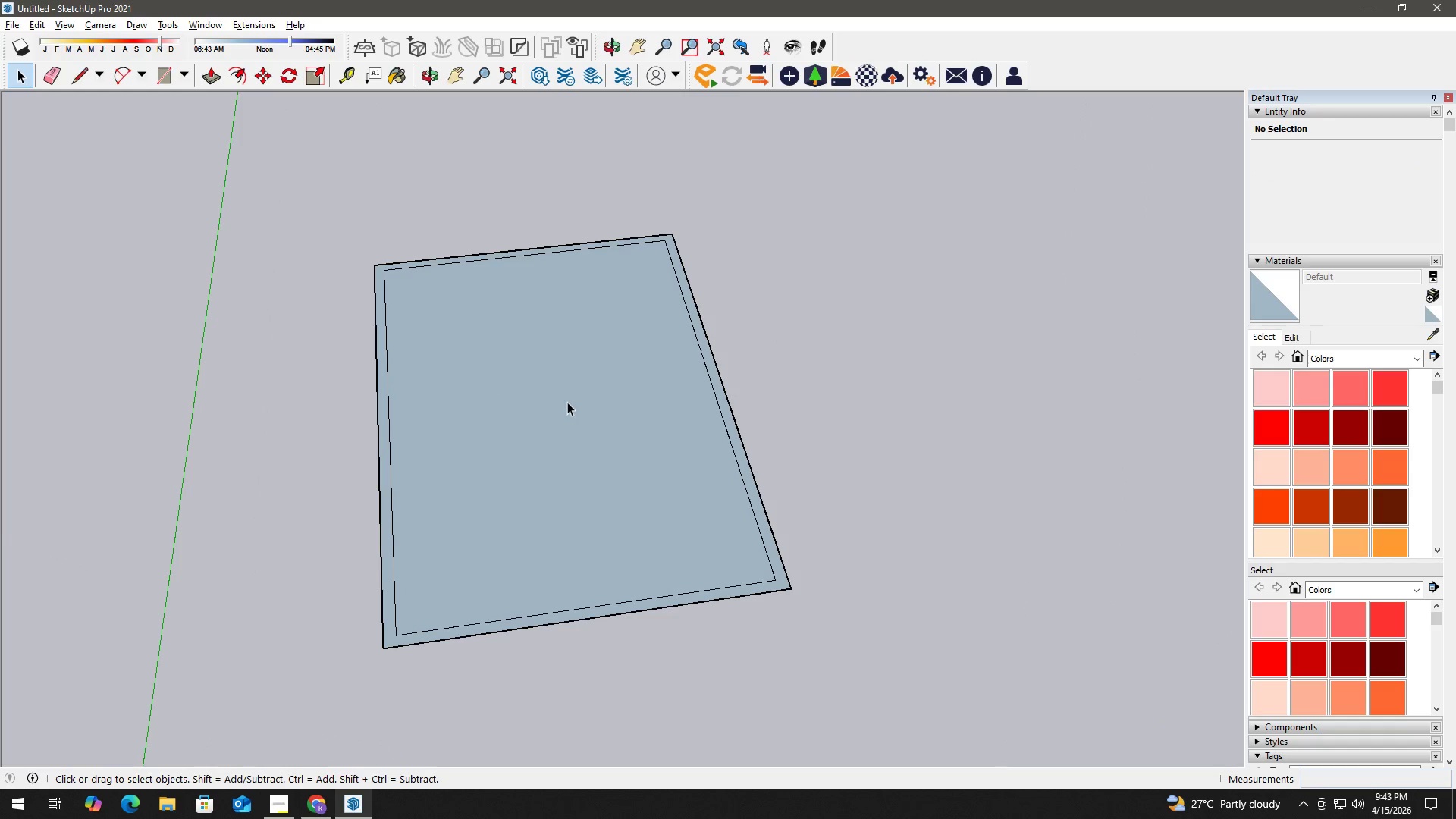 
left_click([567, 402])
 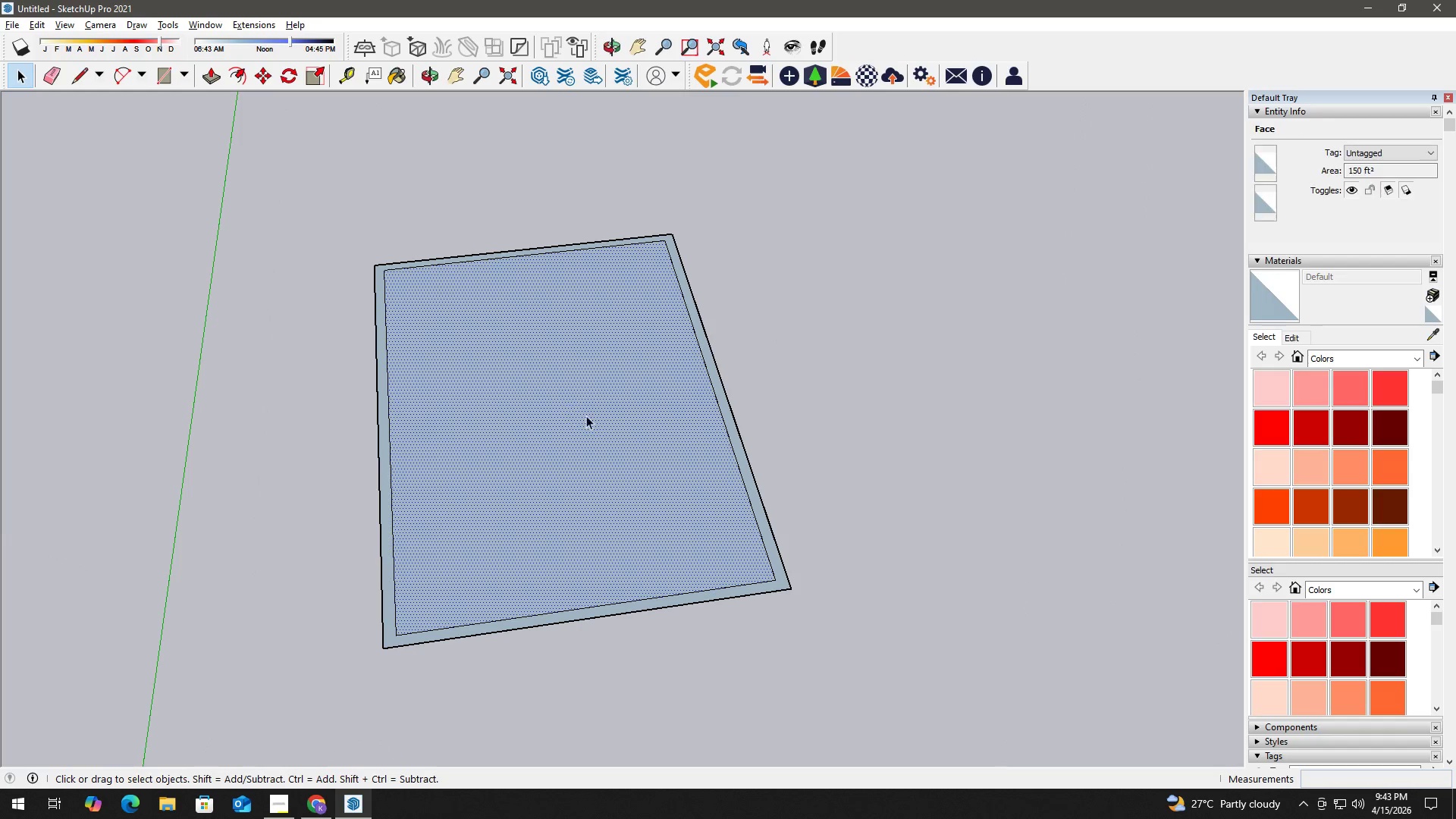 
key(P)
 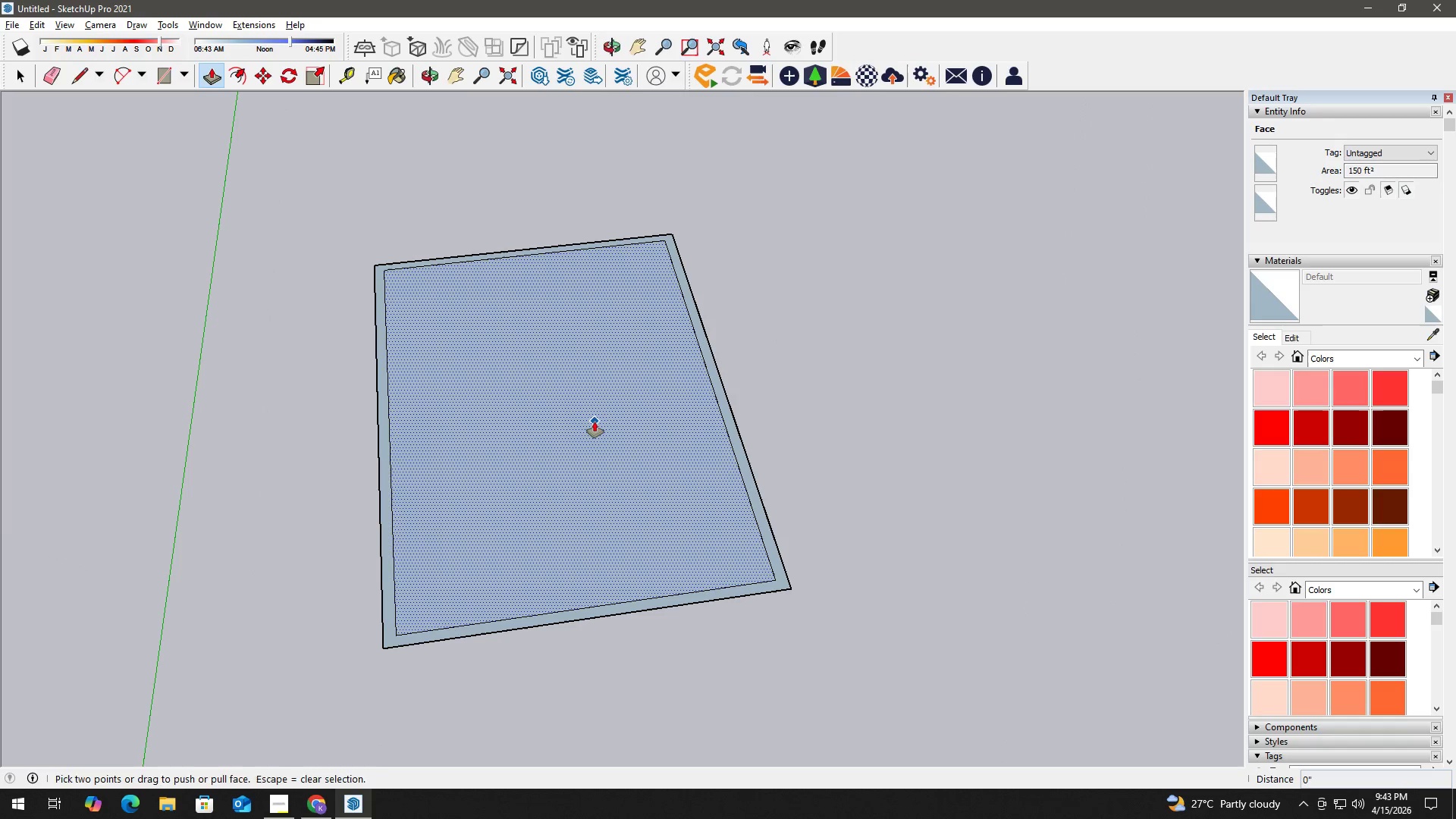 
left_click([595, 422])
 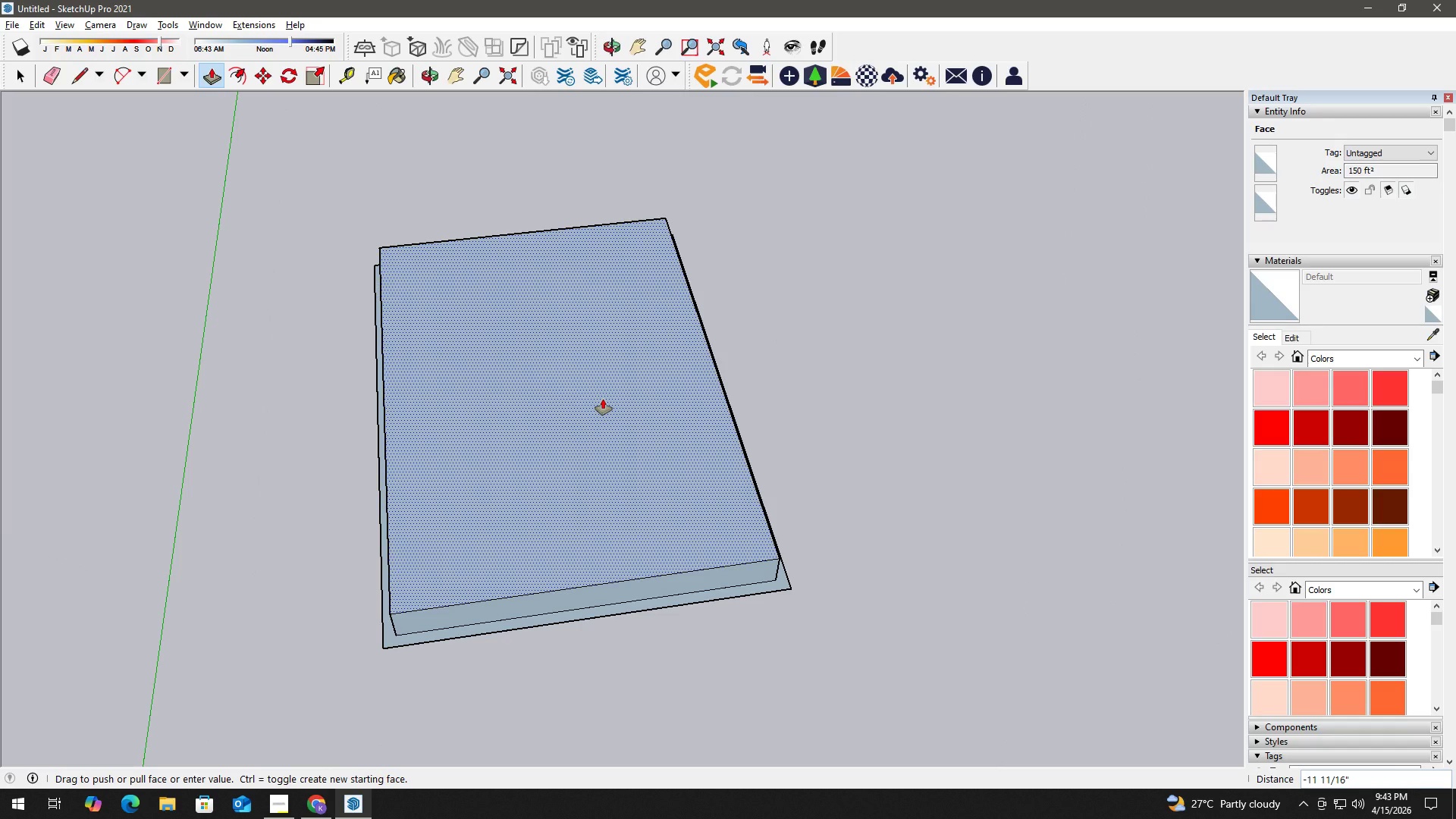 
key(Numpad4)
 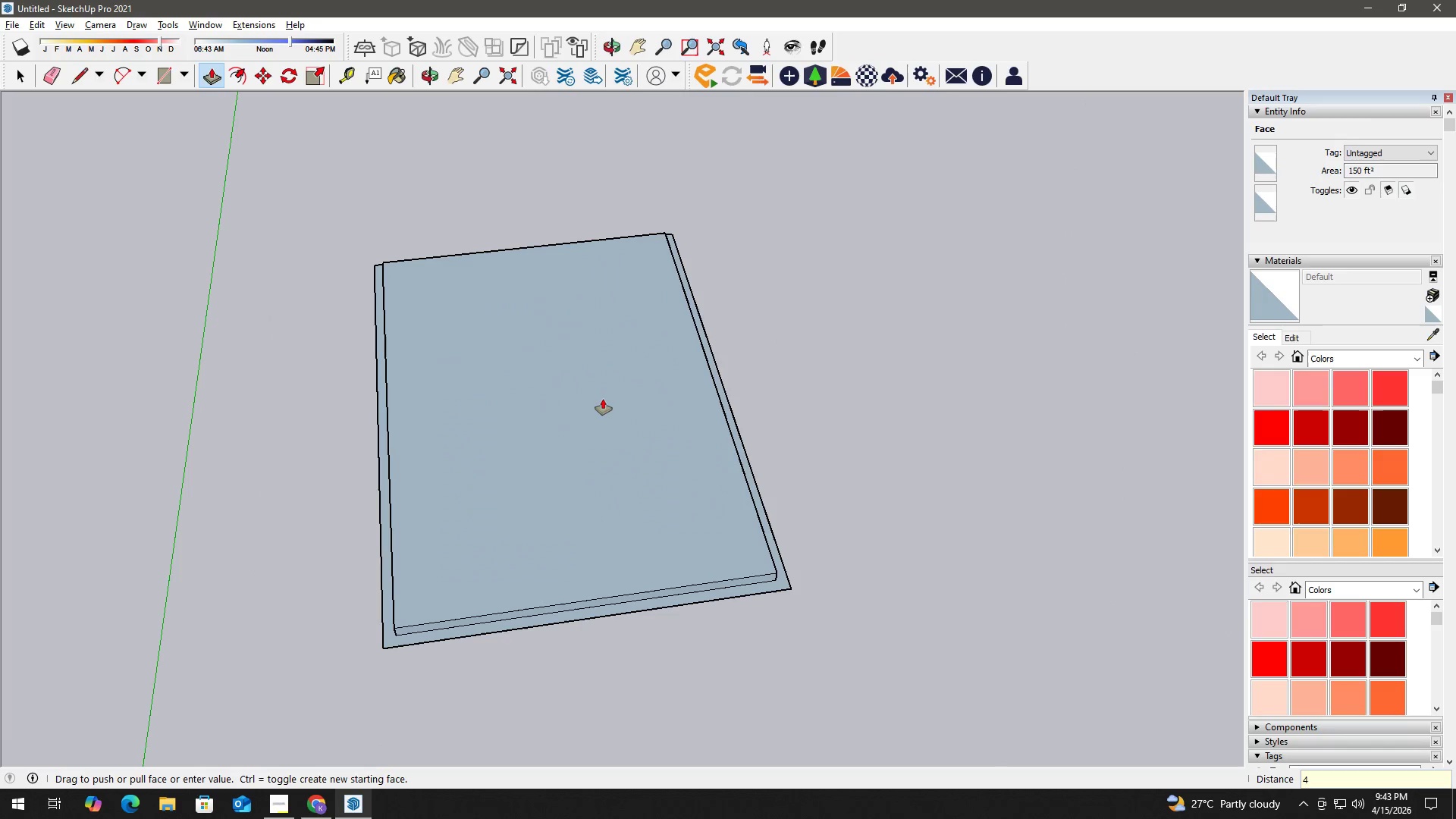 
key(NumpadEnter)
 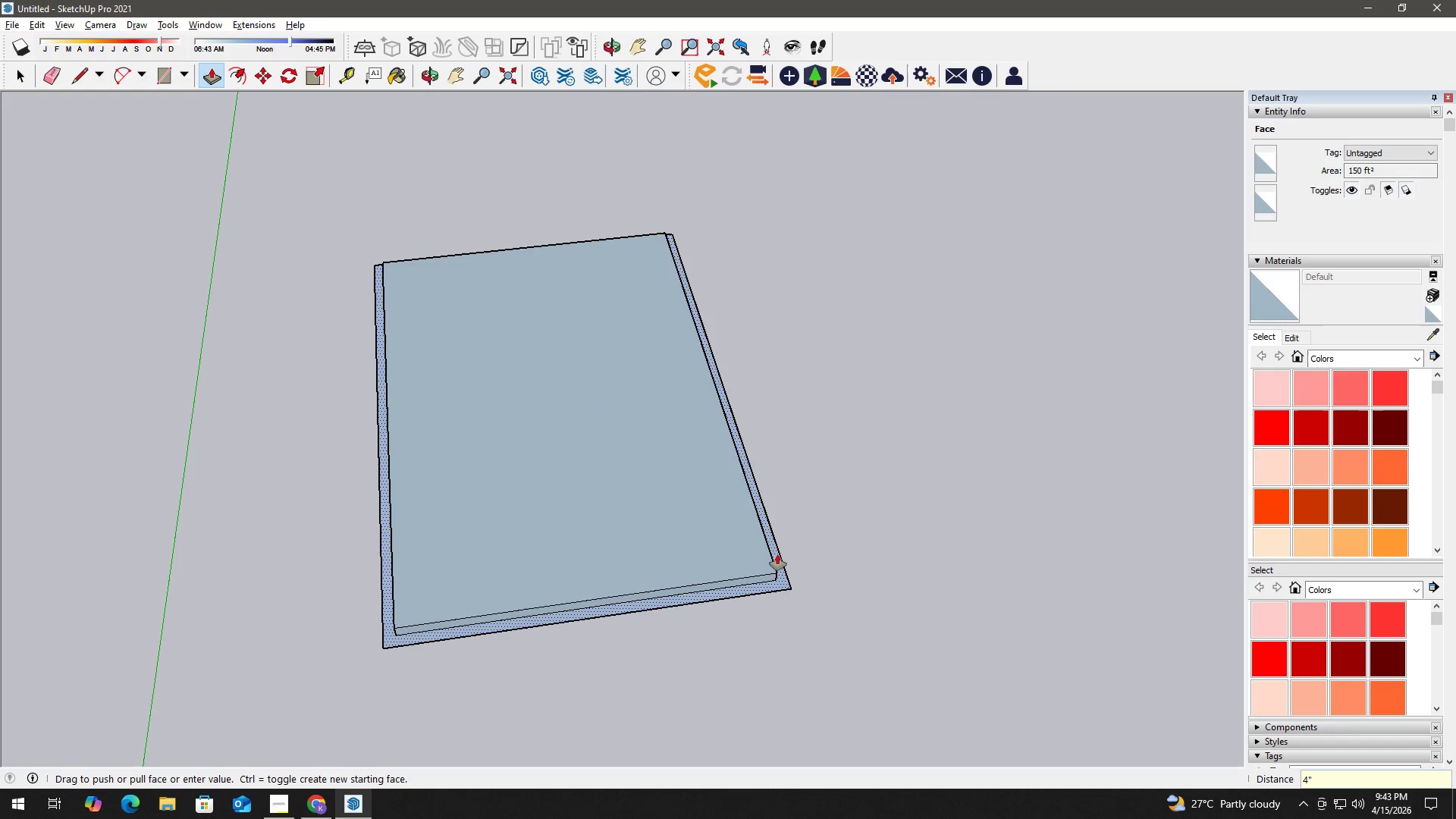 
double_click([778, 555])
 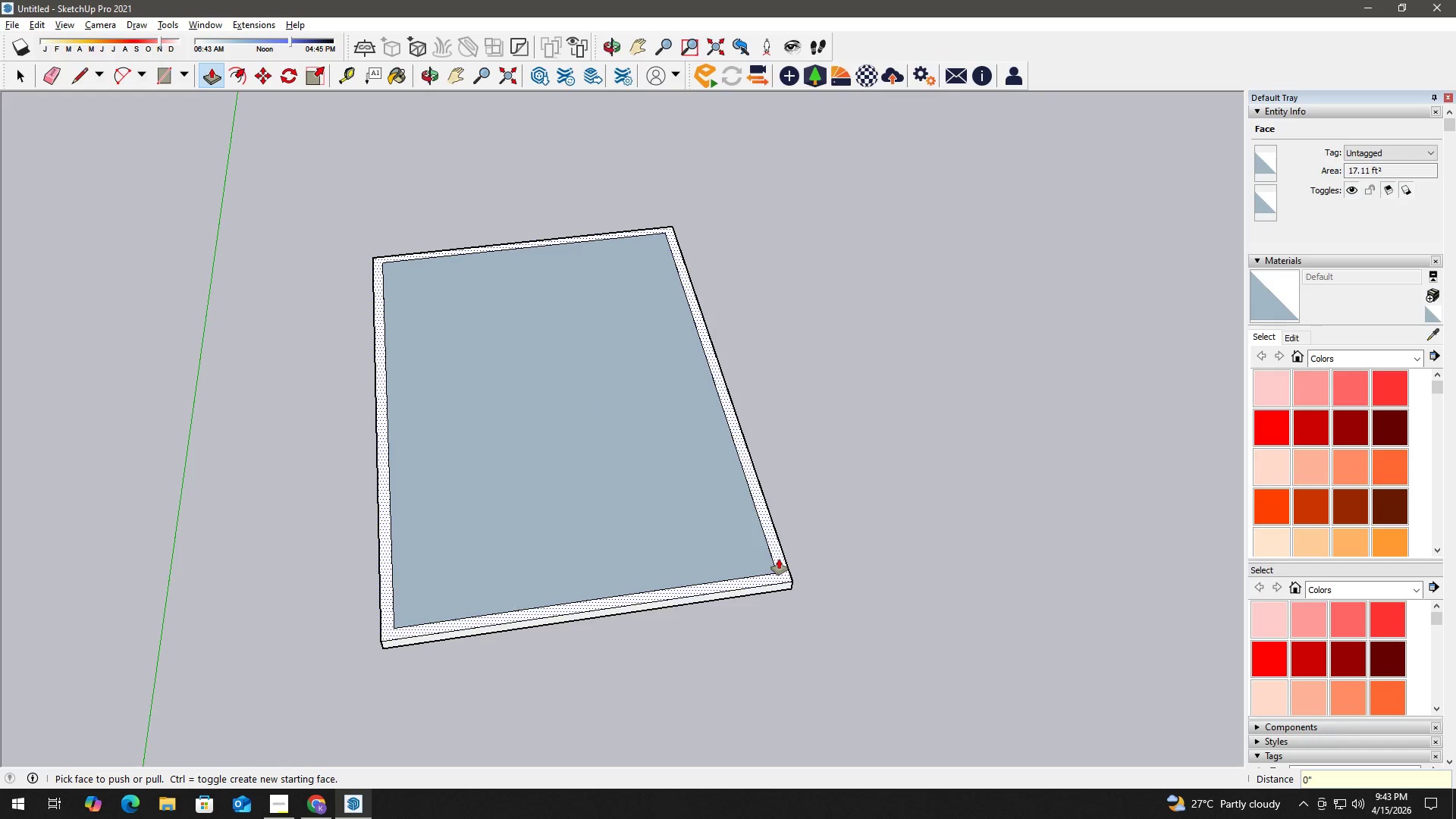 
left_click([779, 559])
 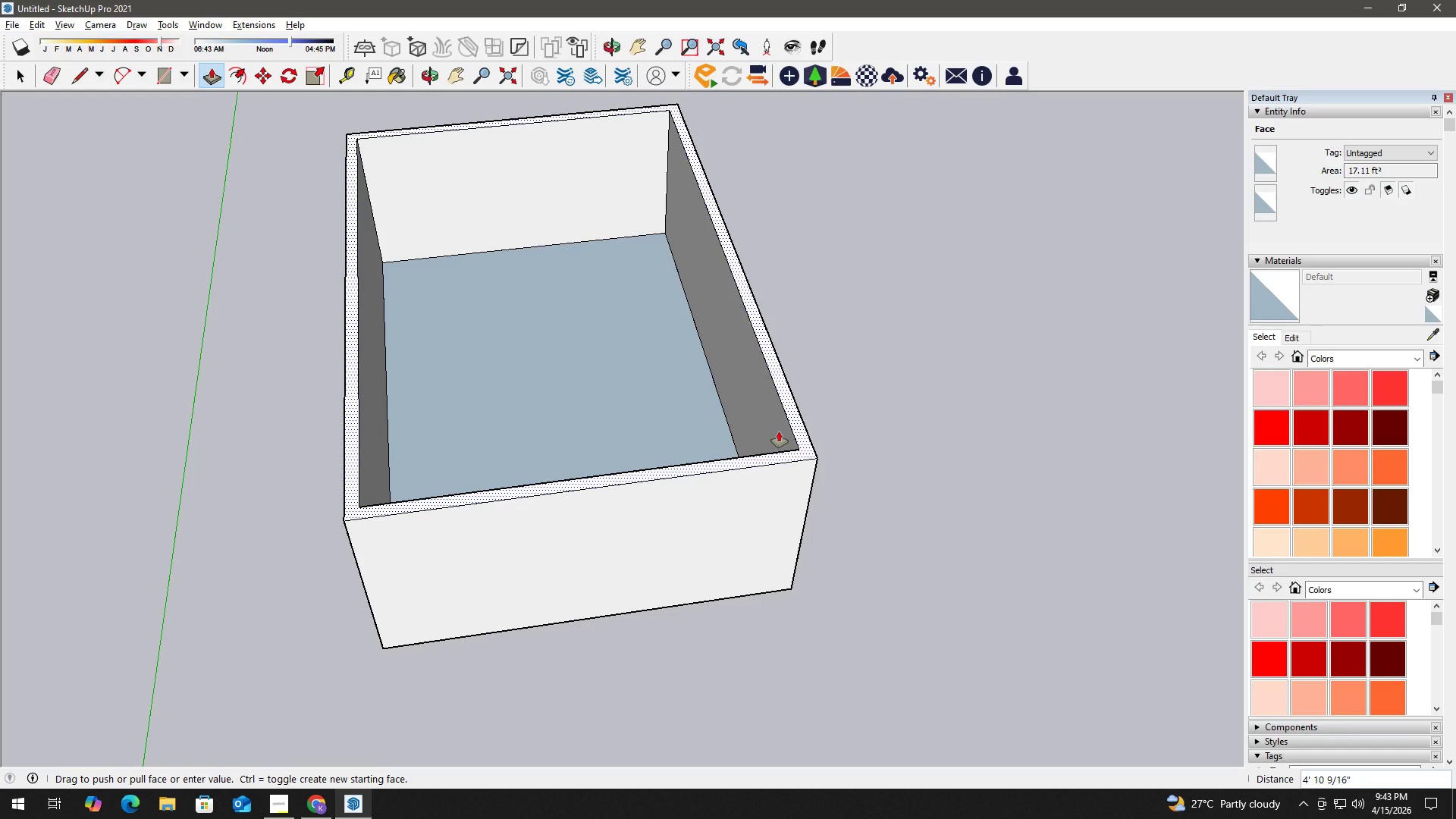 
key(Numpad8)
 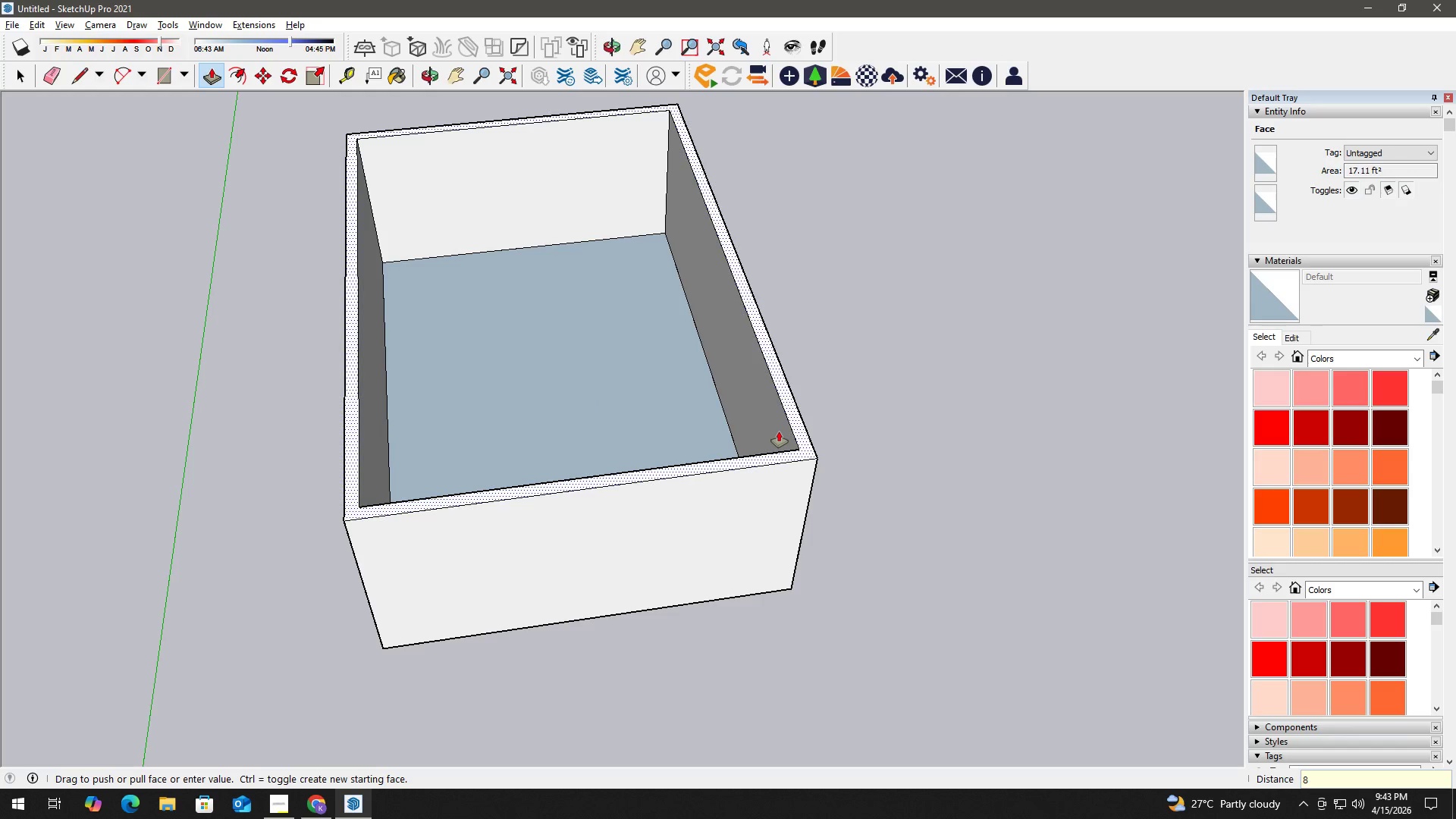 
key(Quote)
 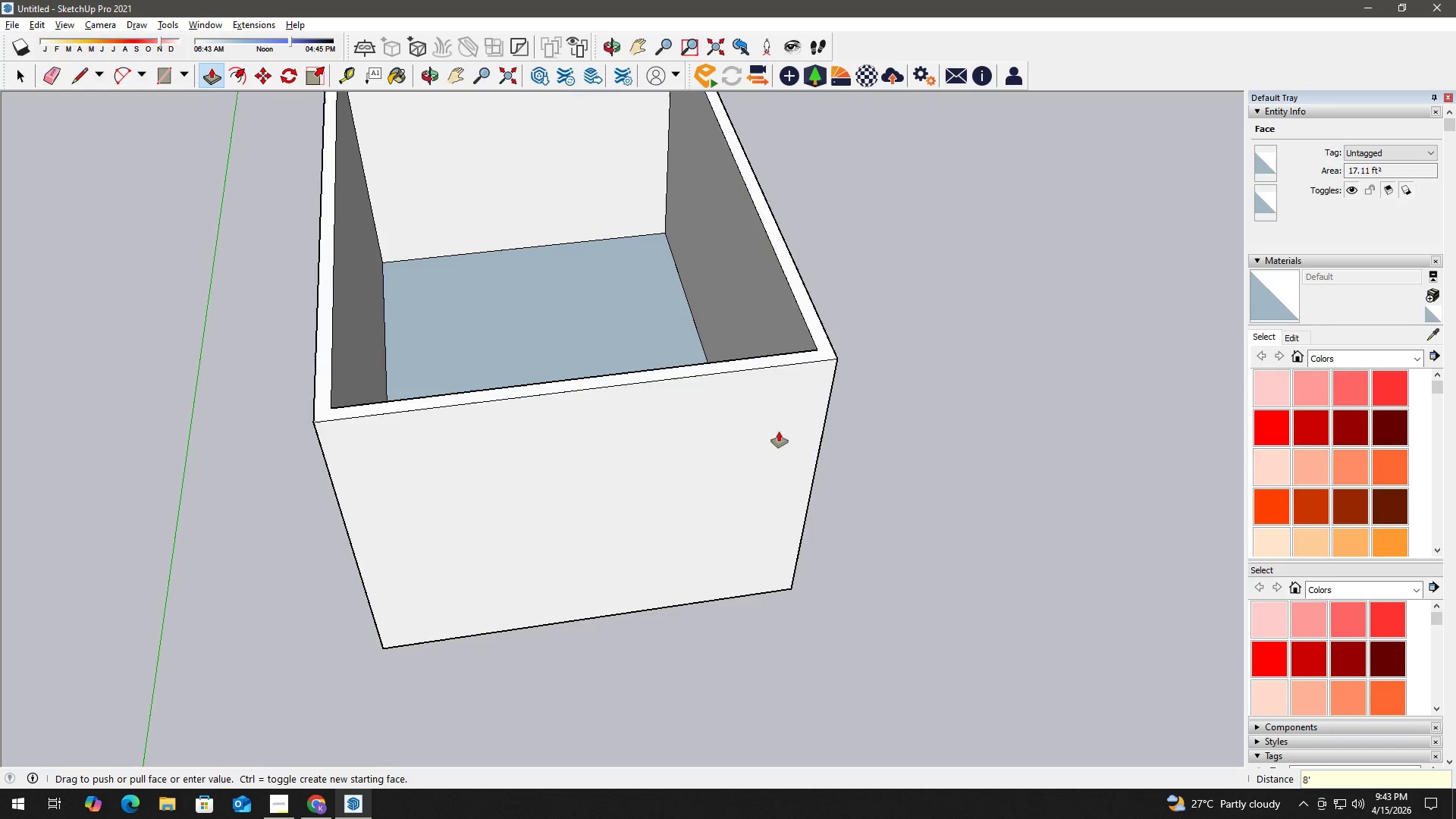 
key(NumpadEnter)
 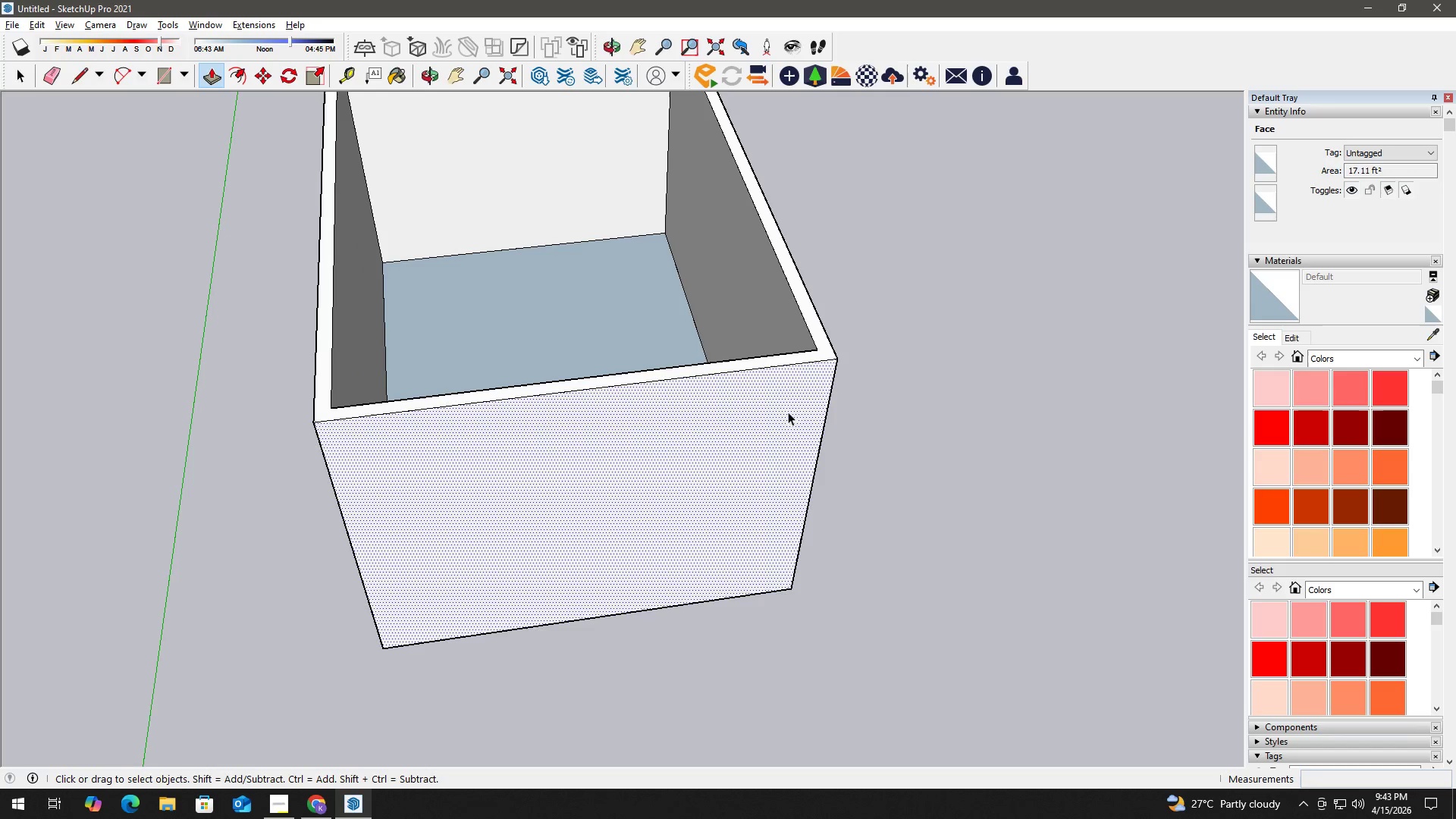 
key(Space)
 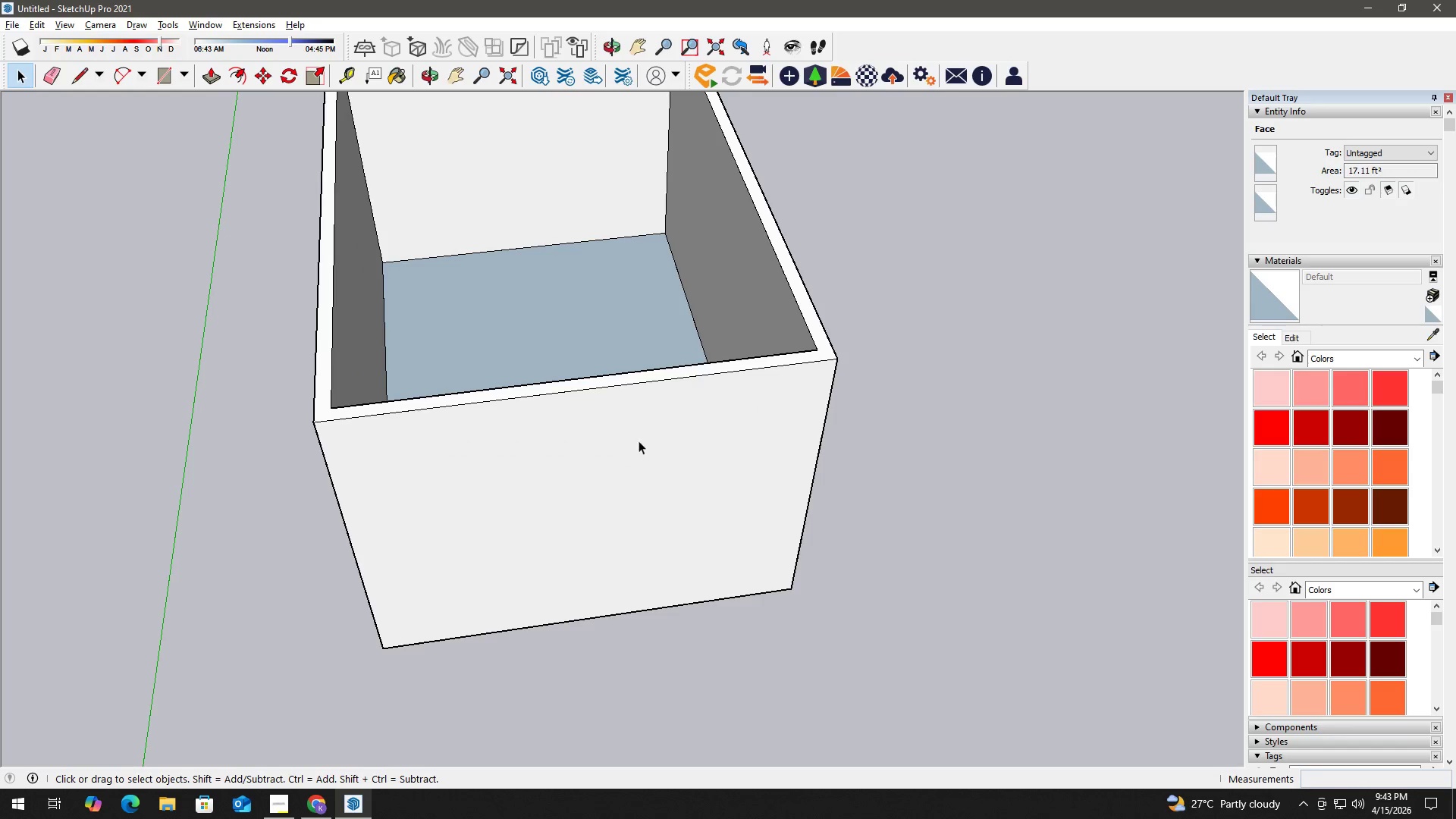 
left_click([633, 458])
 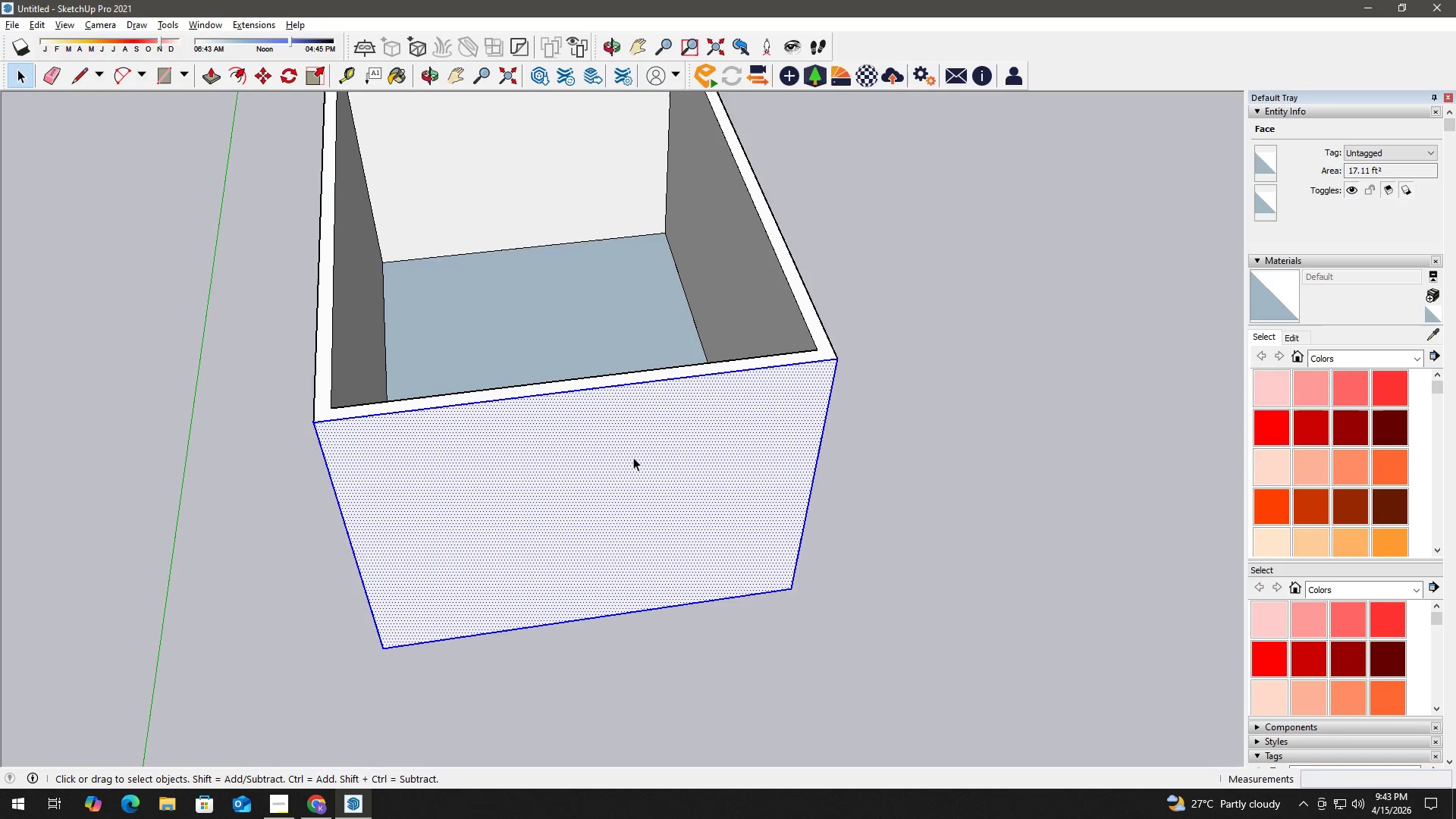 
triple_click([633, 457])
 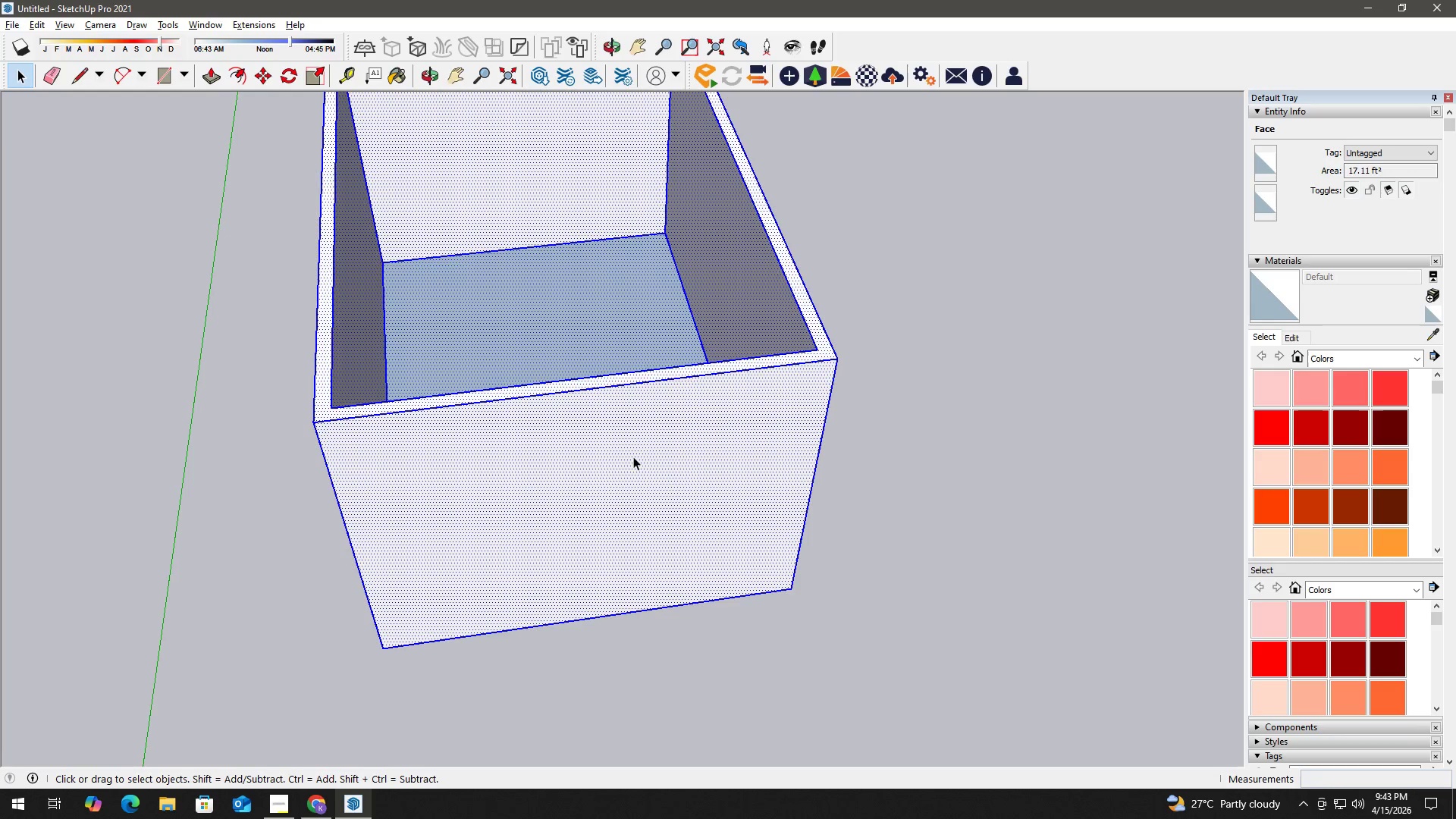 
triple_click([633, 457])
 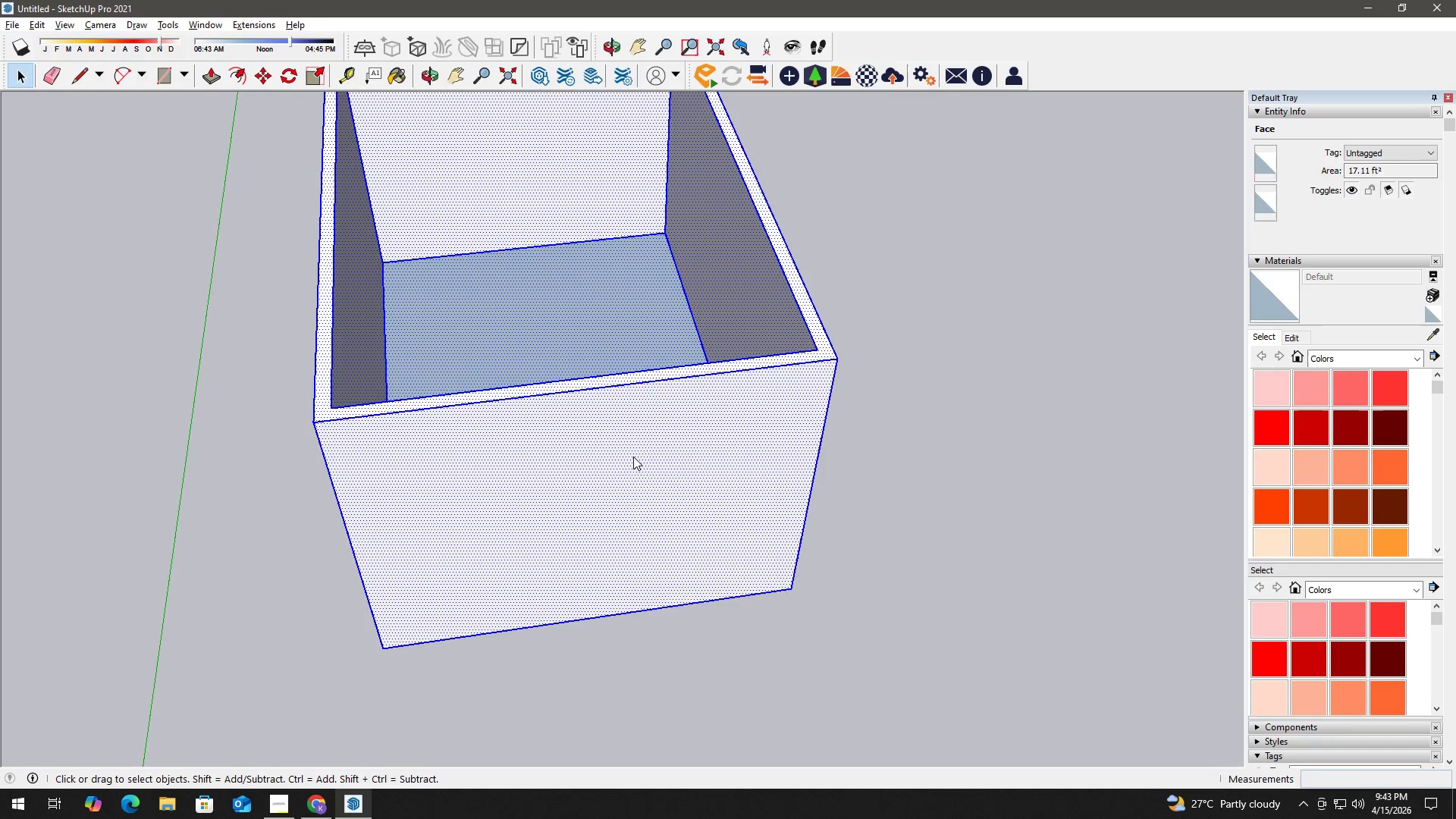 
right_click([633, 457])
 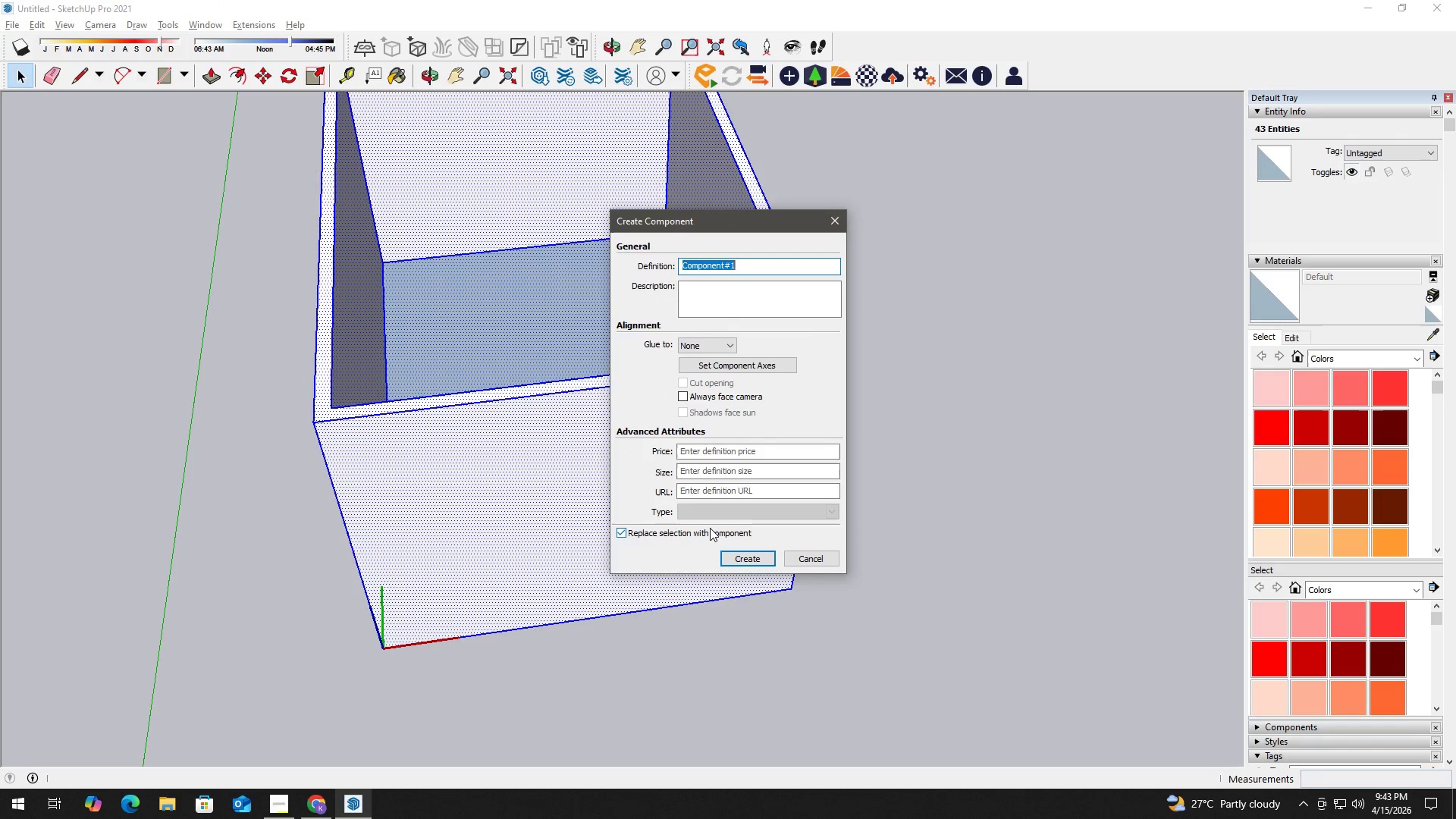 
left_click([808, 555])
 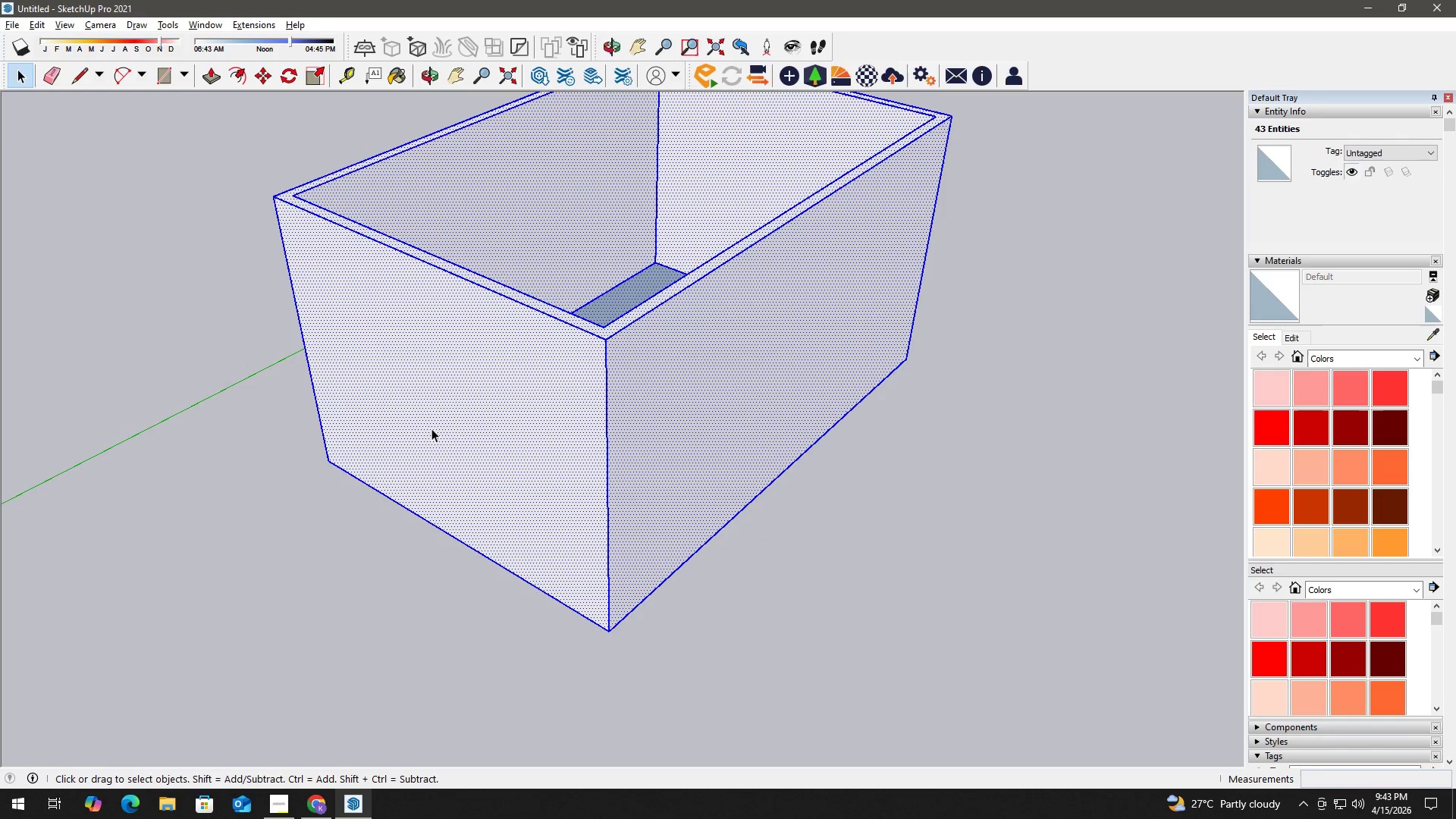 
scroll: coordinate [434, 428], scroll_direction: down, amount: 3.0
 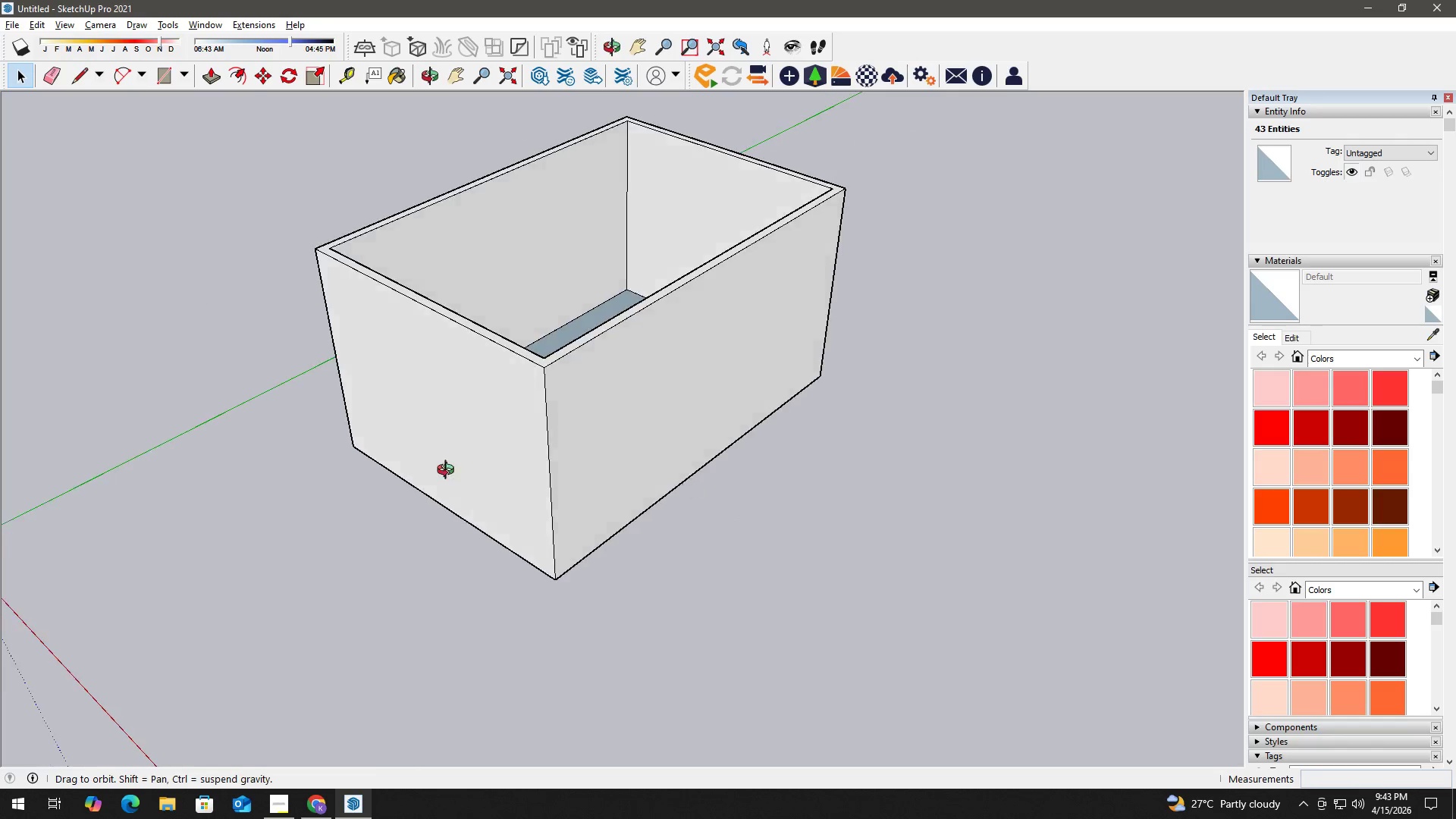 
key(H)
 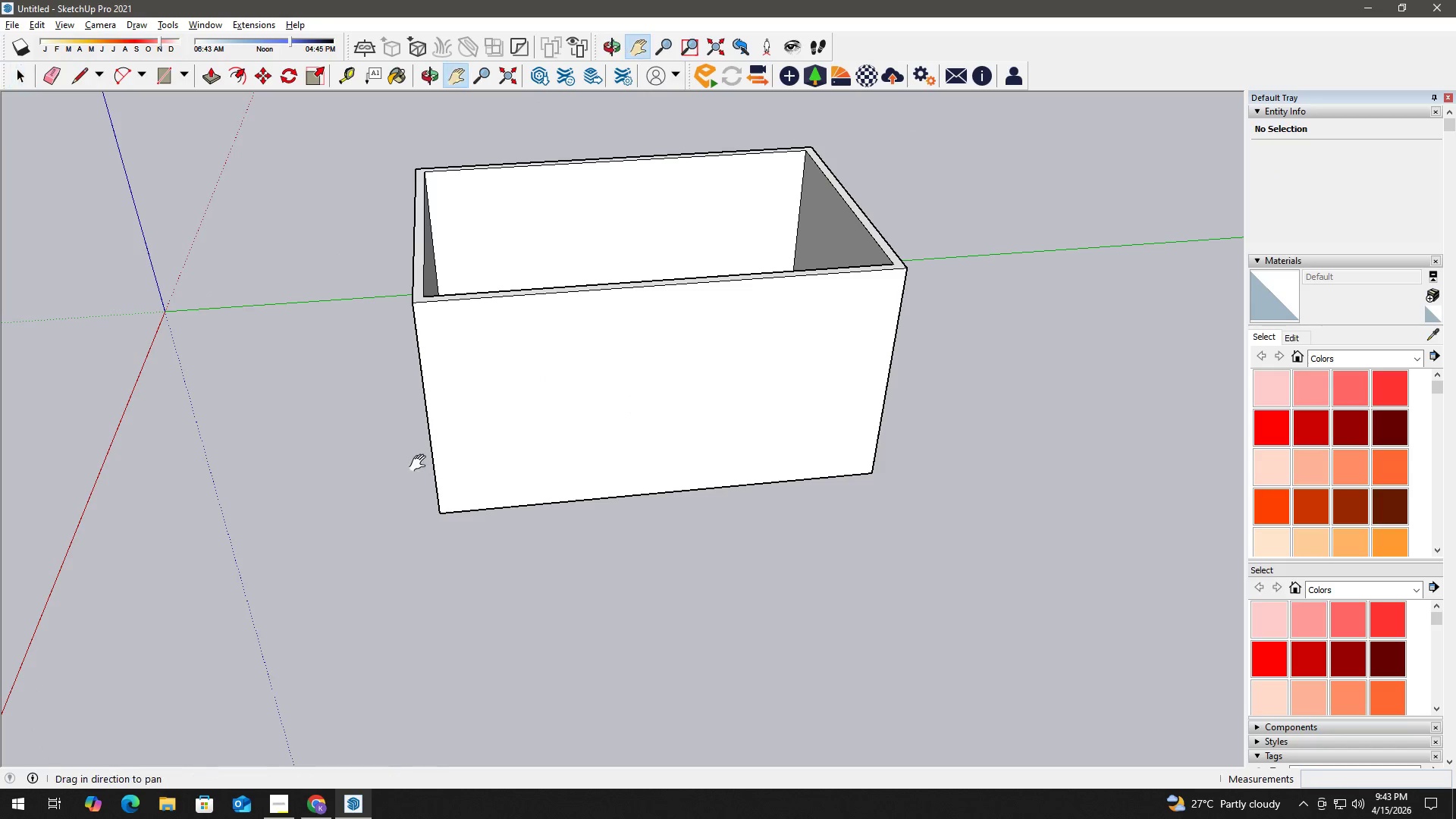 
left_click_drag(start_coordinate=[421, 463], to_coordinate=[538, 500])
 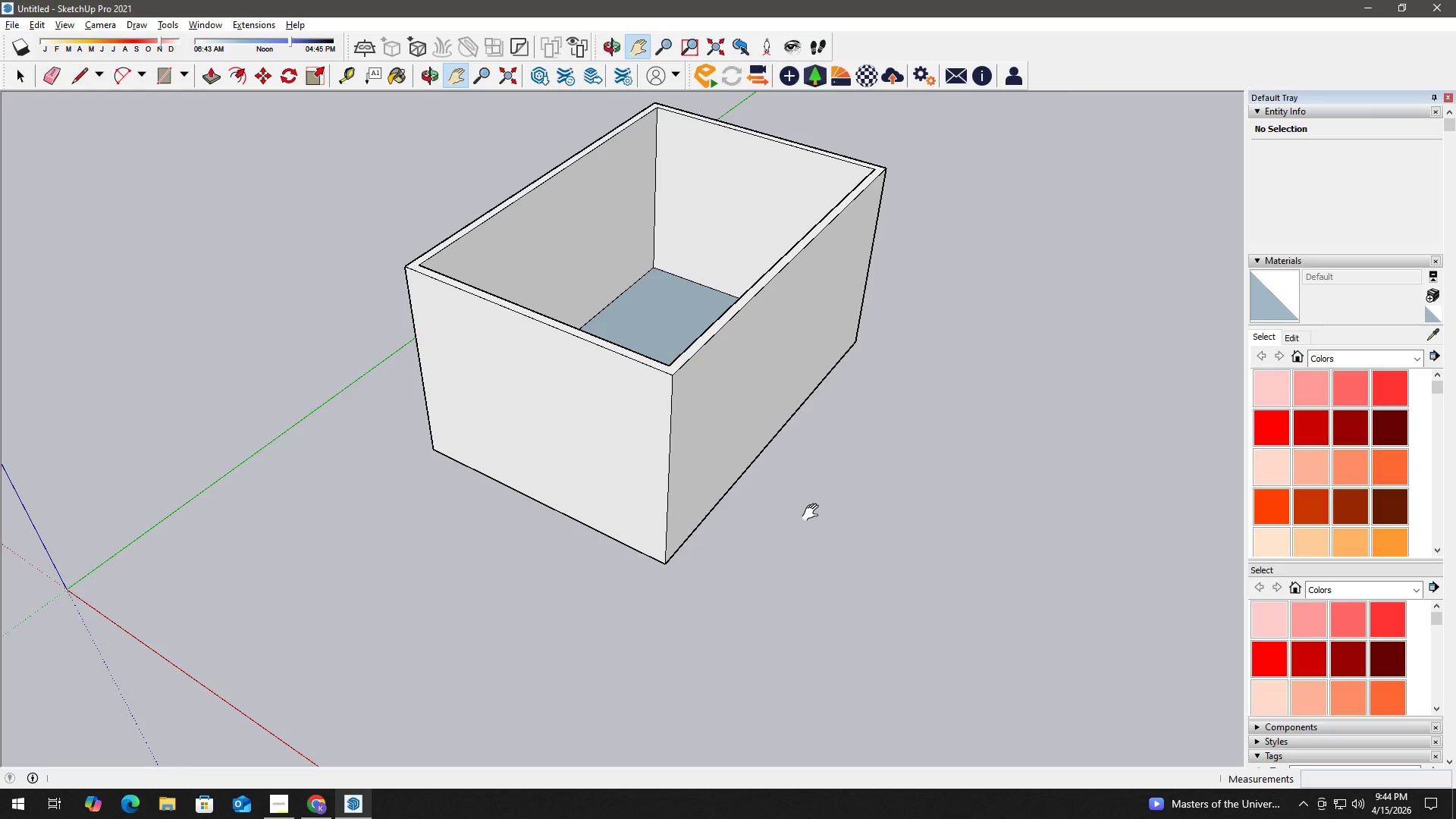 
wait(31.45)
 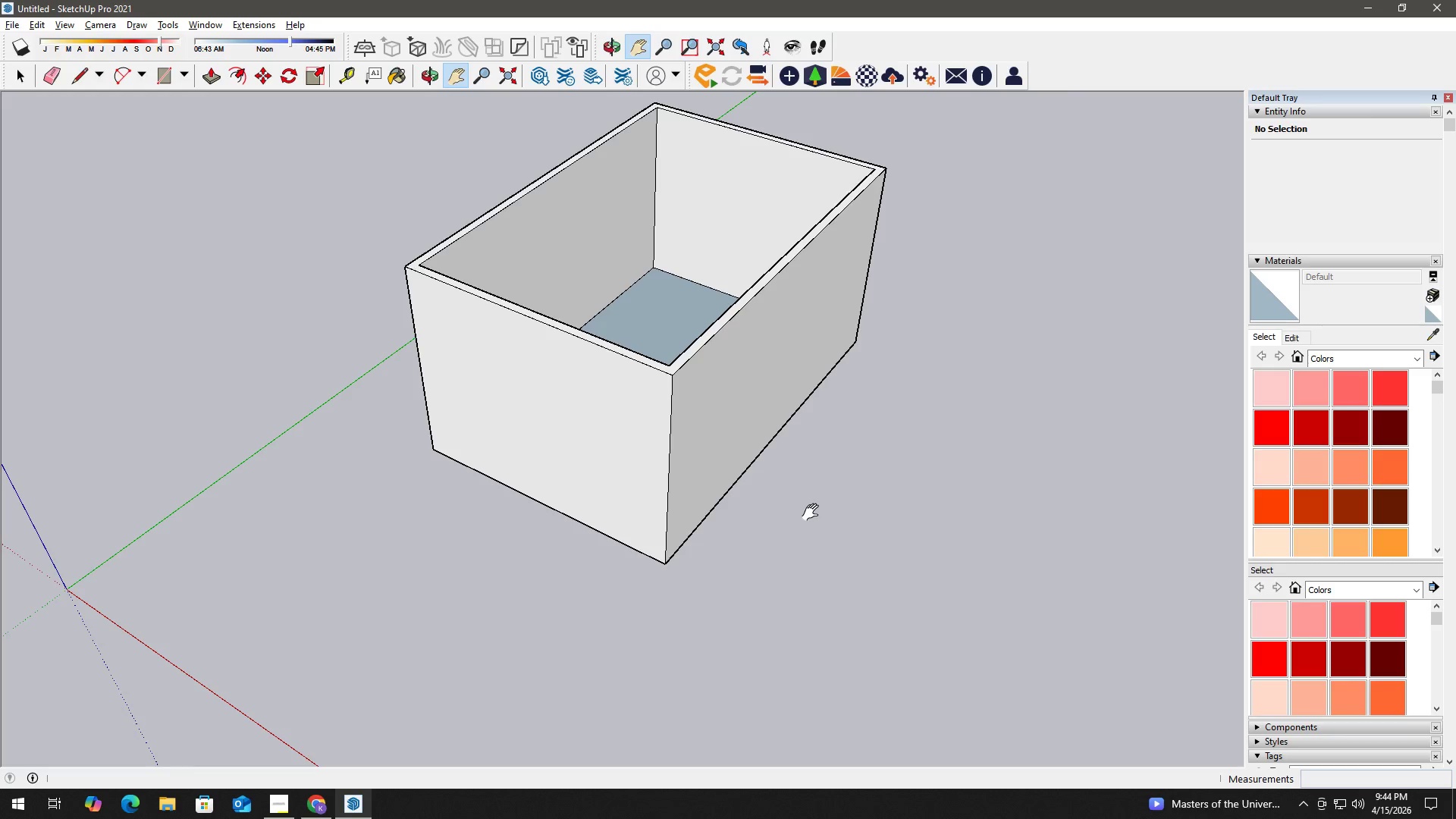 
key(Space)
 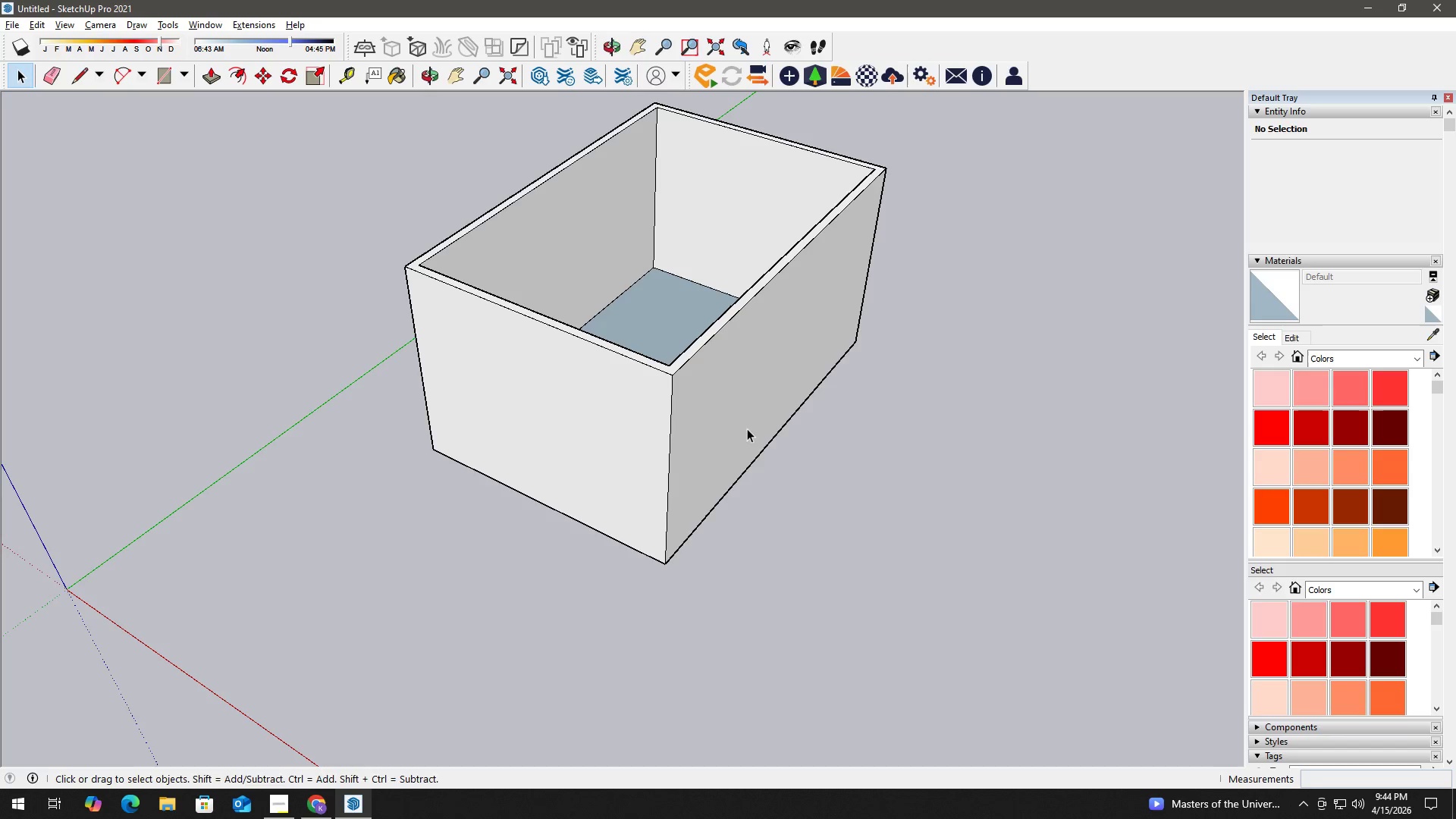 
key(H)
 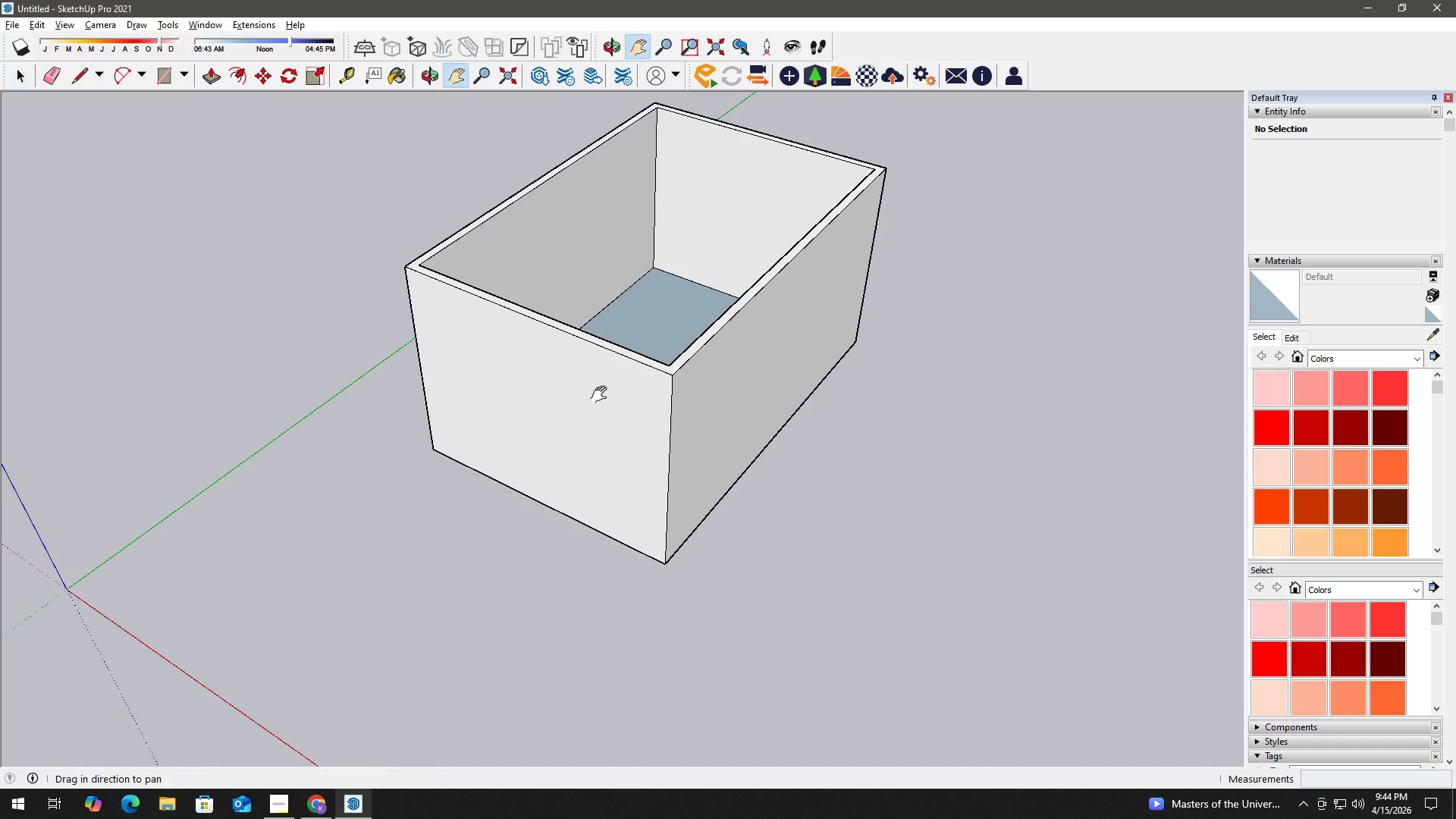 
left_click_drag(start_coordinate=[586, 394], to_coordinate=[501, 590])
 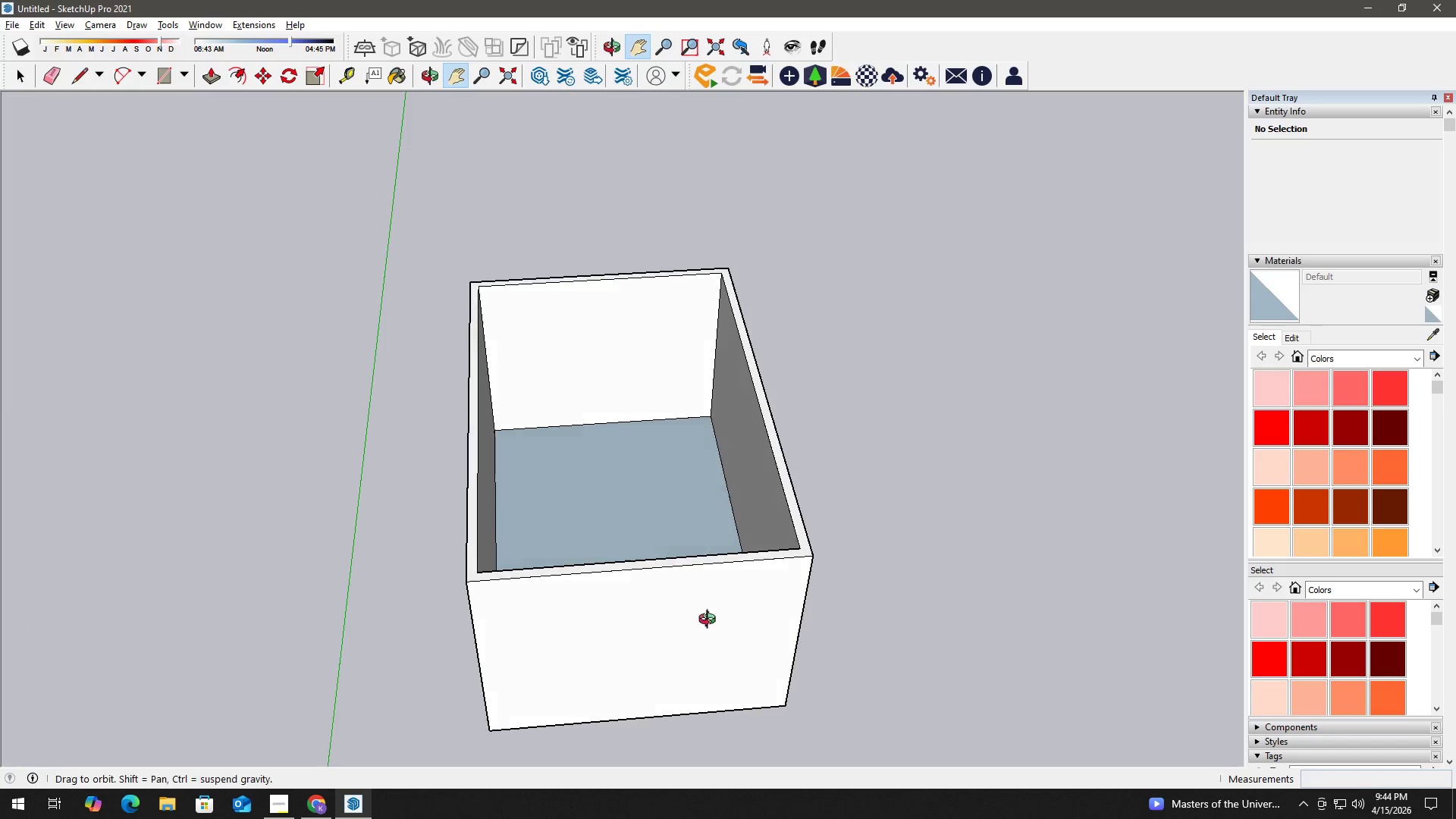 
key(Space)
 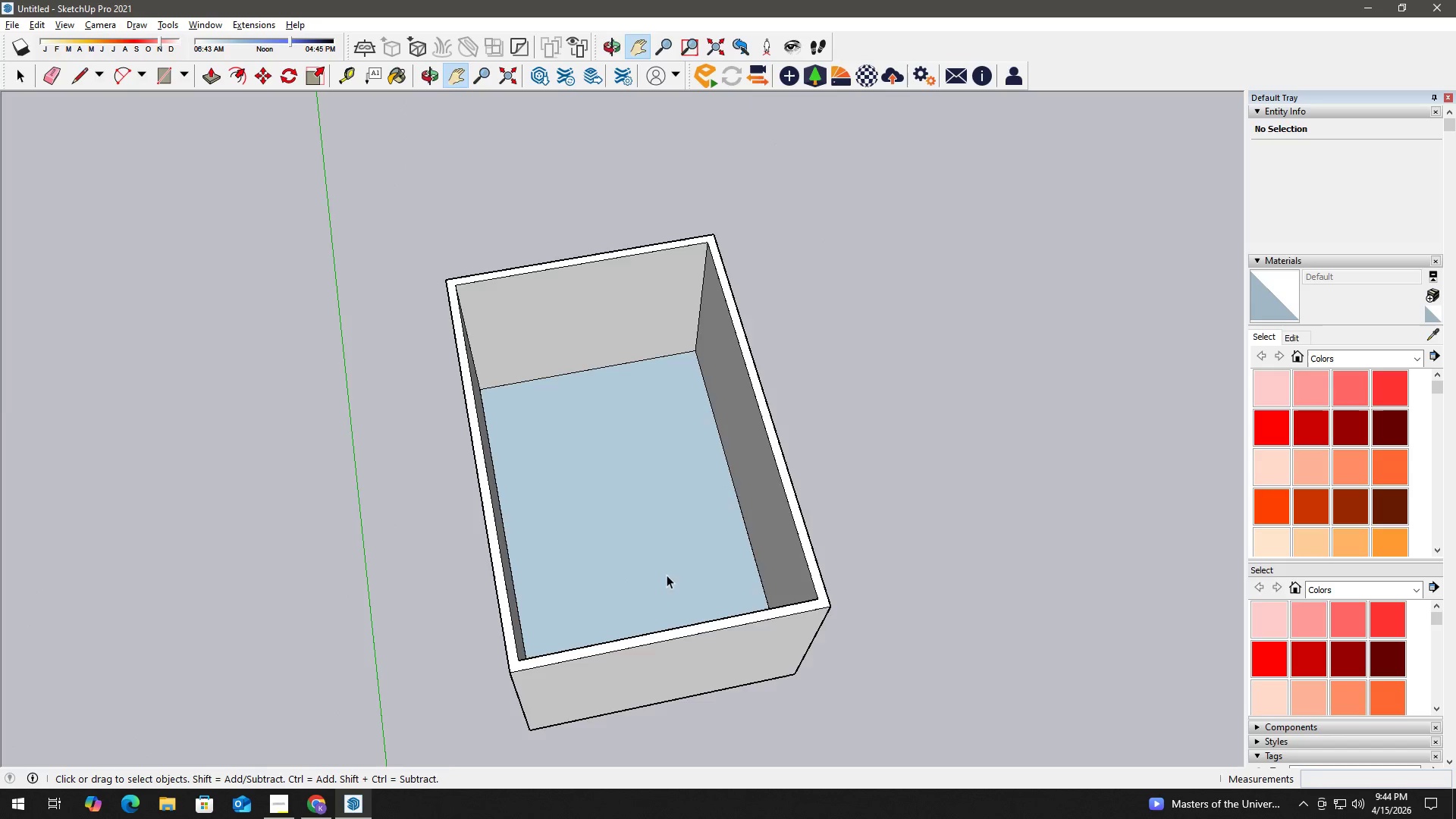 
double_click([669, 537])
 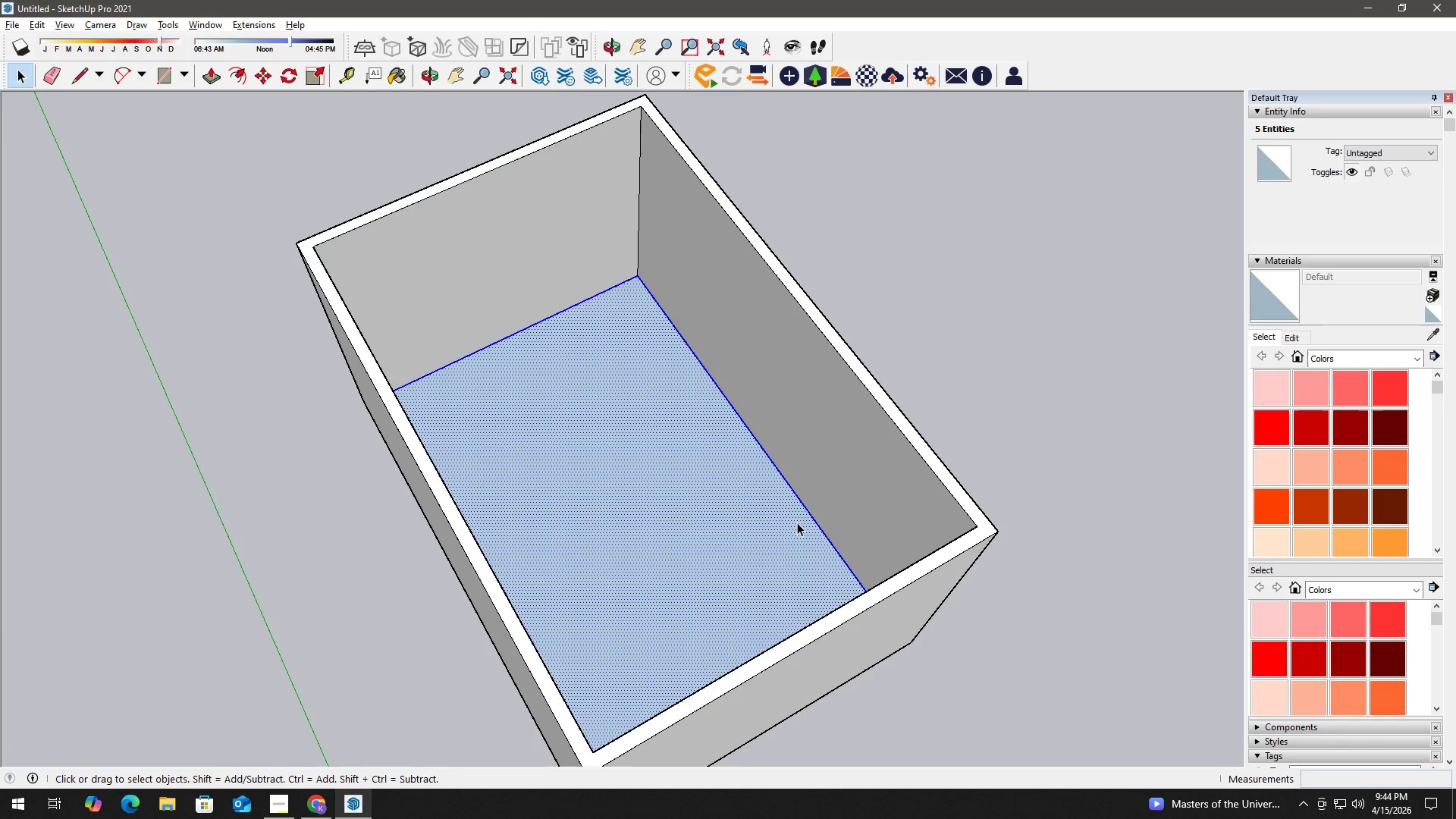 
scroll: coordinate [657, 544], scroll_direction: up, amount: 3.0
 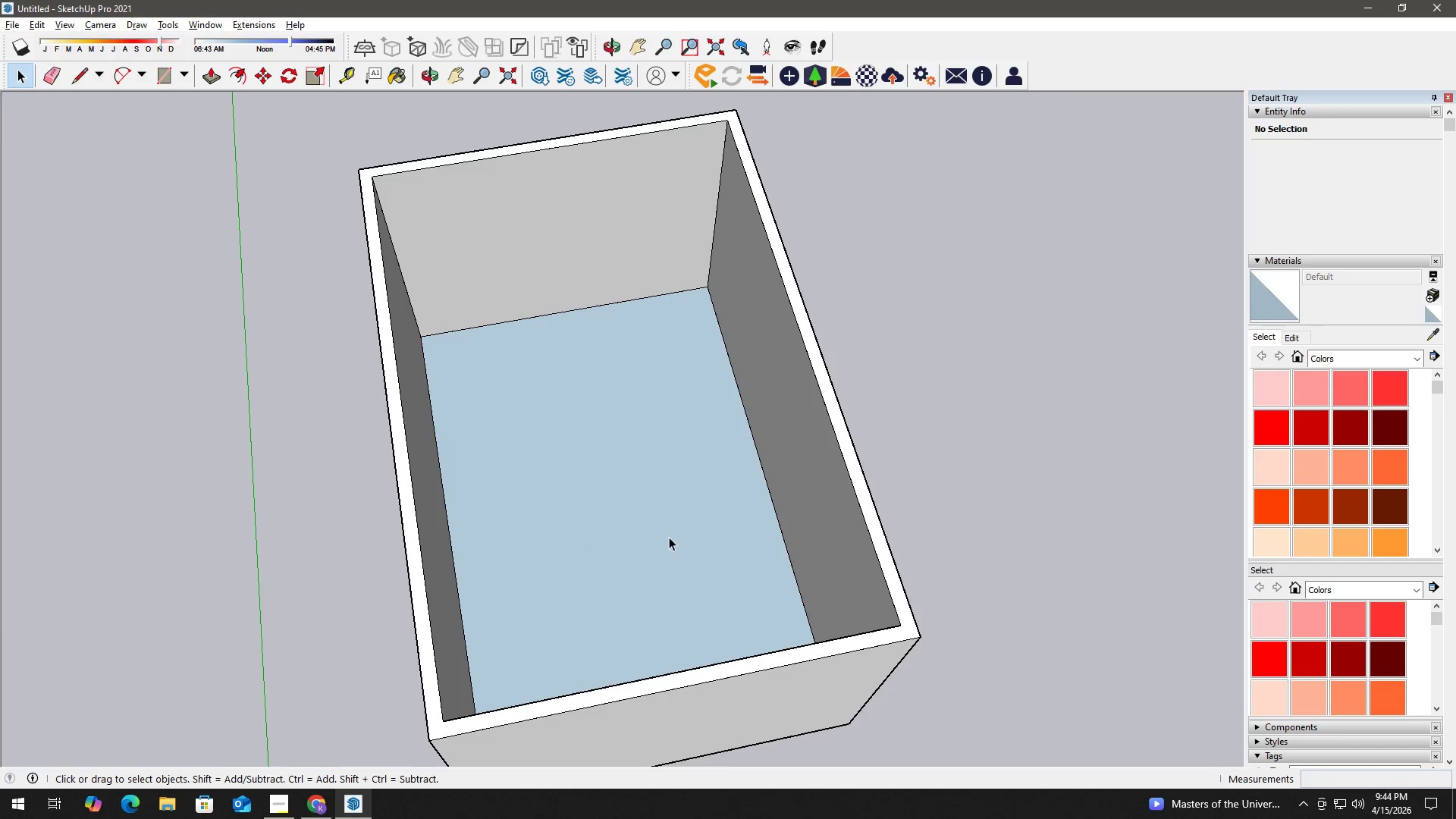 
double_click([726, 483])
 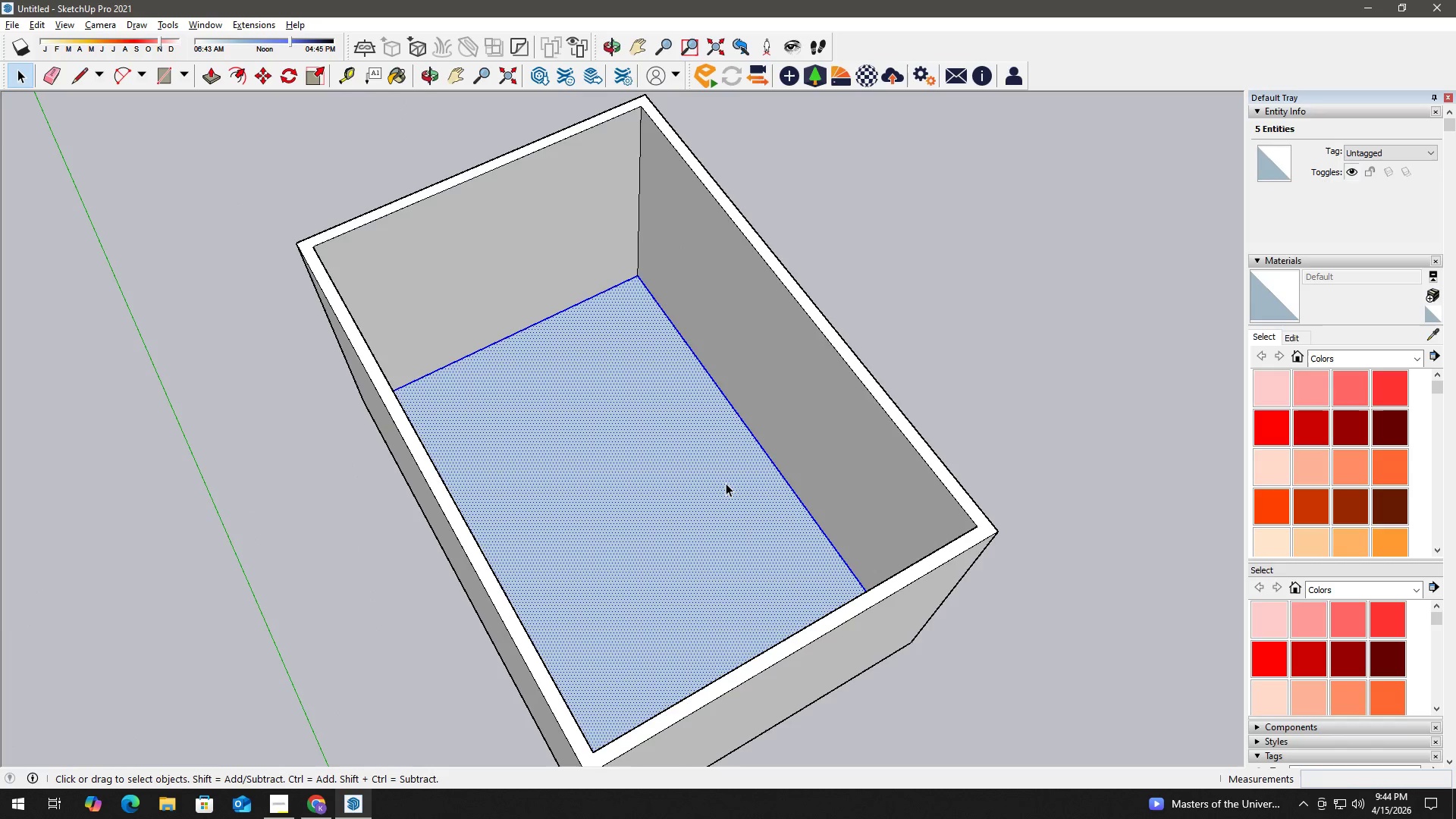 
triple_click([726, 483])
 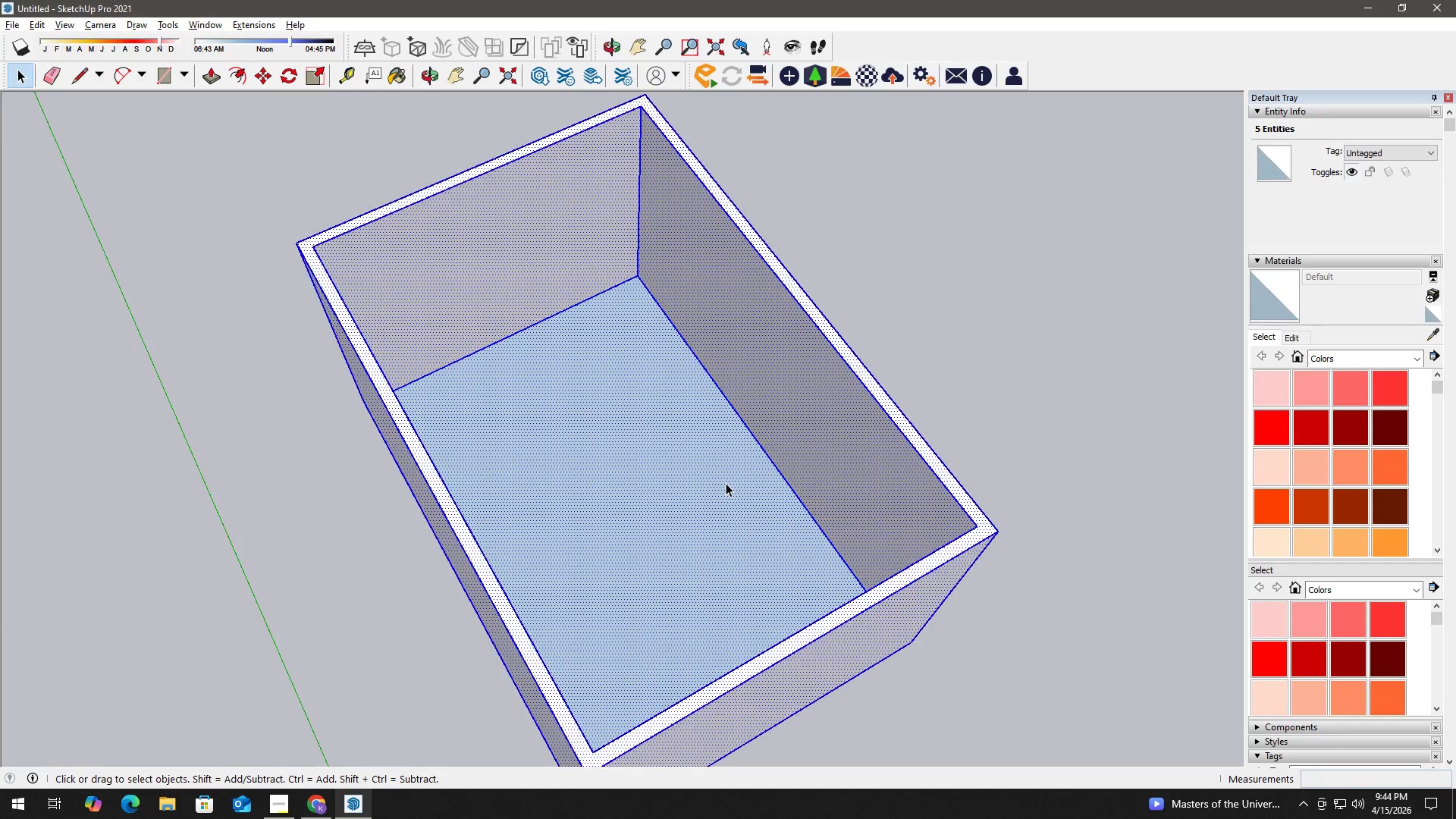 
triple_click([726, 483])
 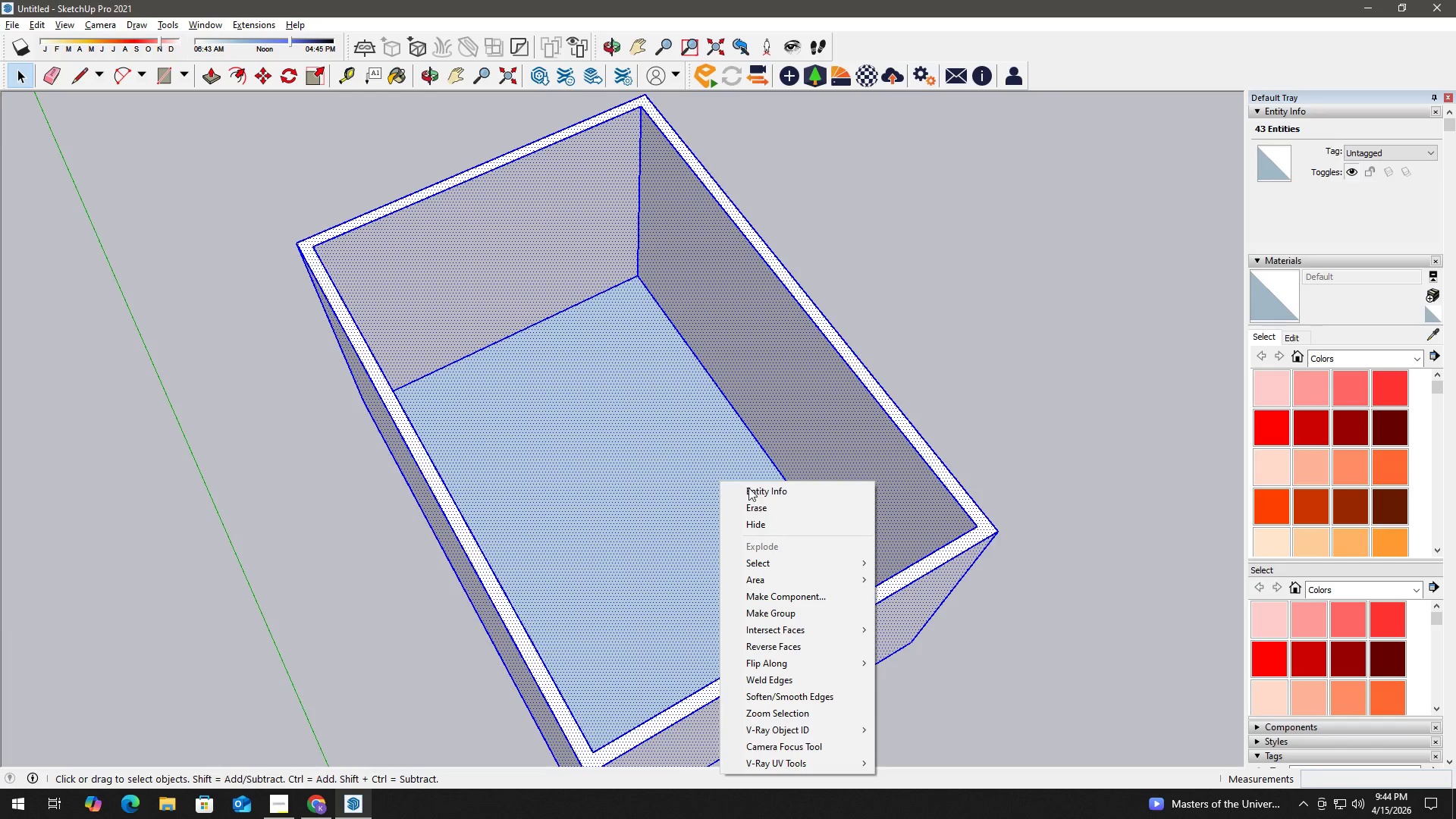 
left_click([807, 606])
 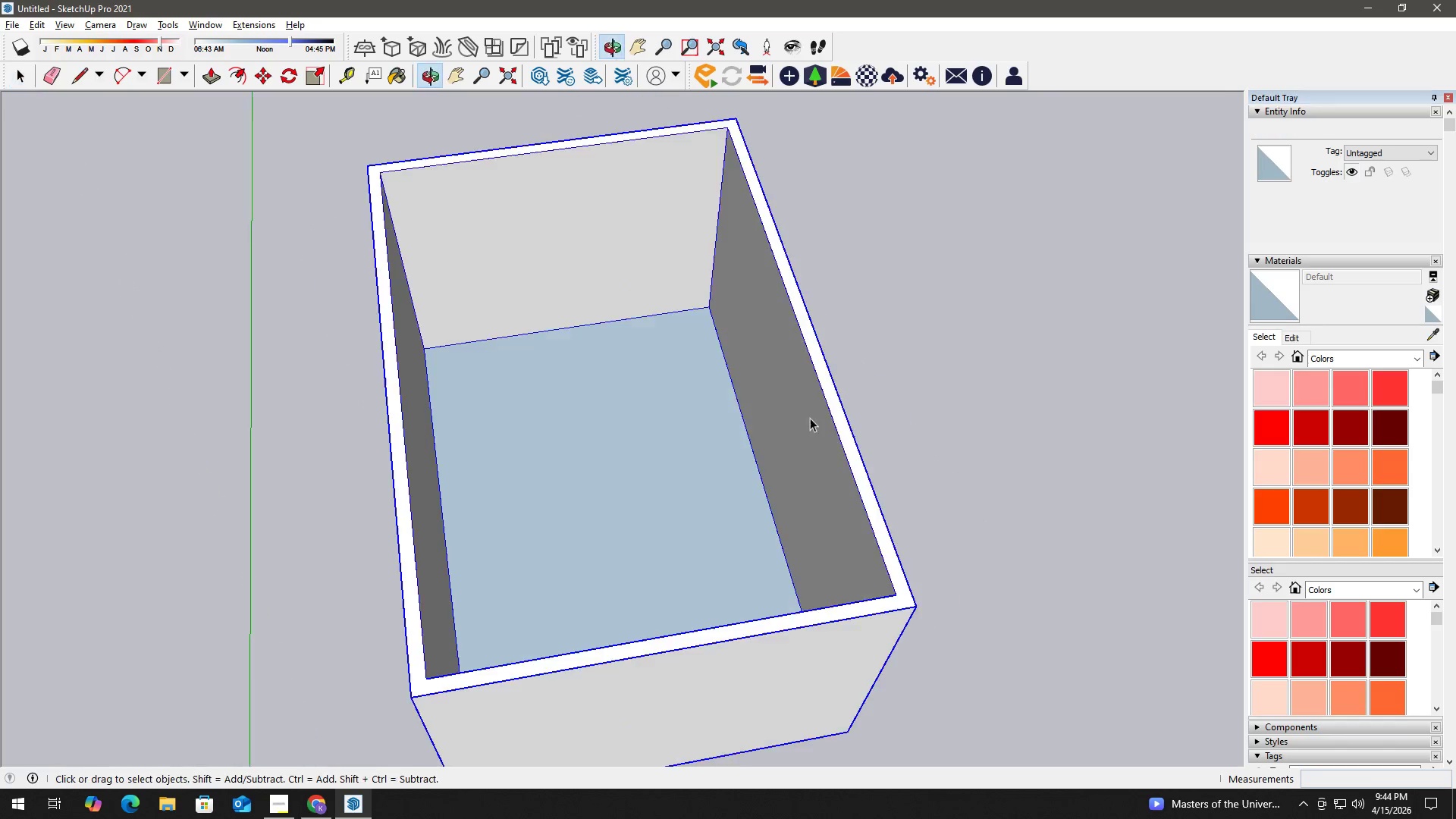 
scroll: coordinate [784, 457], scroll_direction: down, amount: 3.0
 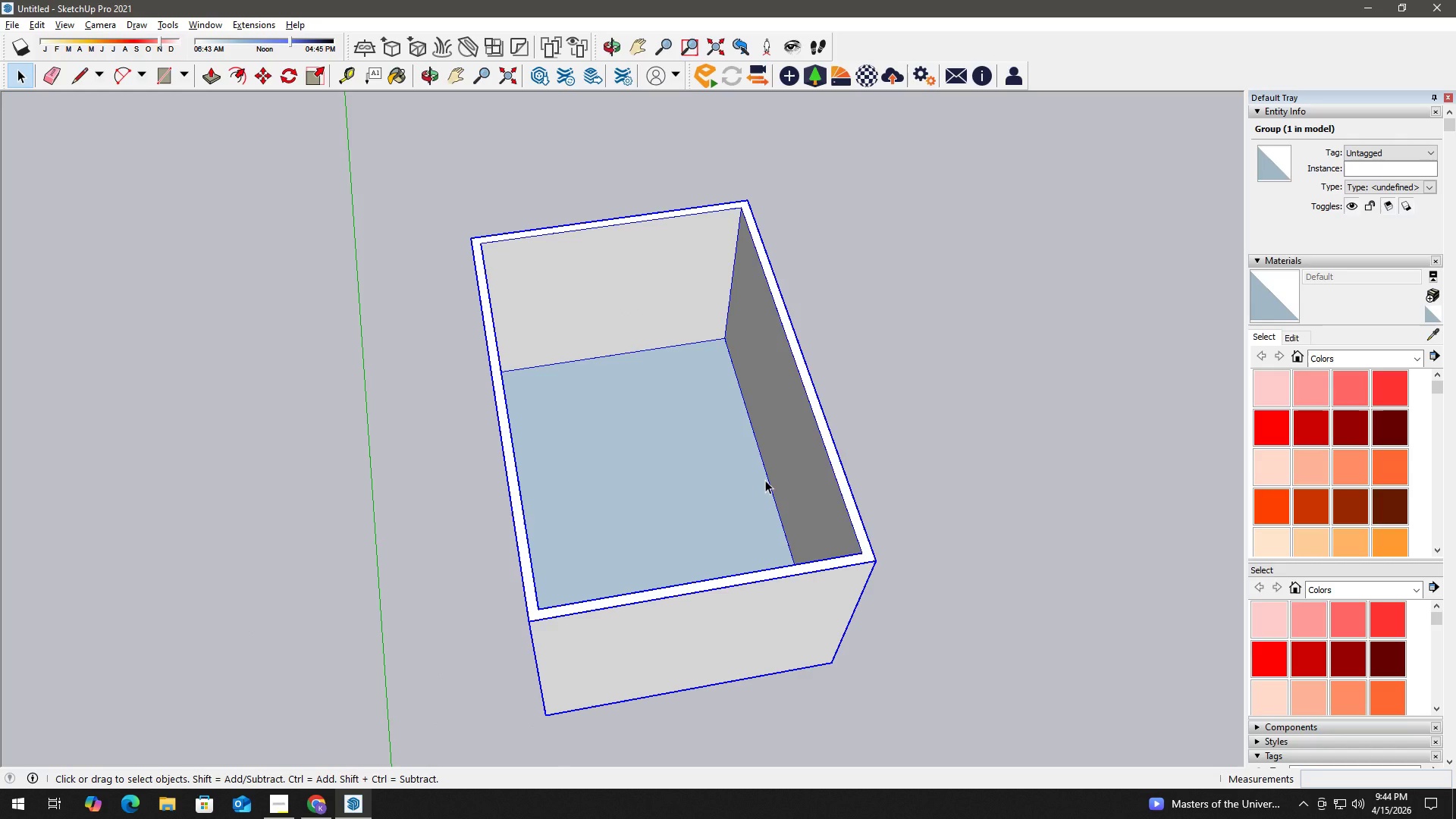 
wait(11.19)
 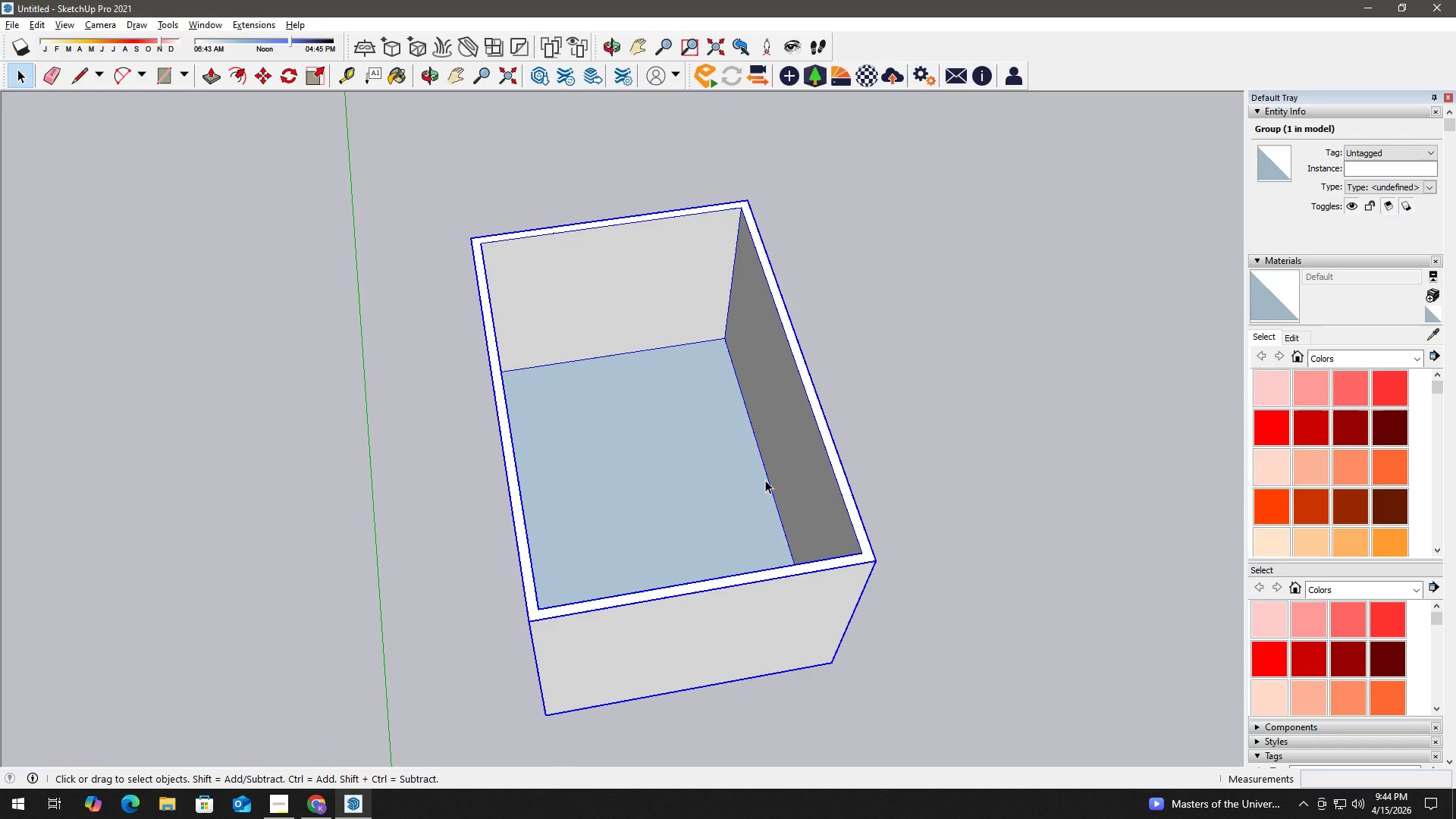 
key(Space)
 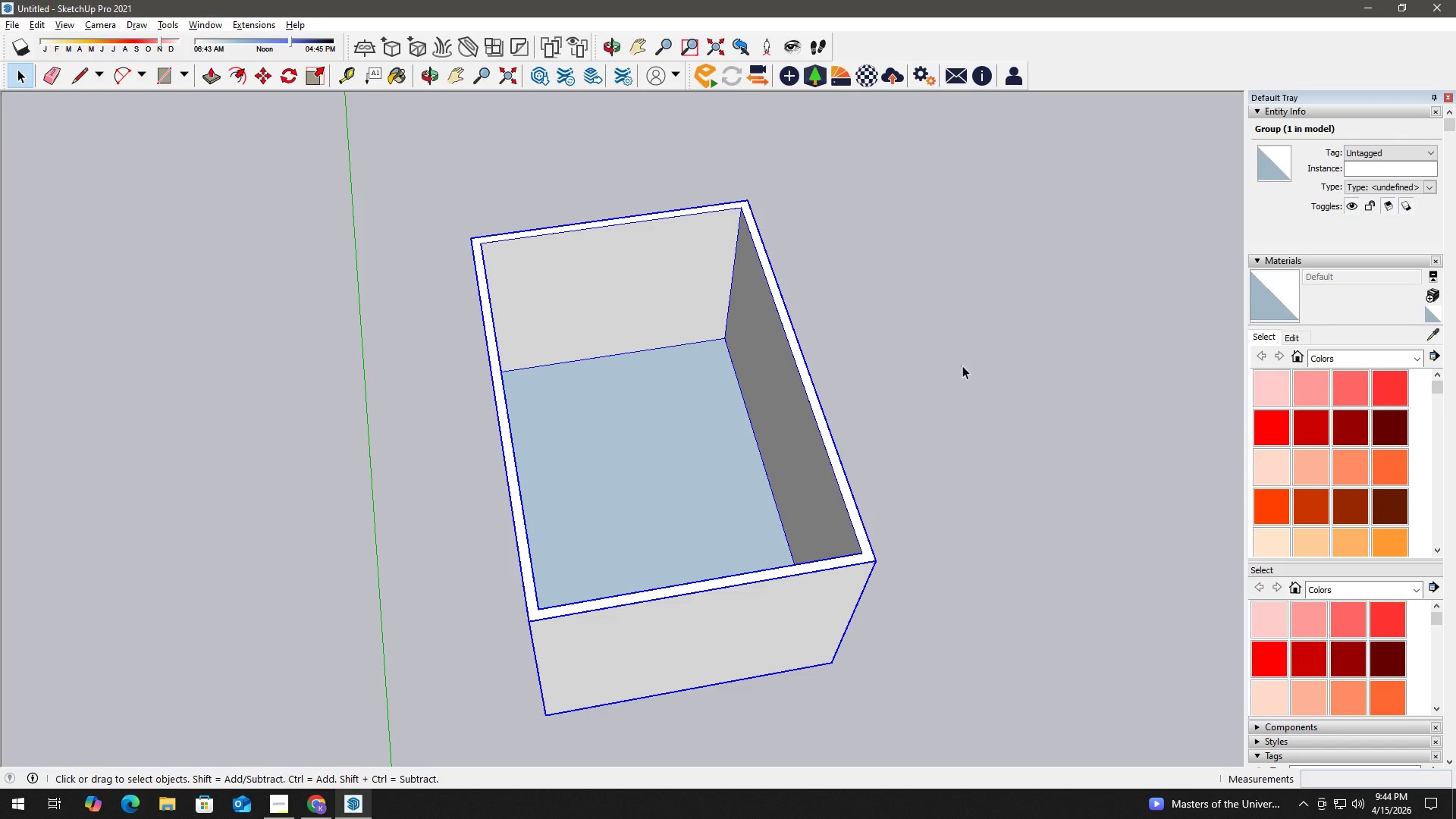 
double_click([962, 366])
 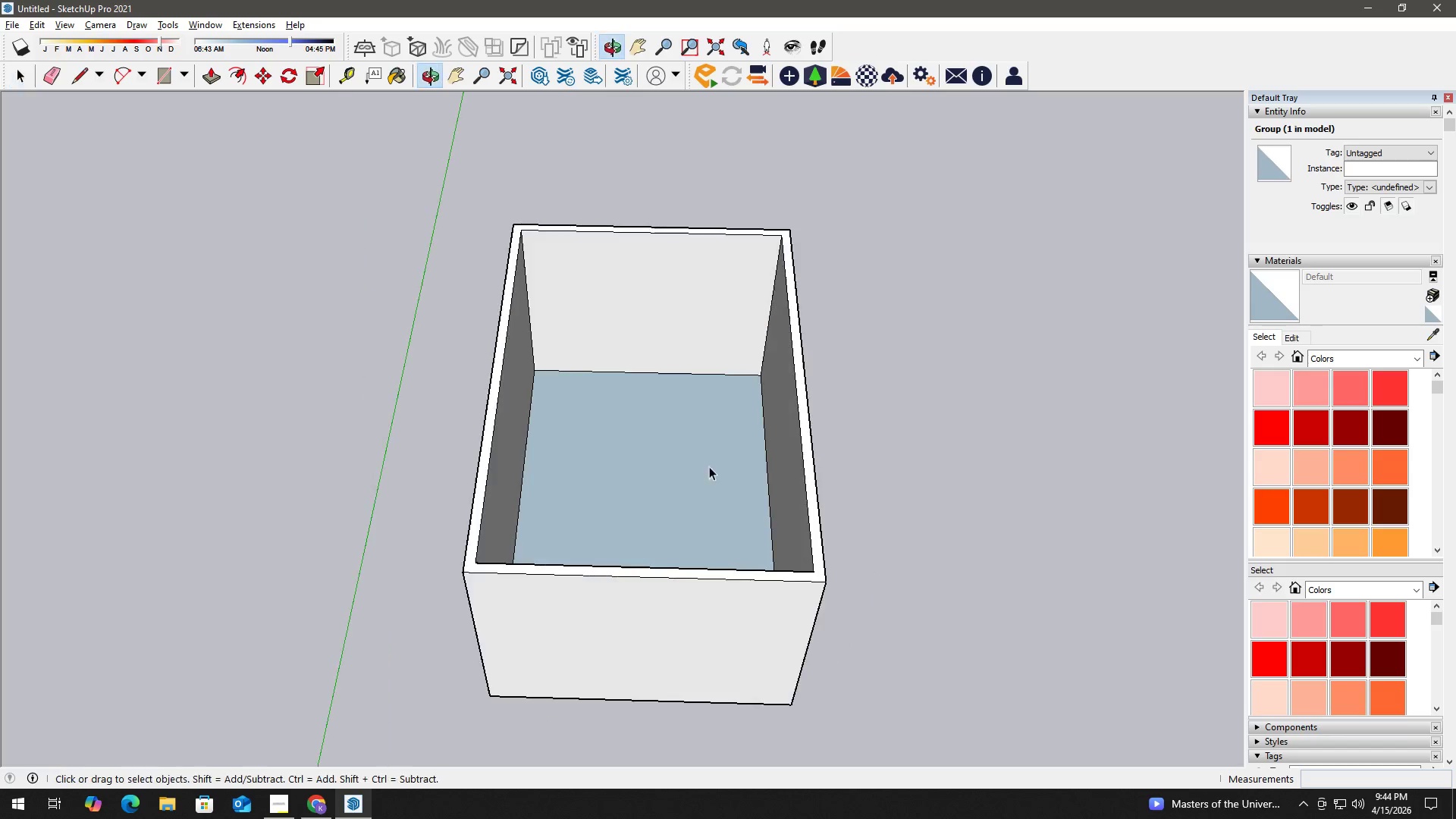 
key(H)
 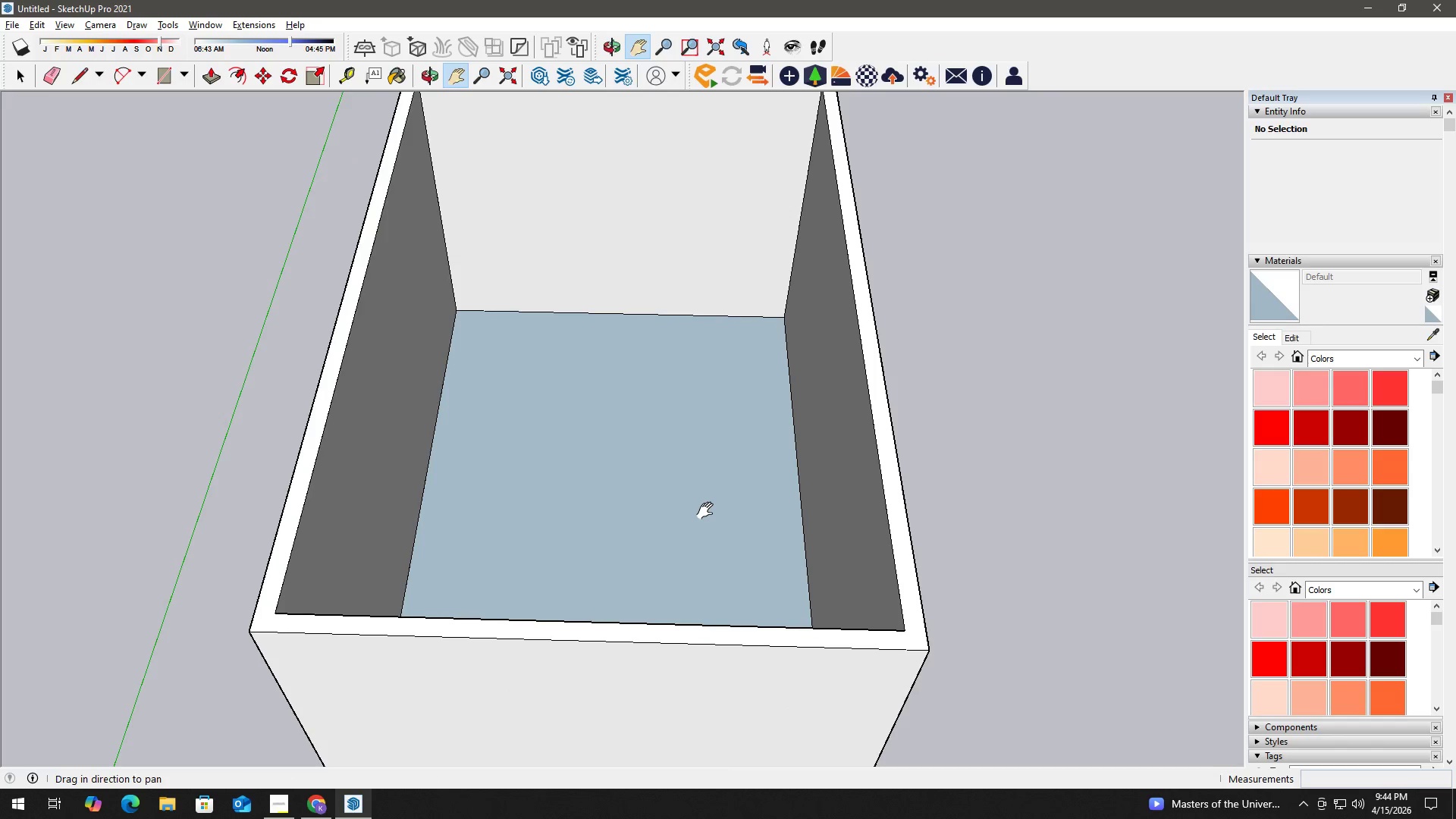 
left_click_drag(start_coordinate=[710, 511], to_coordinate=[789, 580])
 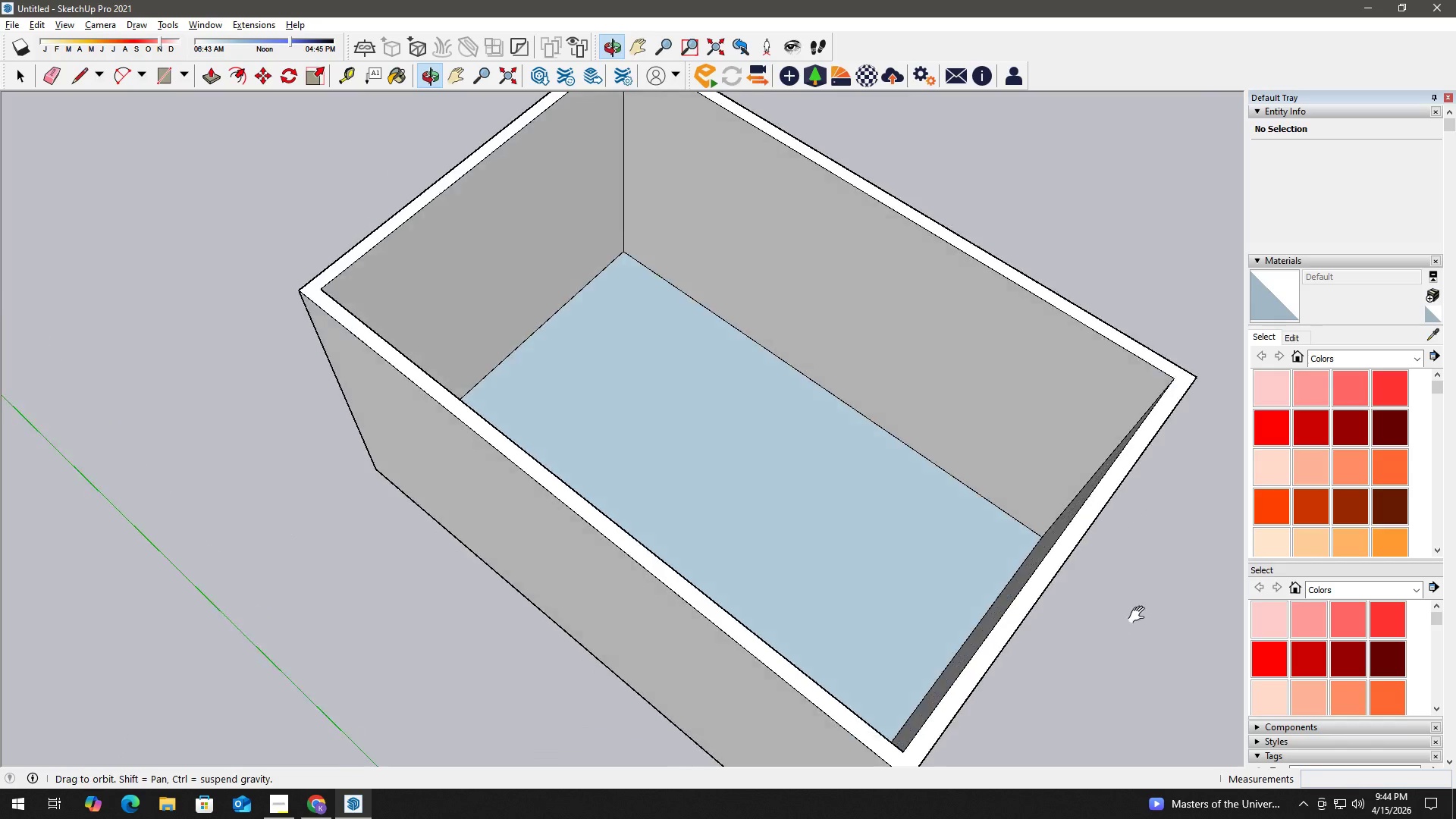 
scroll: coordinate [709, 507], scroll_direction: up, amount: 4.0
 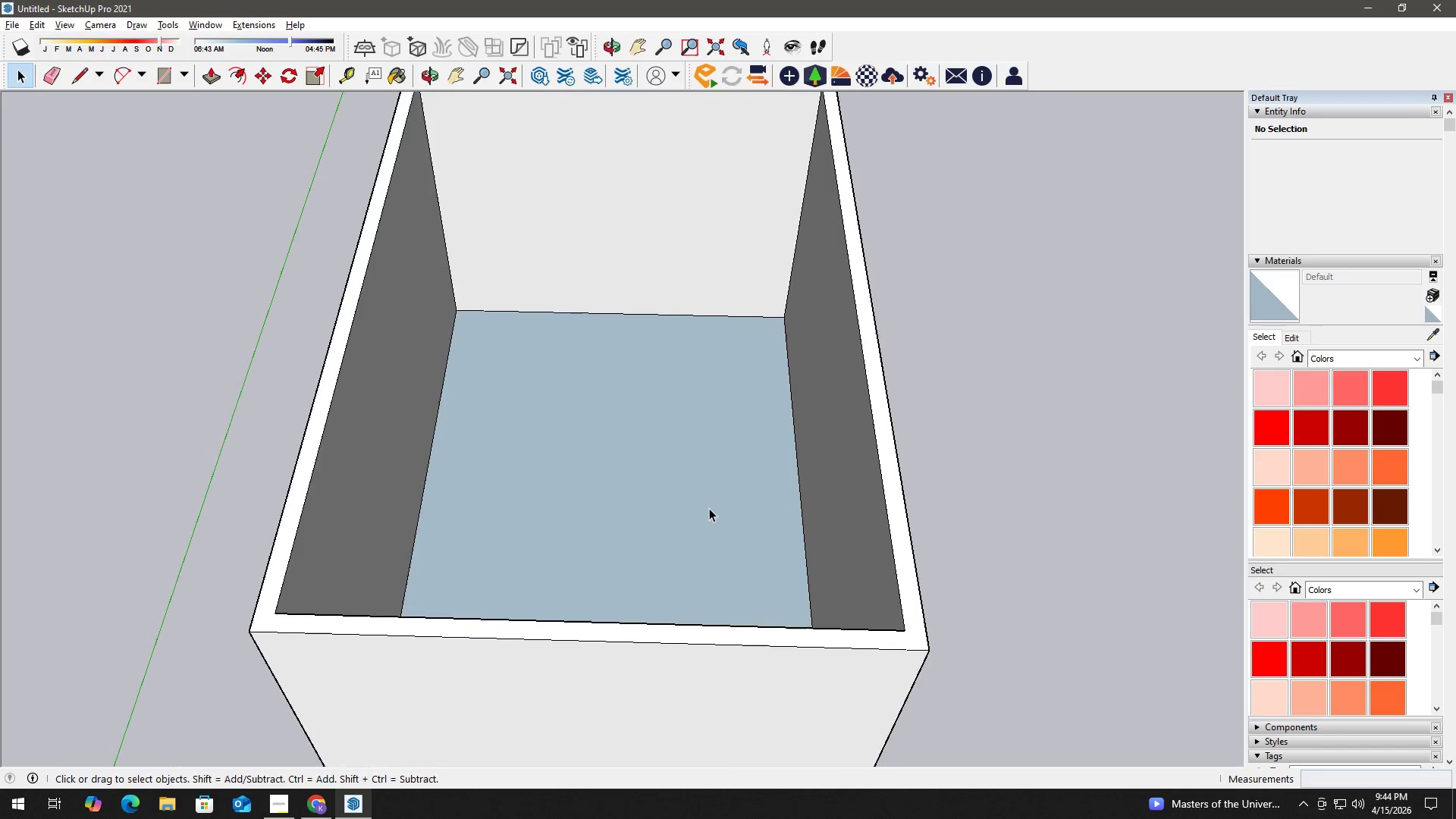 
type(hh t t)
 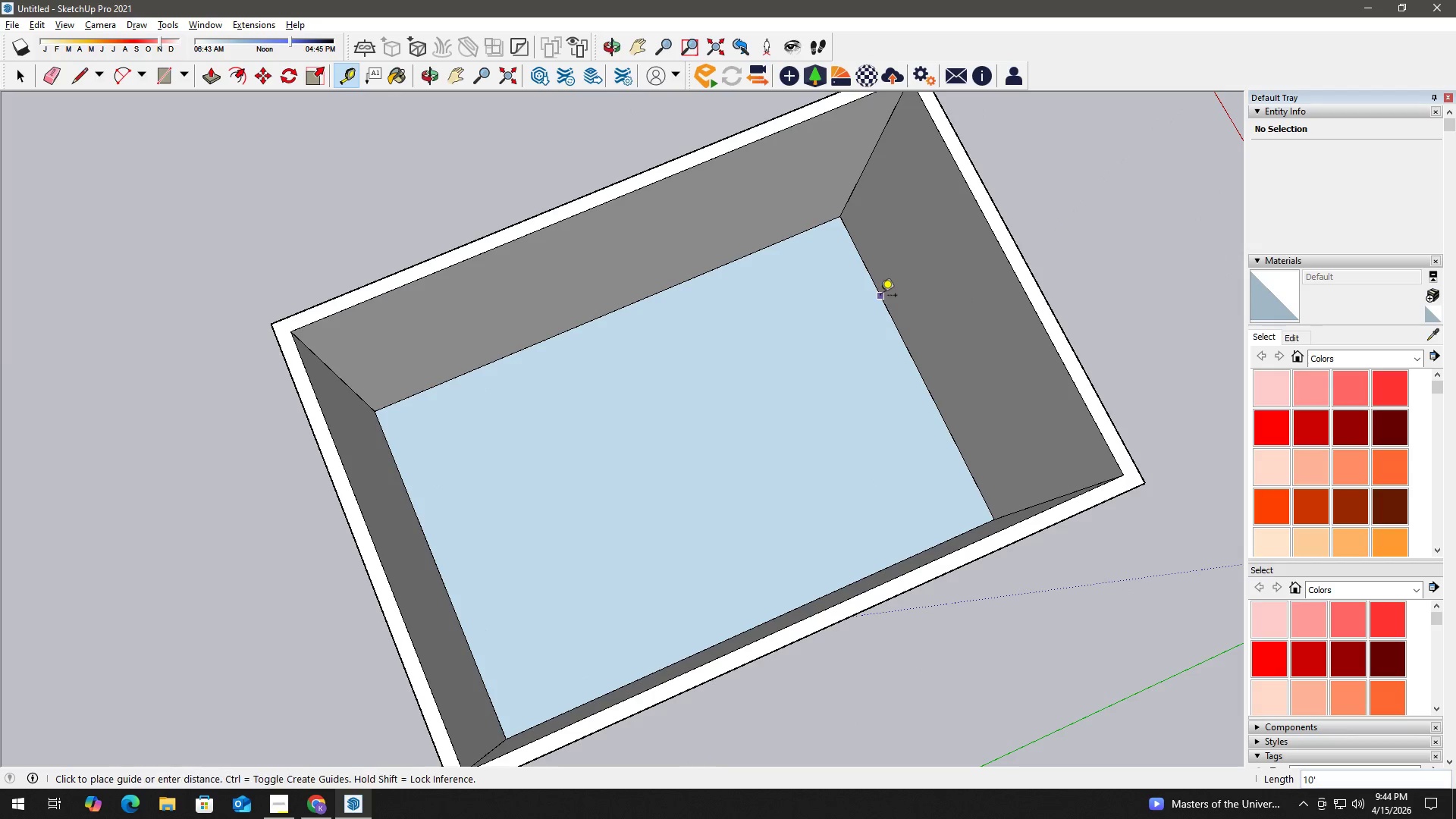 
left_click_drag(start_coordinate=[805, 481], to_coordinate=[714, 270])
 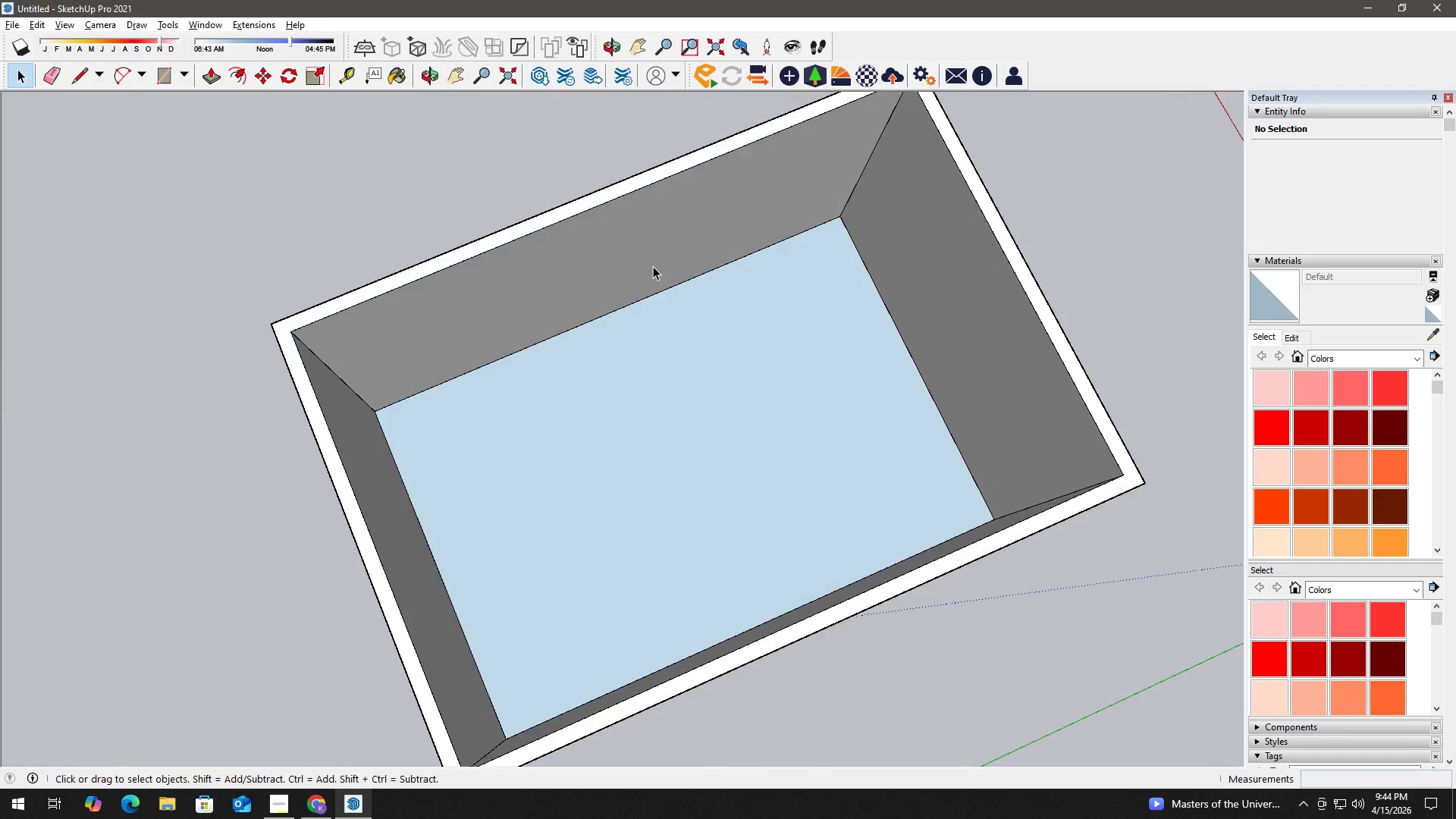 
left_click([880, 297])
 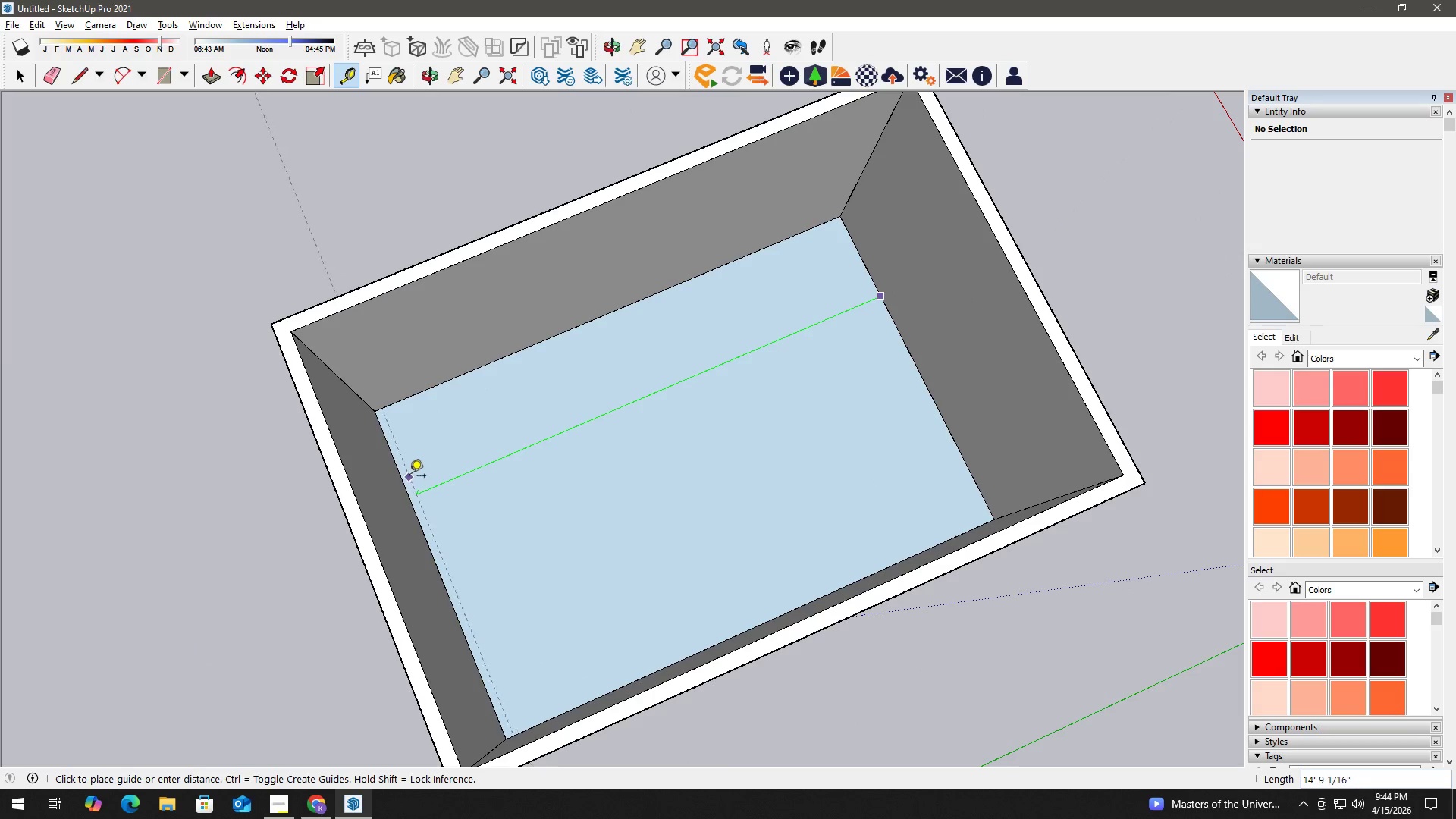 
key(Space)
 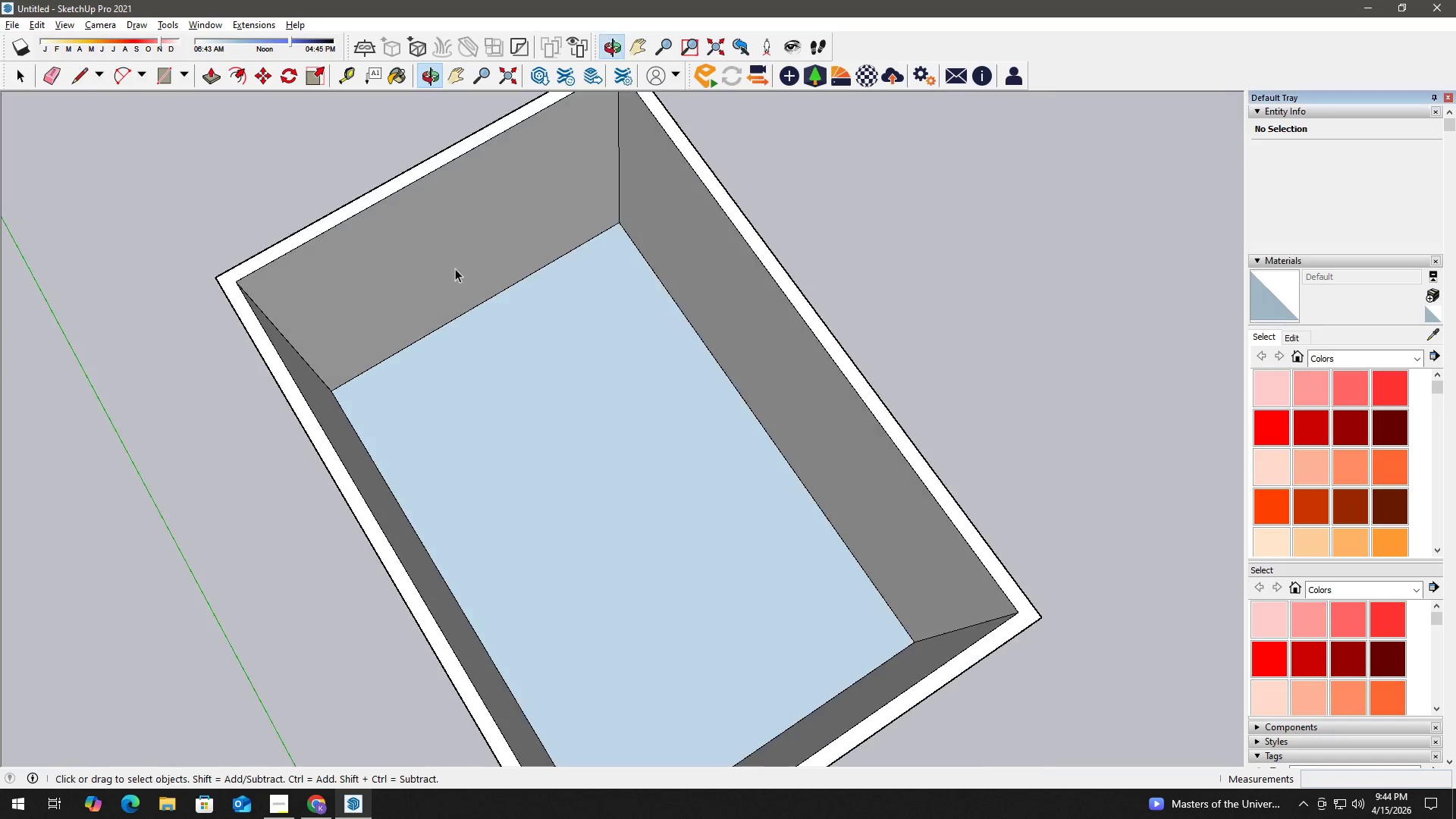 
key(H)
 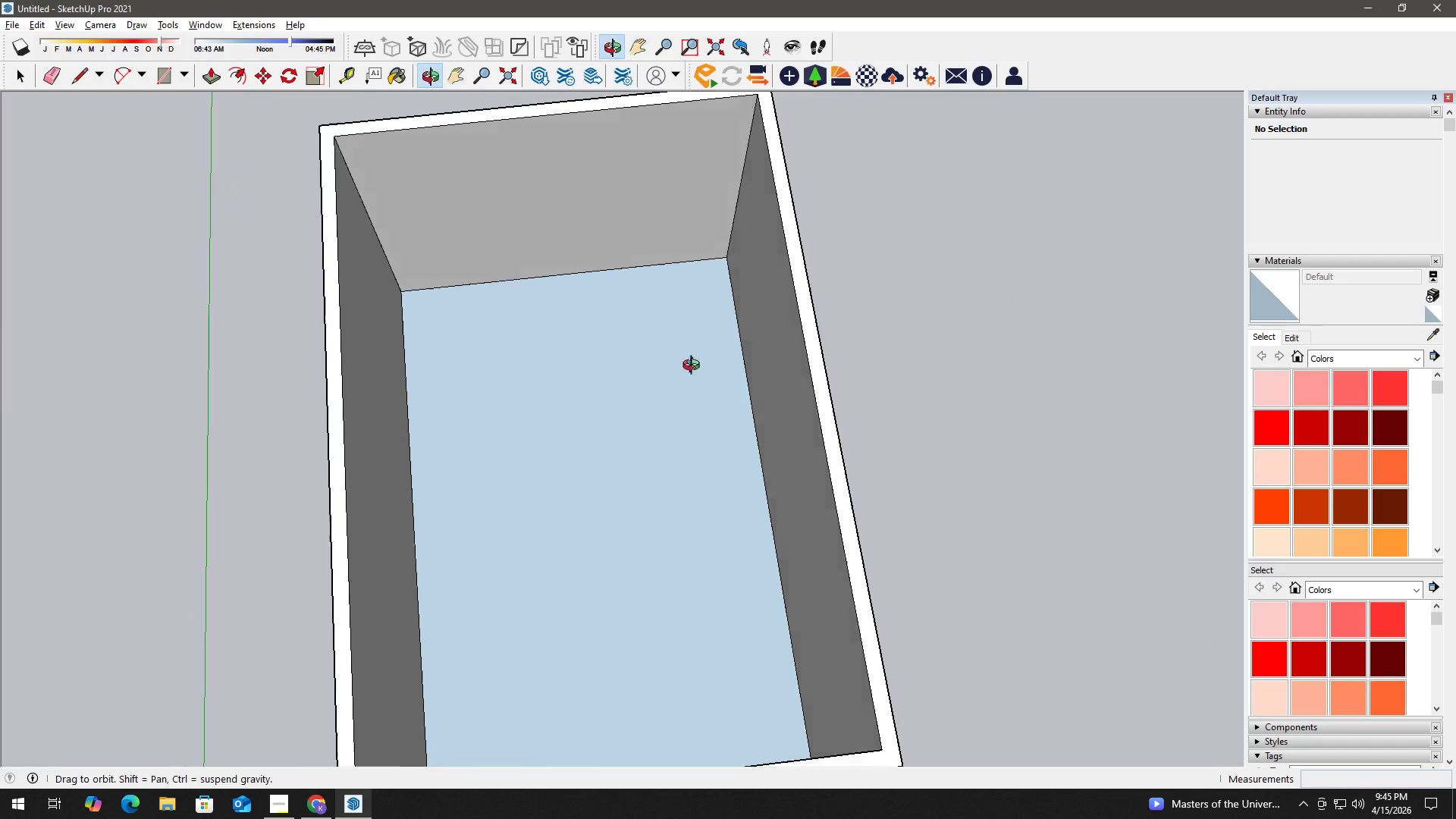 
key(Space)
 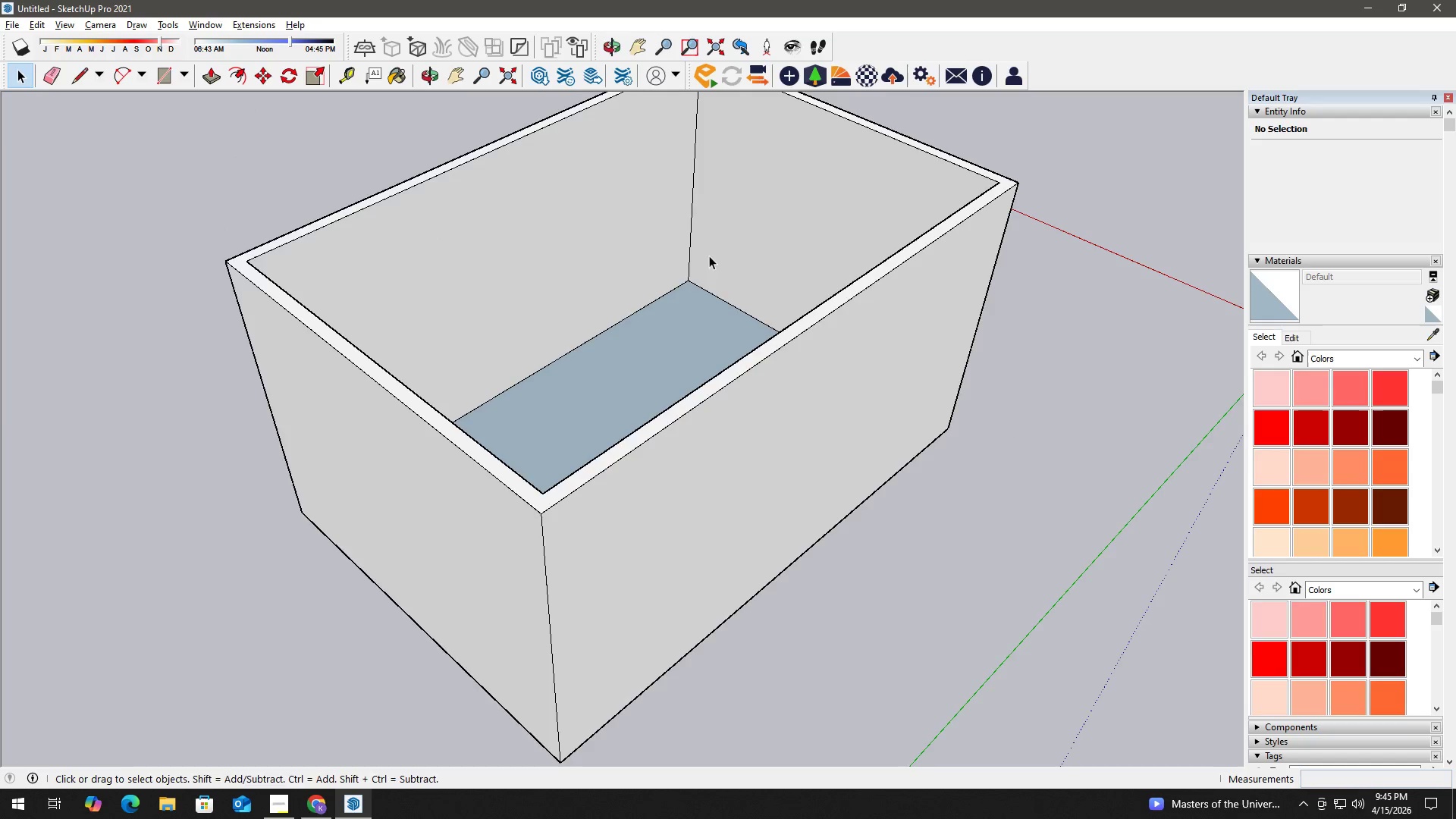 
key(H)
 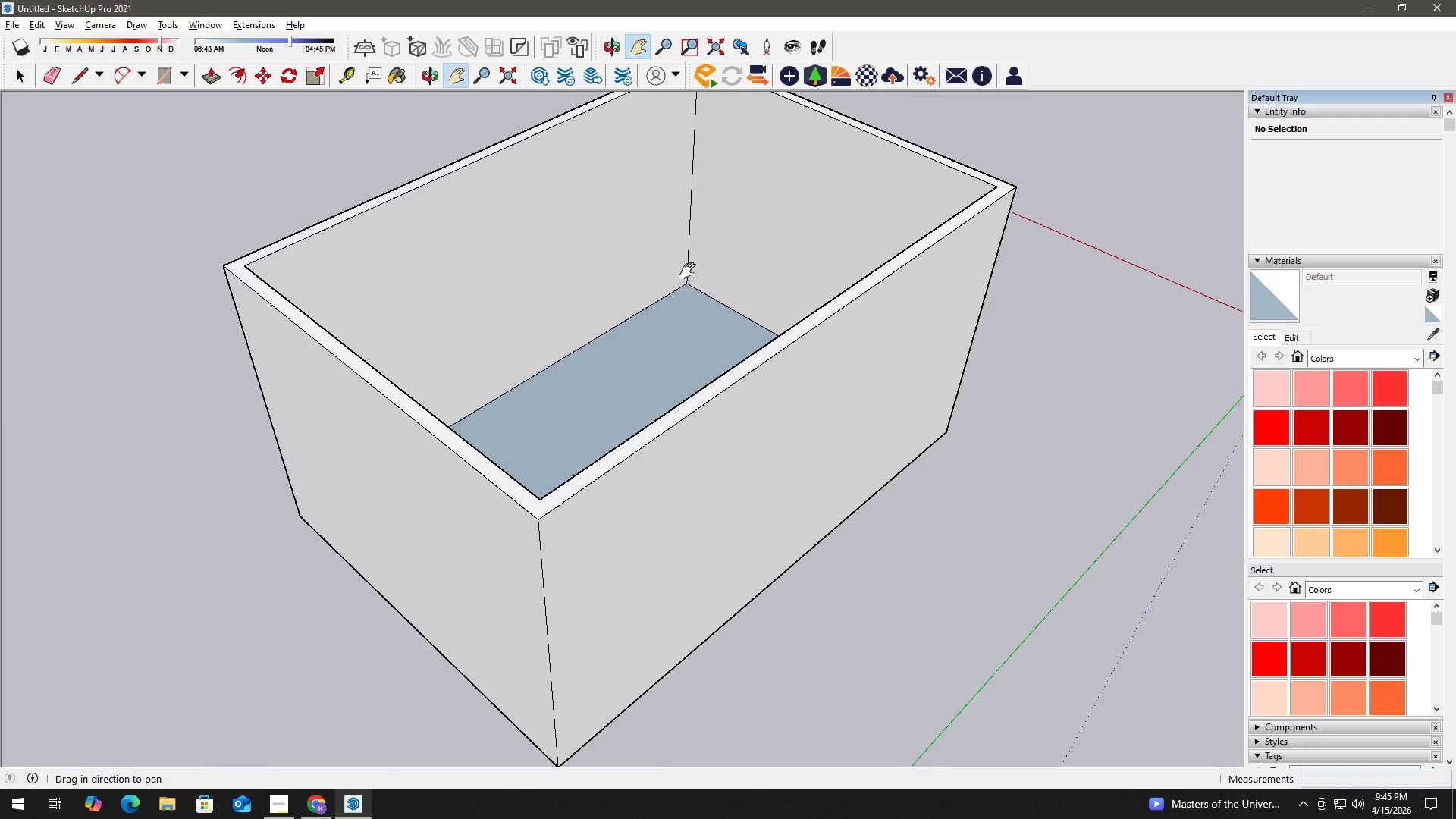 
left_click_drag(start_coordinate=[698, 259], to_coordinate=[545, 519])
 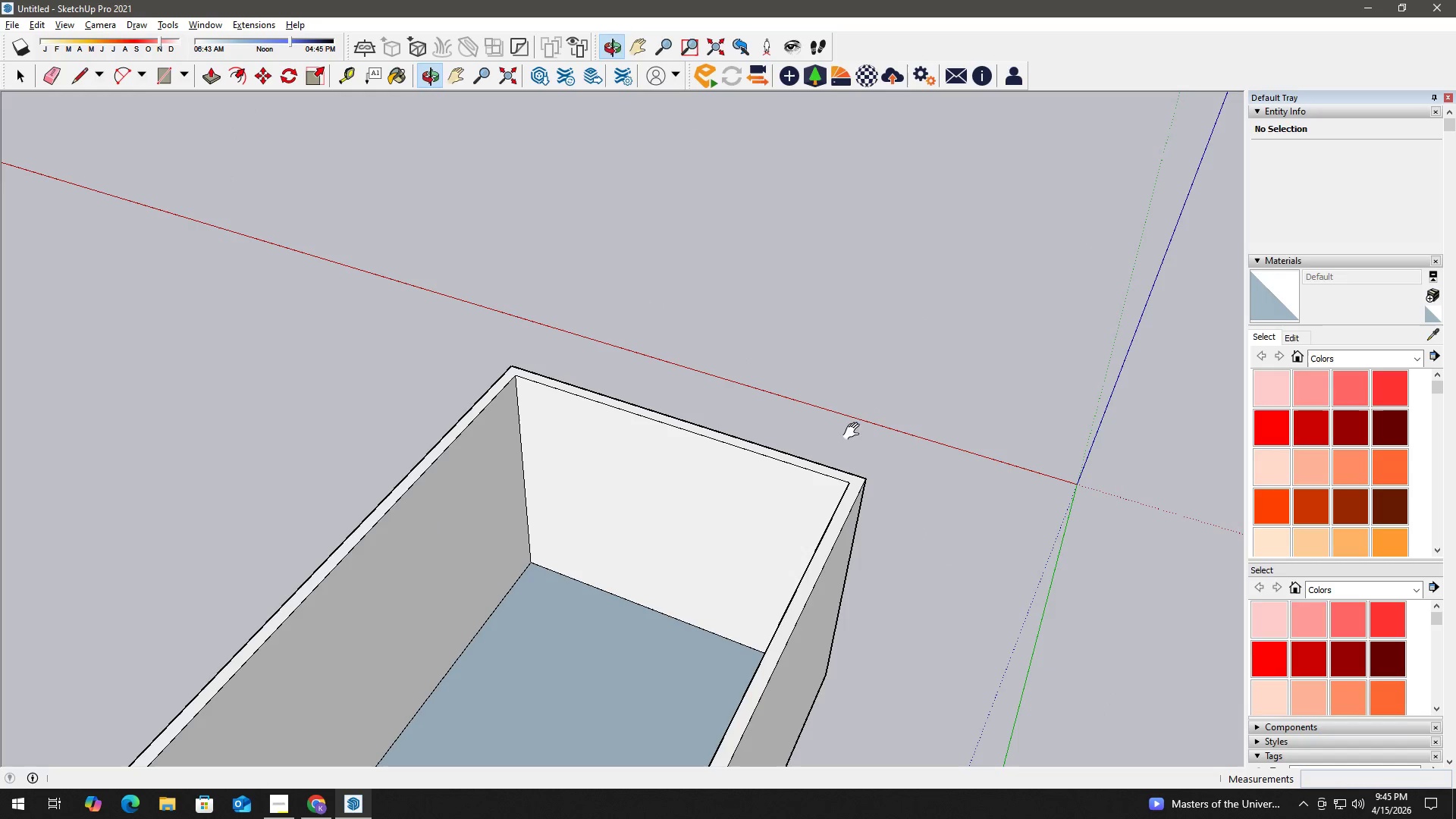 
scroll: coordinate [598, 548], scroll_direction: up, amount: 3.0
 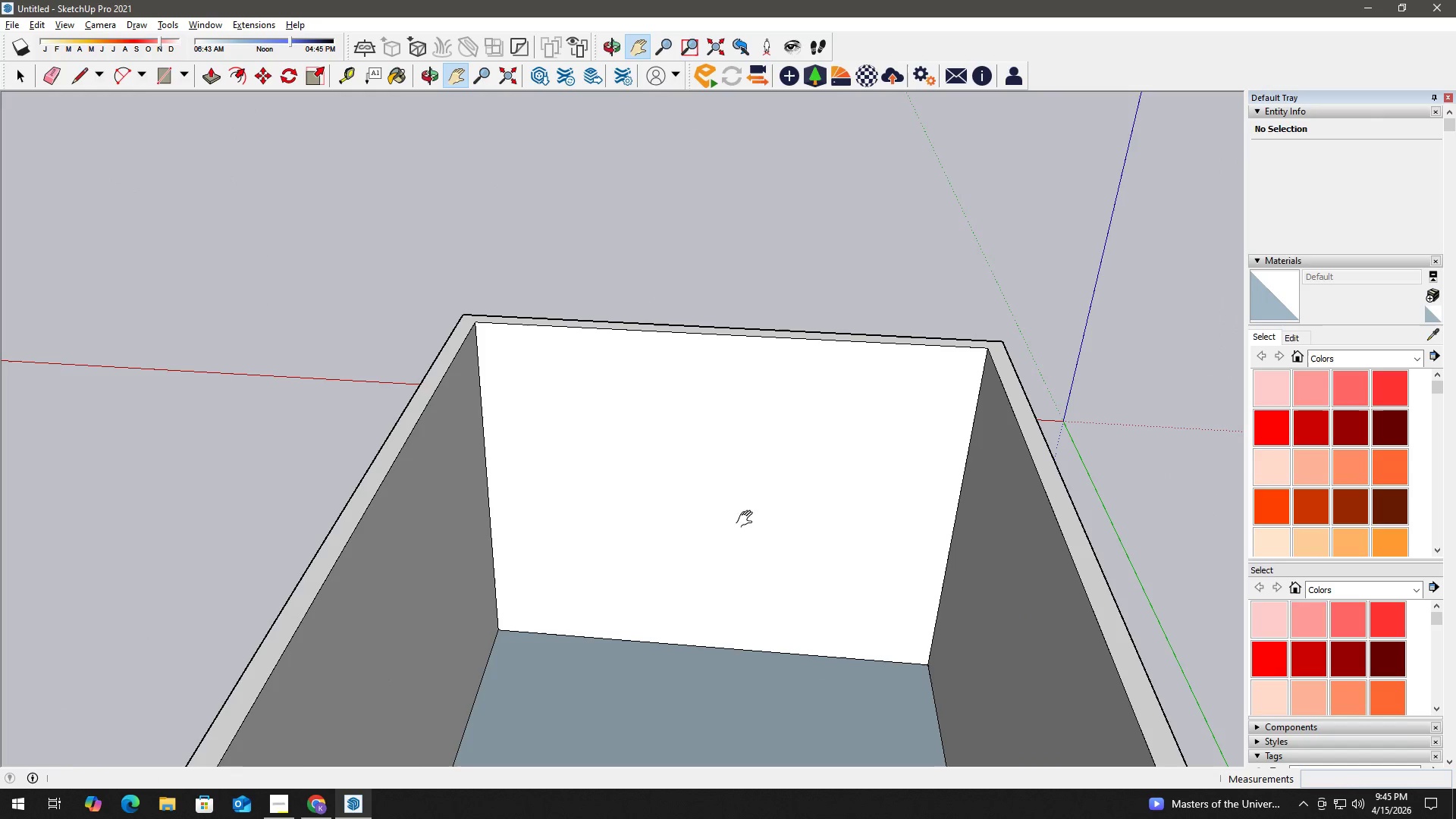 
key(Space)
 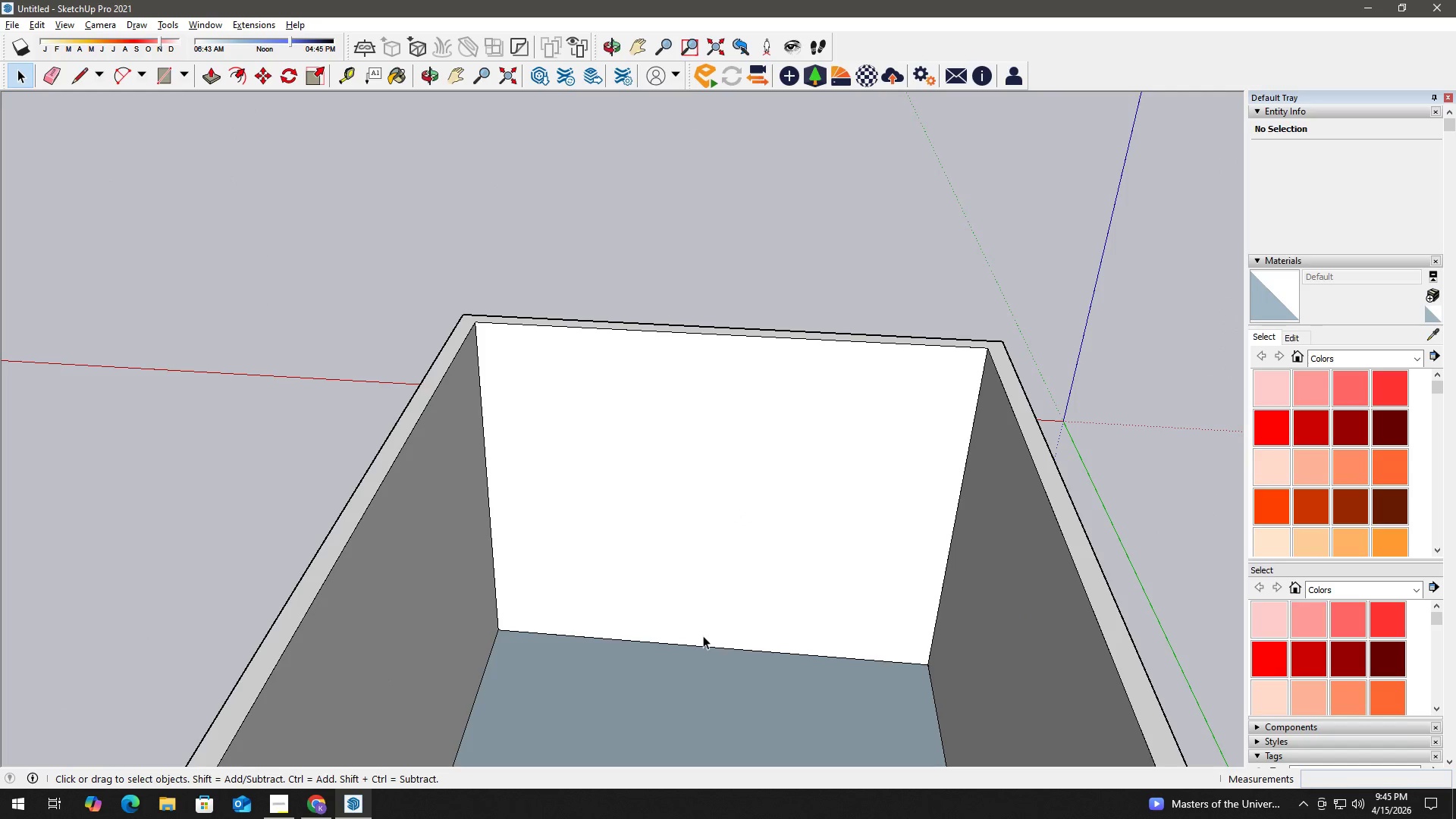 
key(T)
 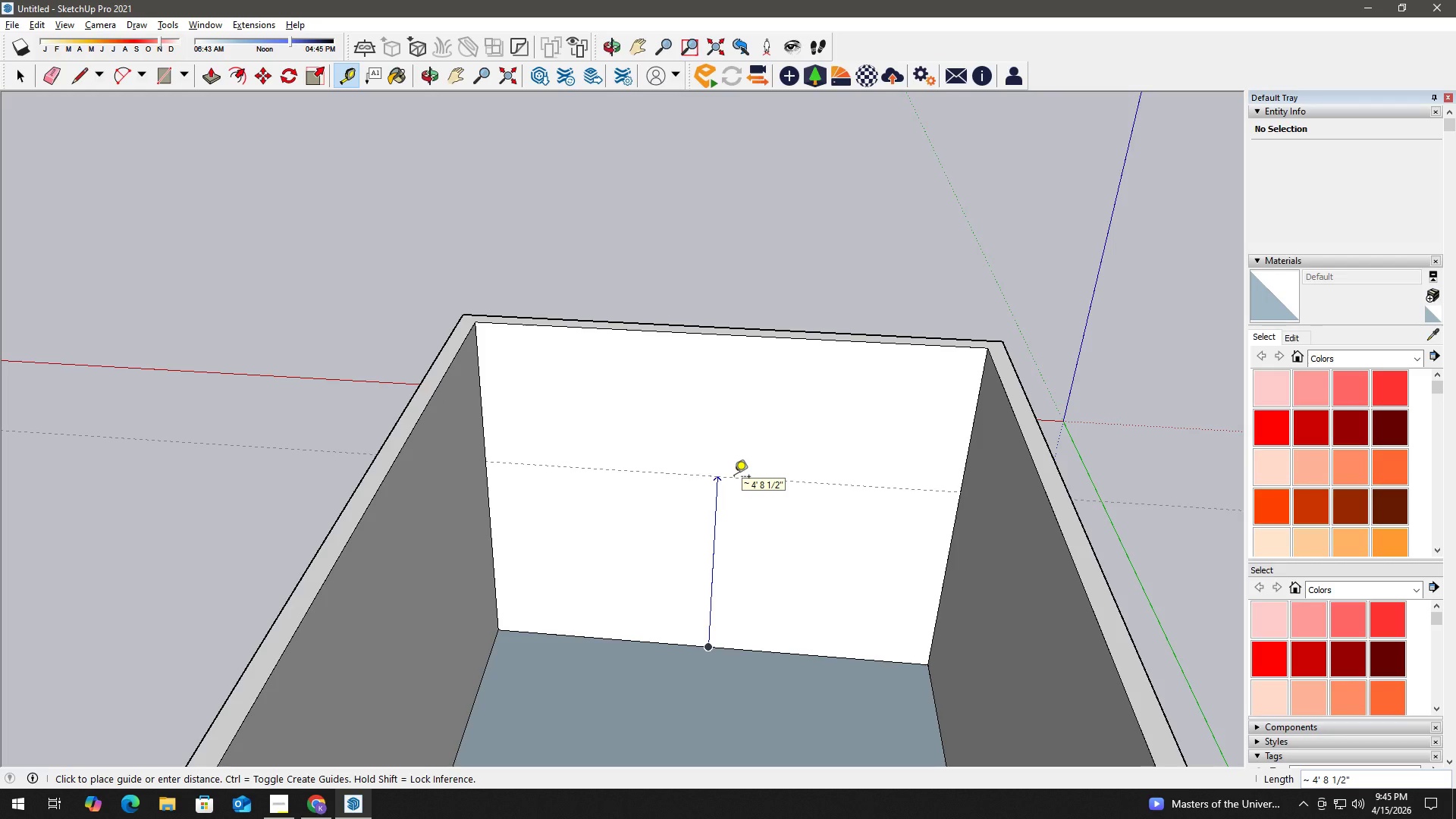 
wait(8.7)
 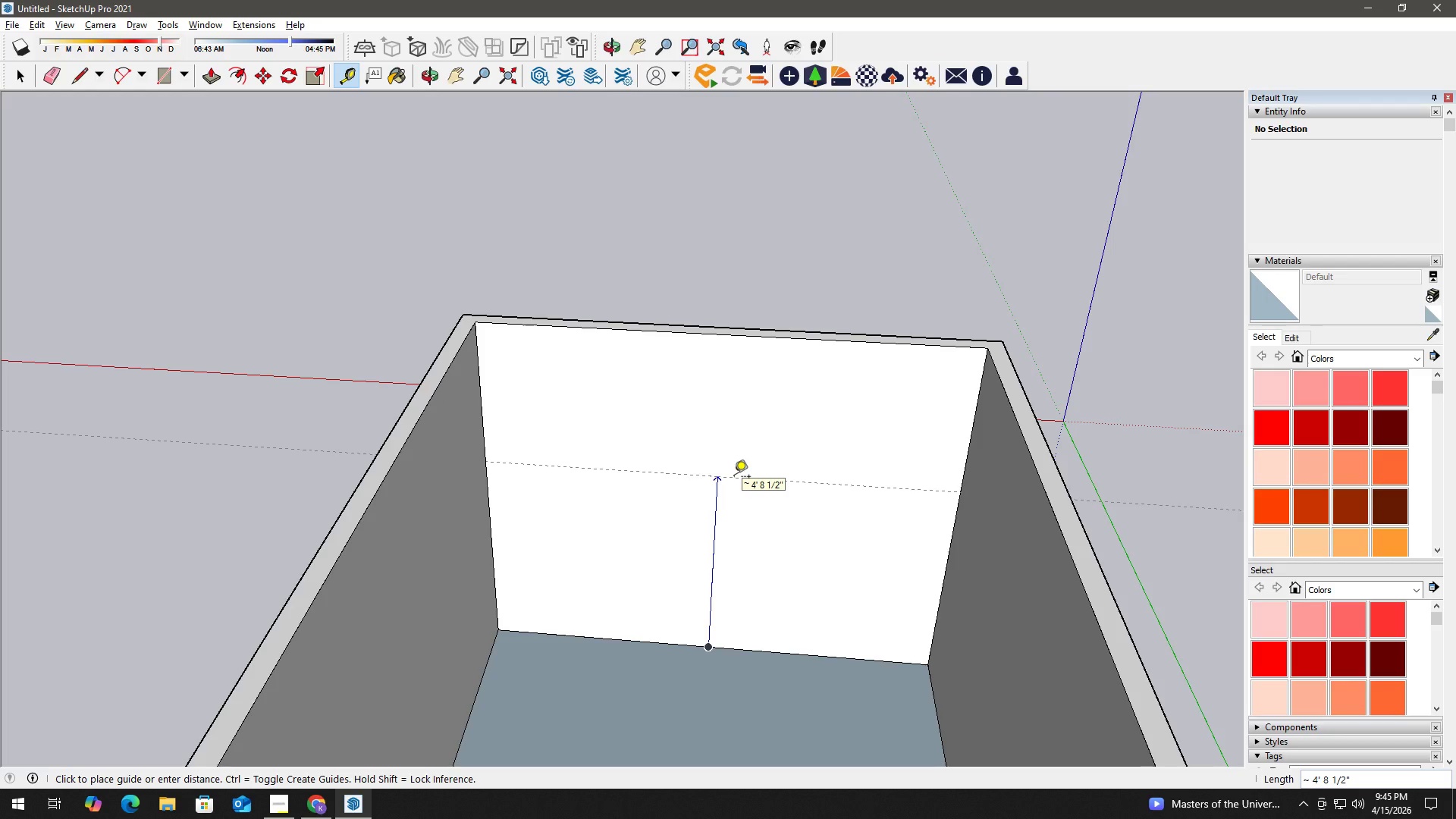 
key(Numpad2)
 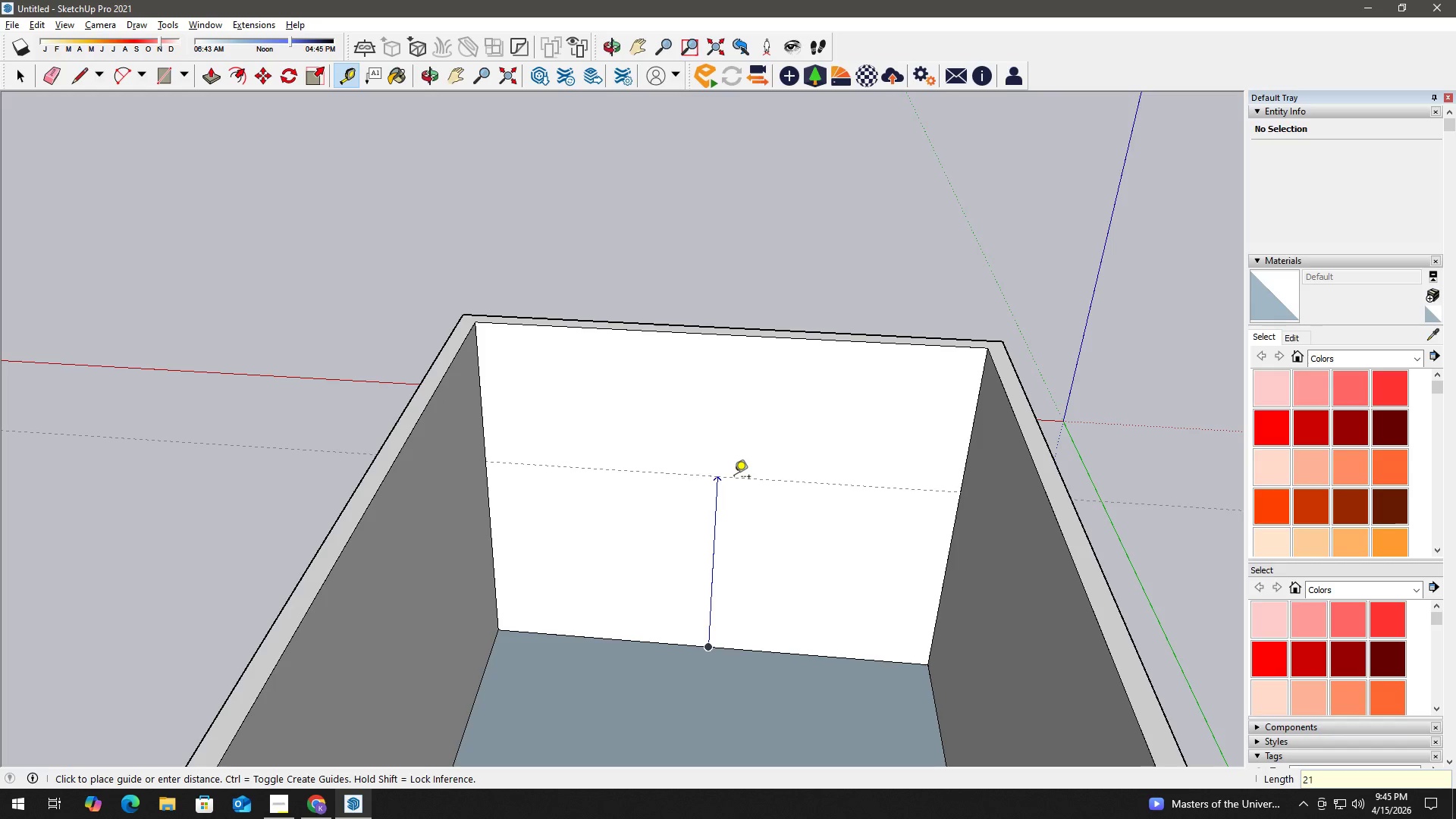 
key(Numpad1)
 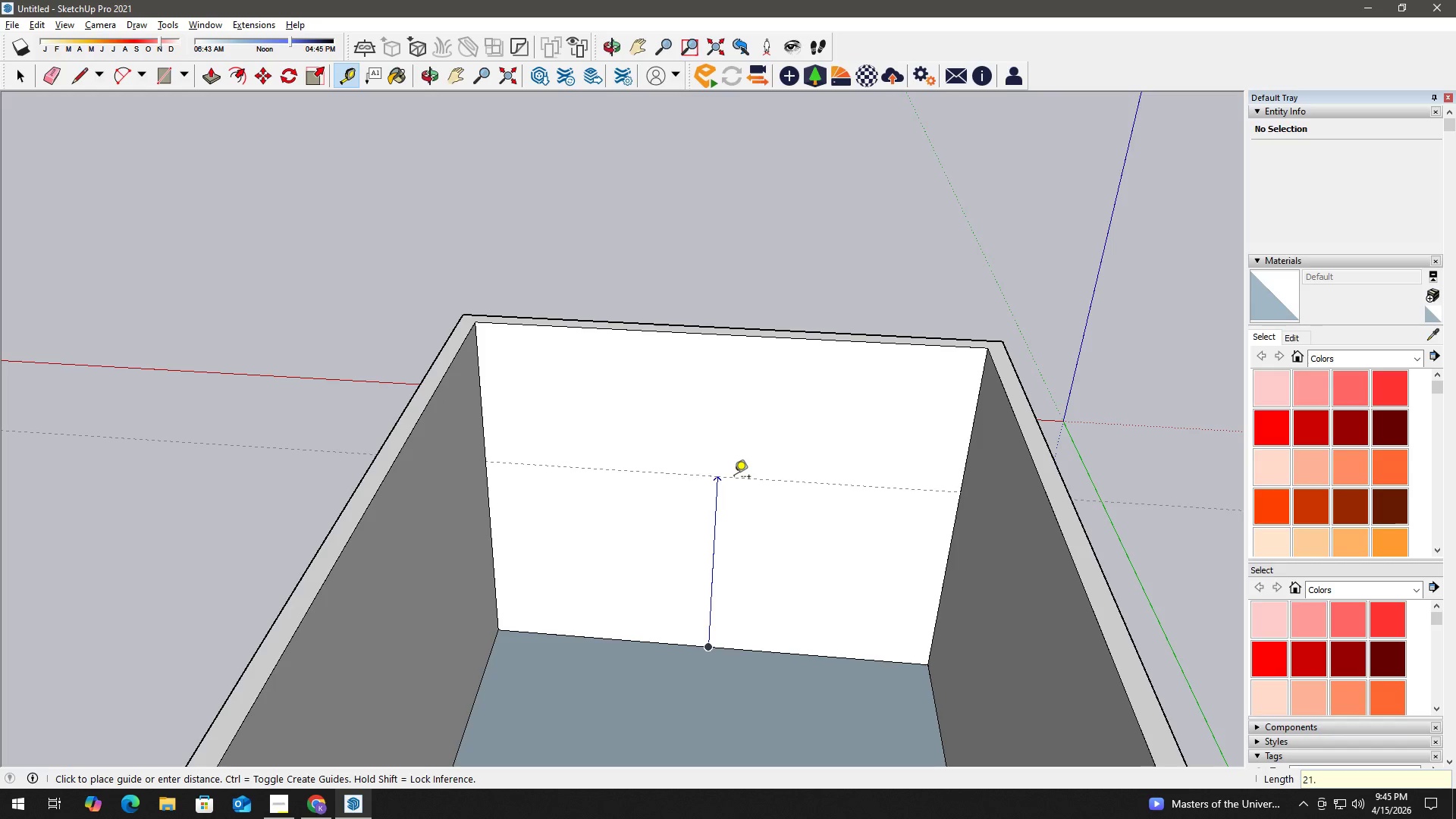 
key(NumpadDecimal)
 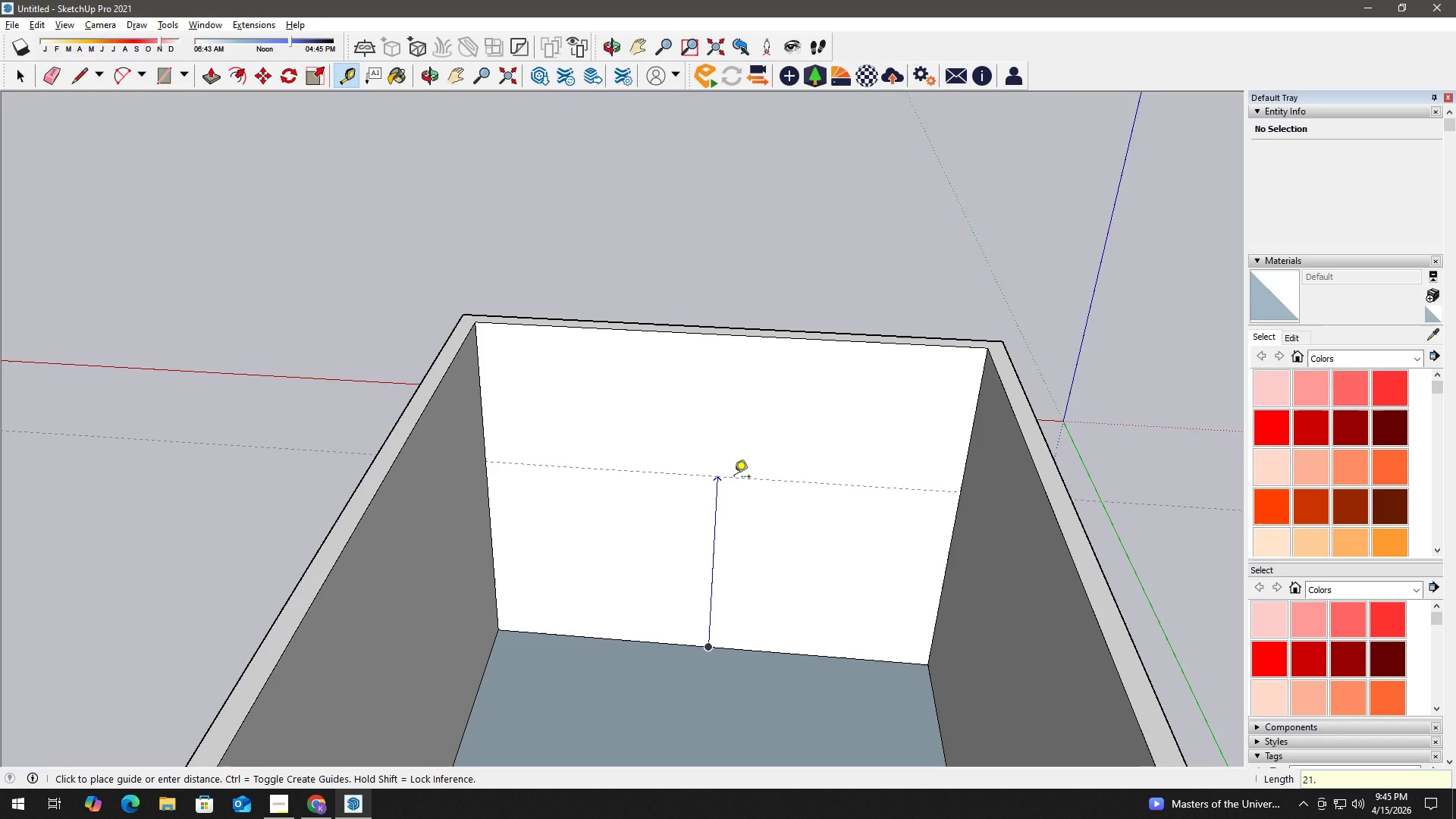 
key(NumpadEnter)
 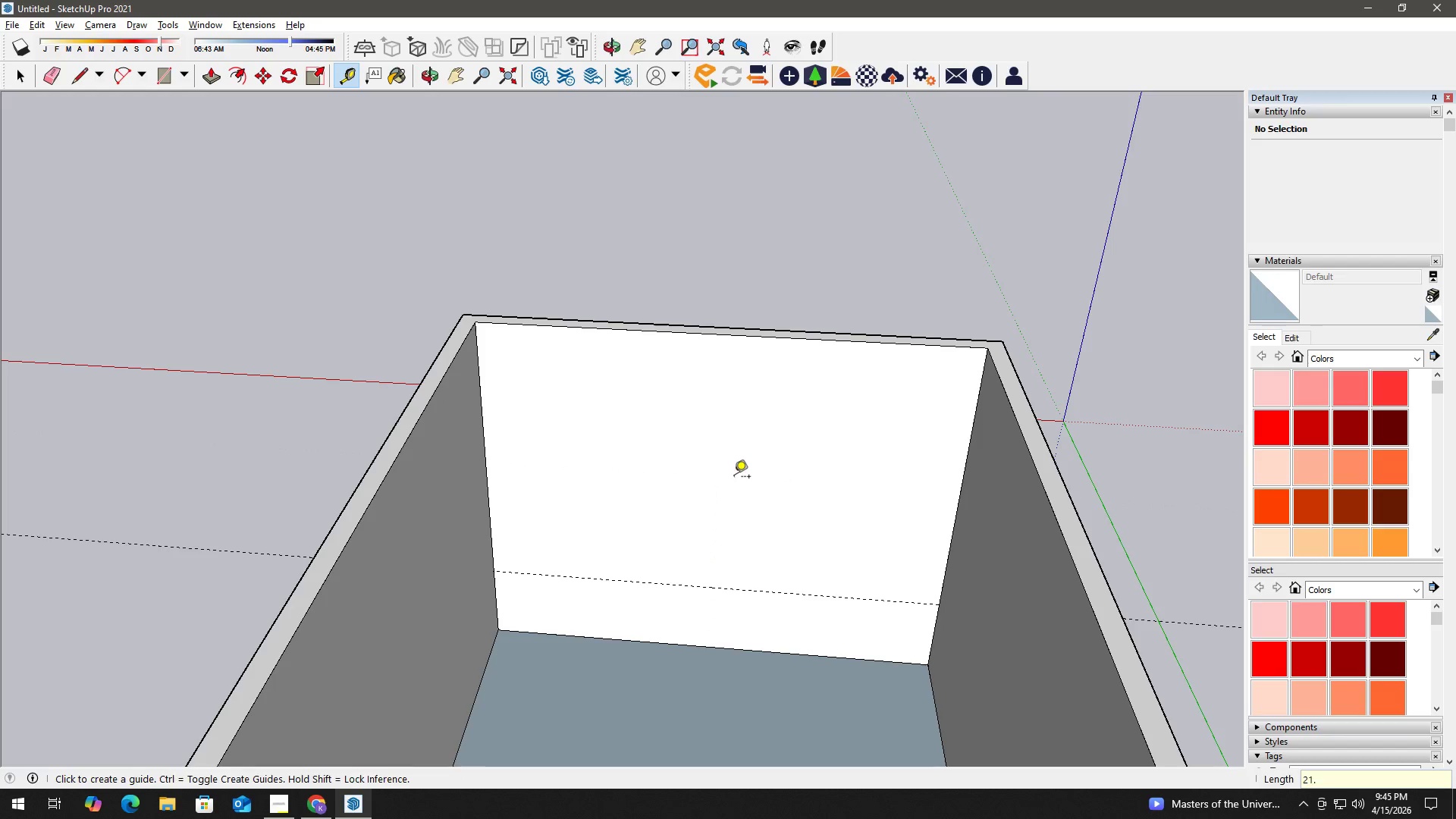 
key(Space)
 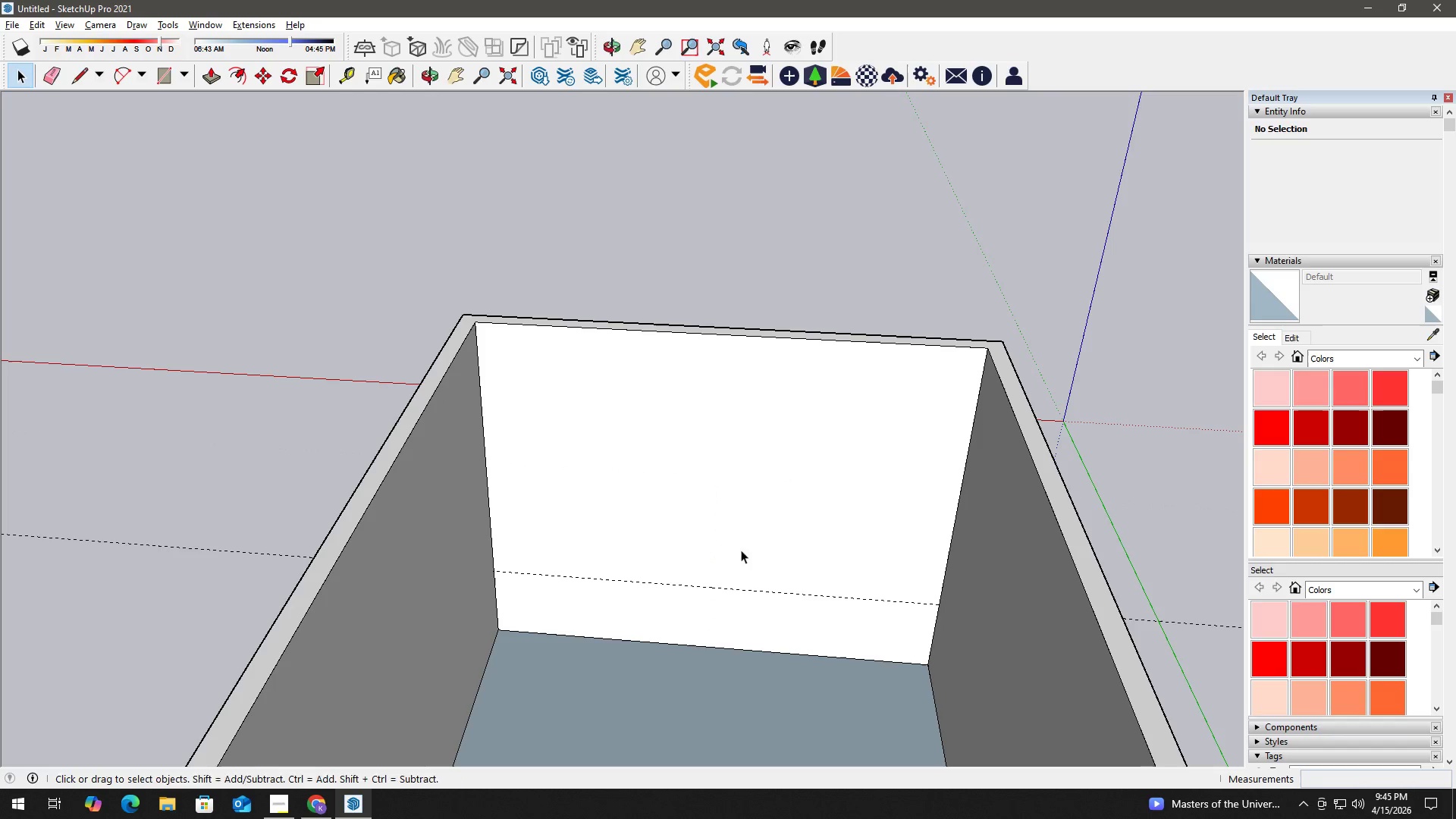 
key(E)
 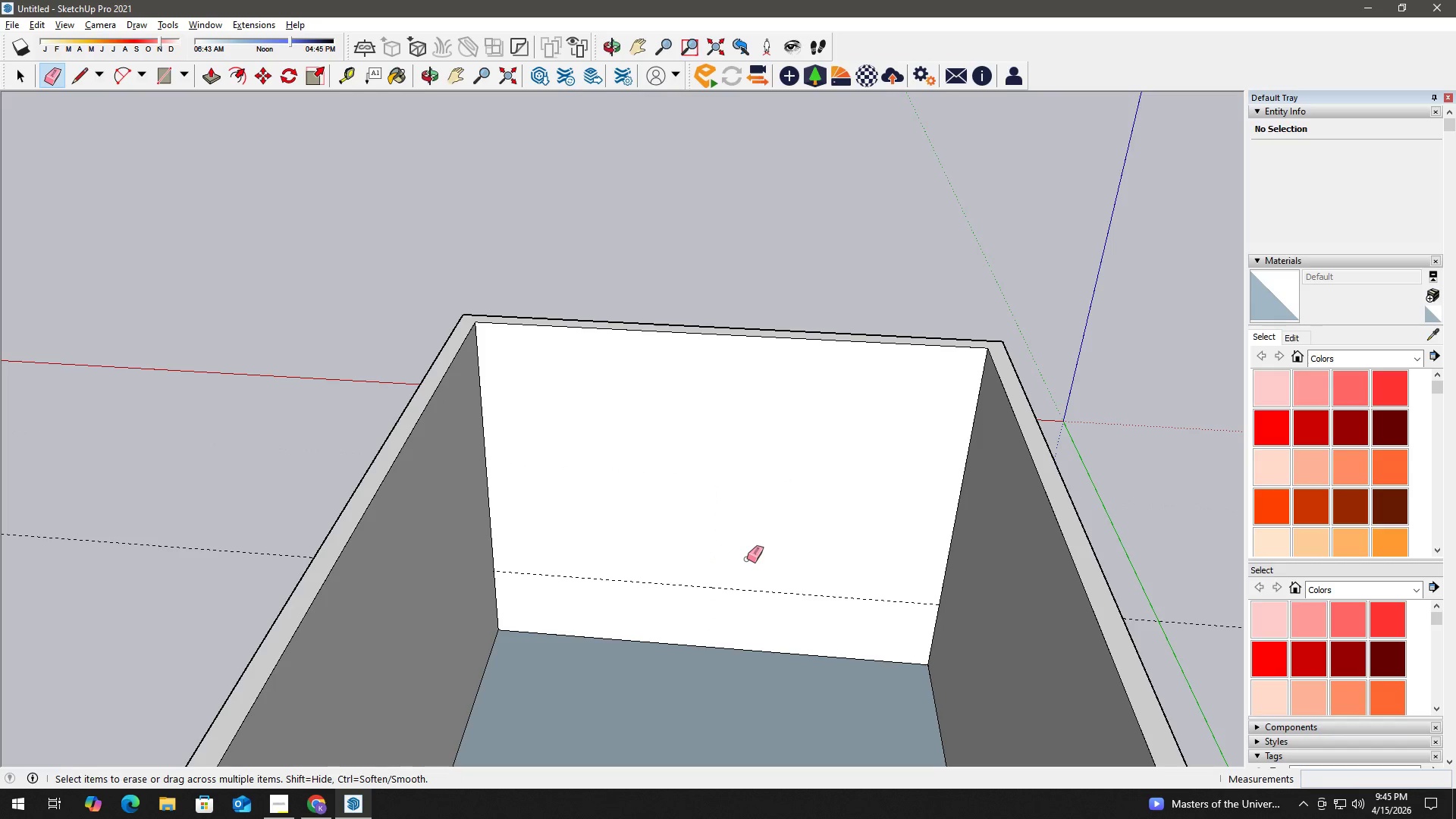 
key(Space)
 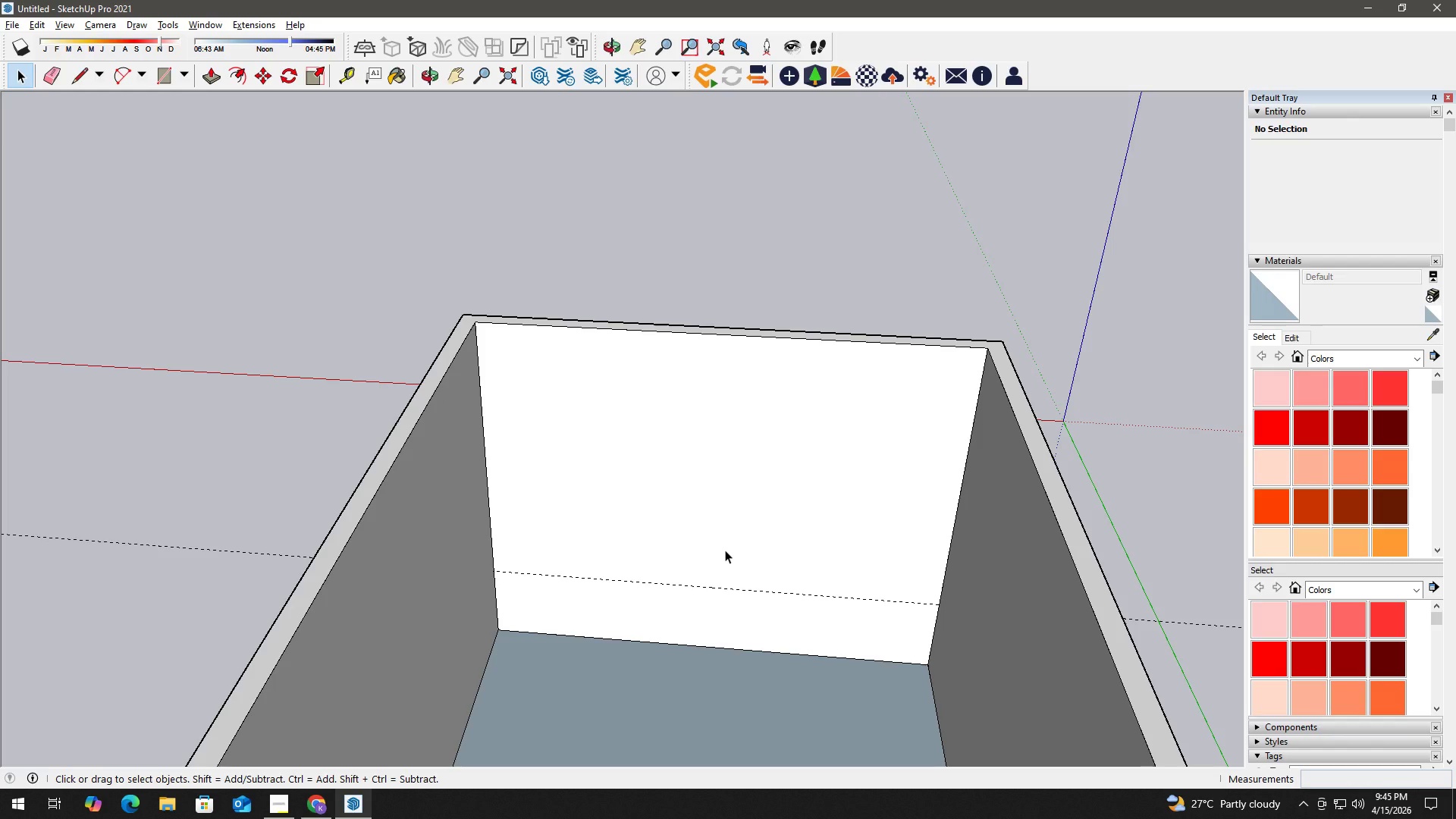 
wait(16.66)
 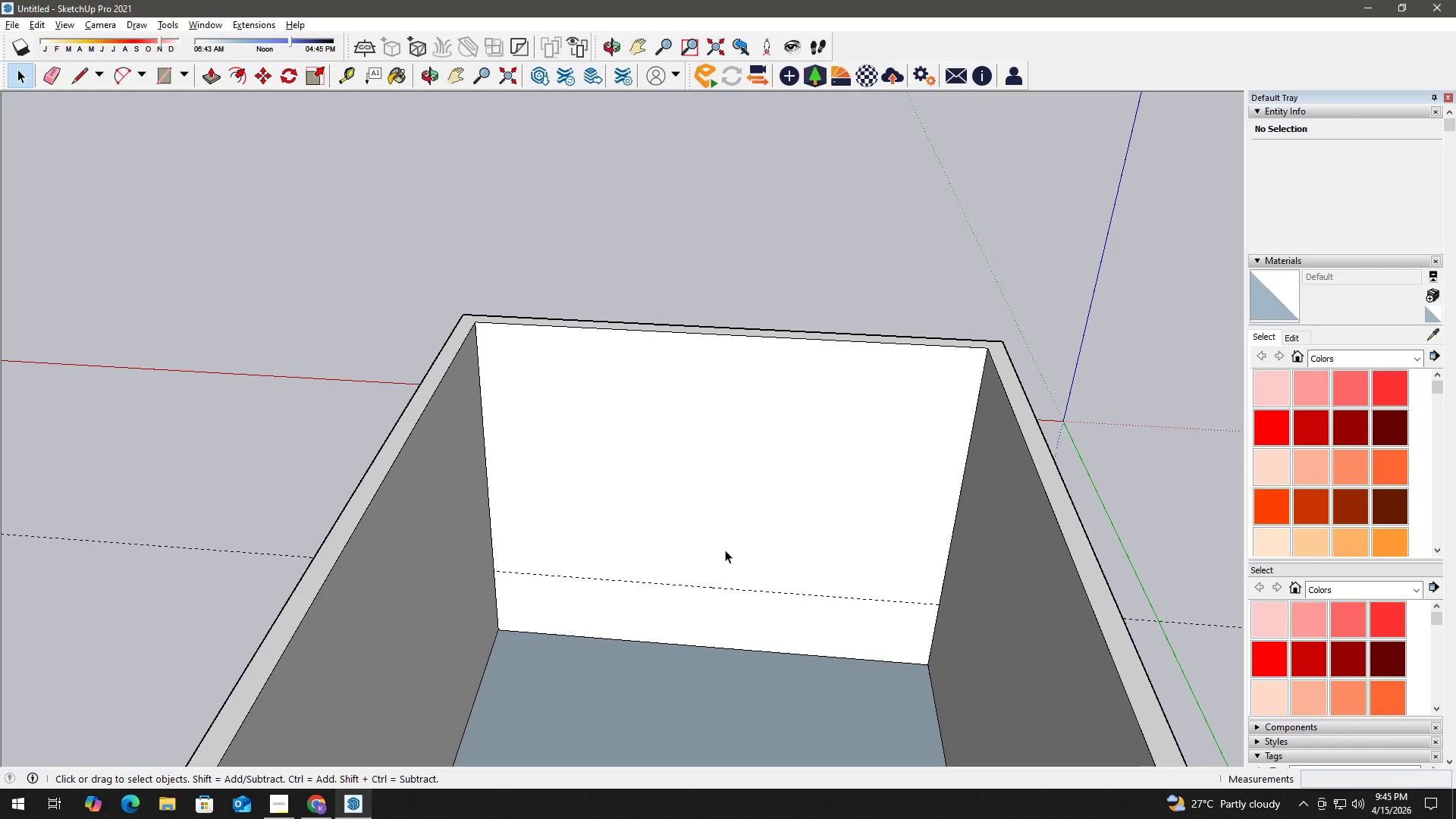 
key(E)
 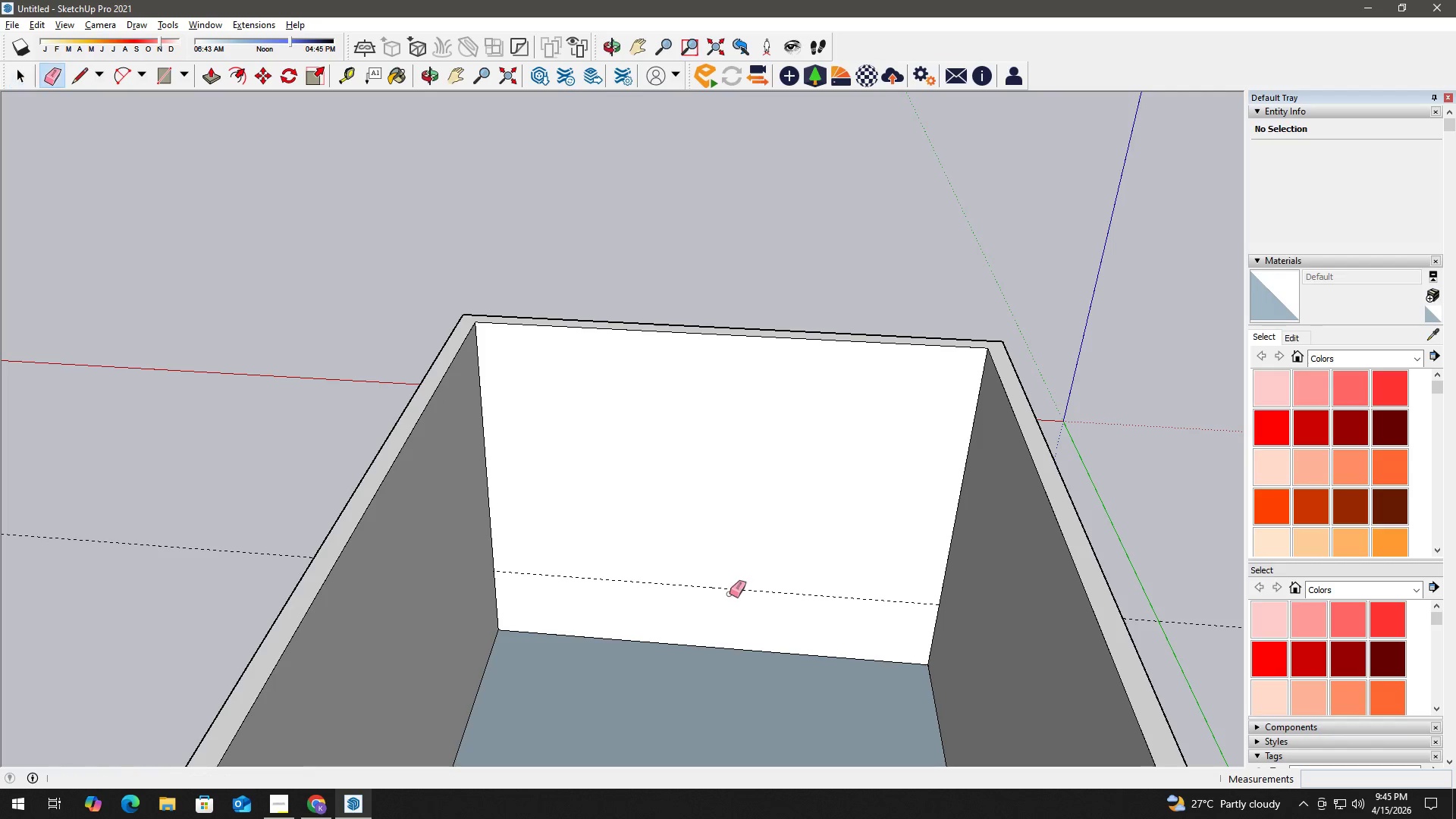 
left_click_drag(start_coordinate=[730, 594], to_coordinate=[732, 578])
 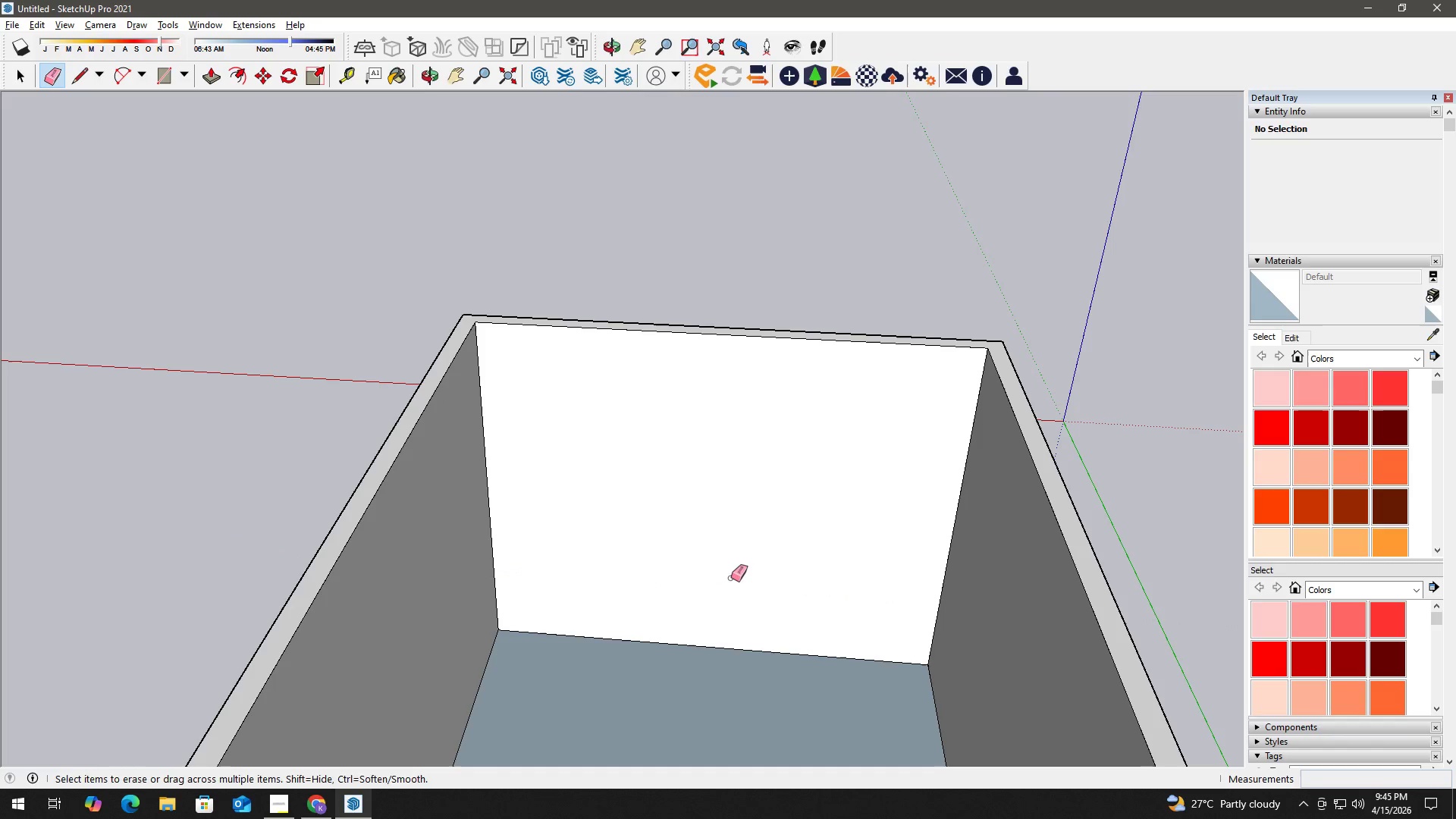 
key(Space)
 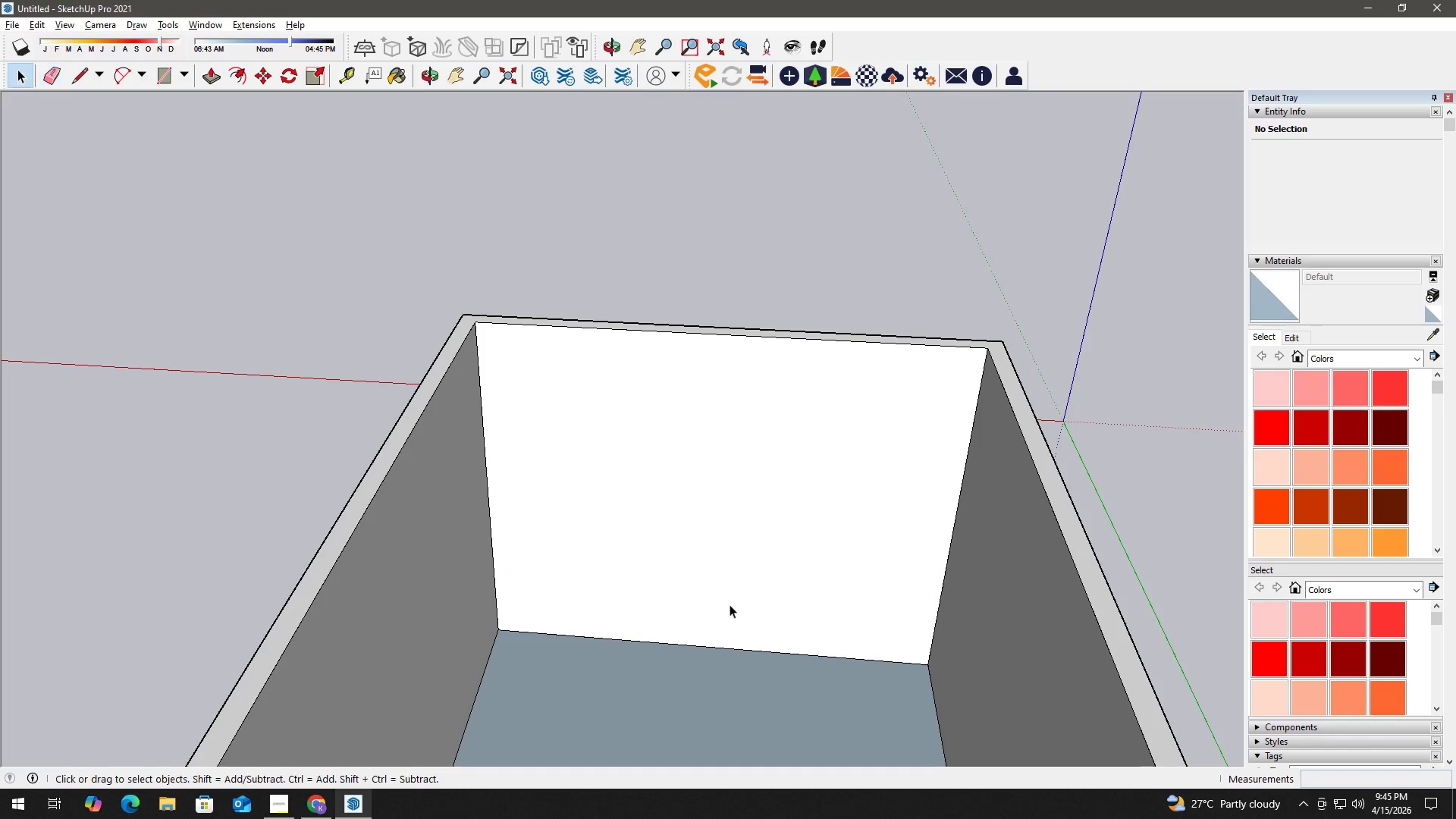 
key(T)
 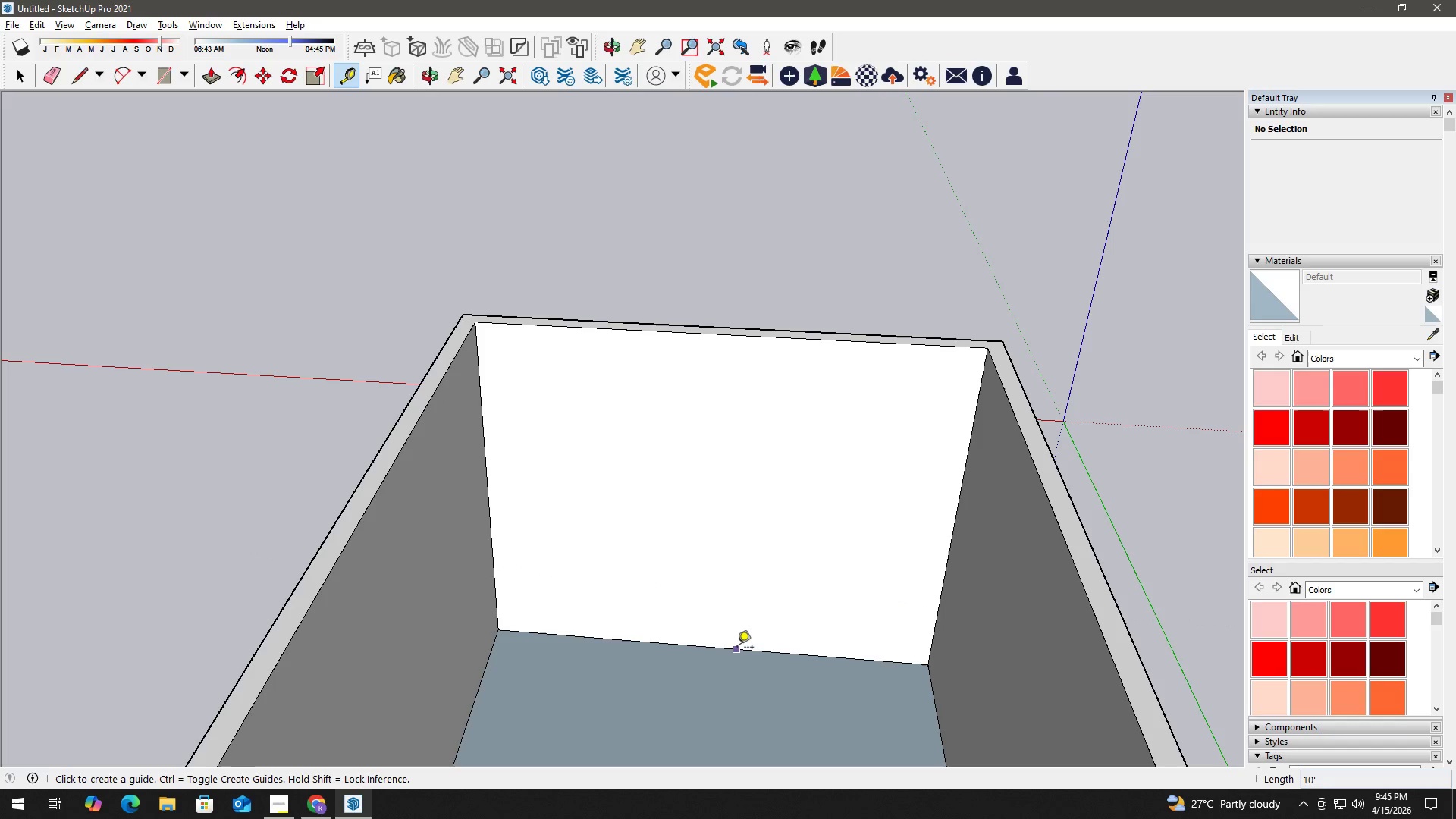 
left_click_drag(start_coordinate=[739, 648], to_coordinate=[740, 637])
 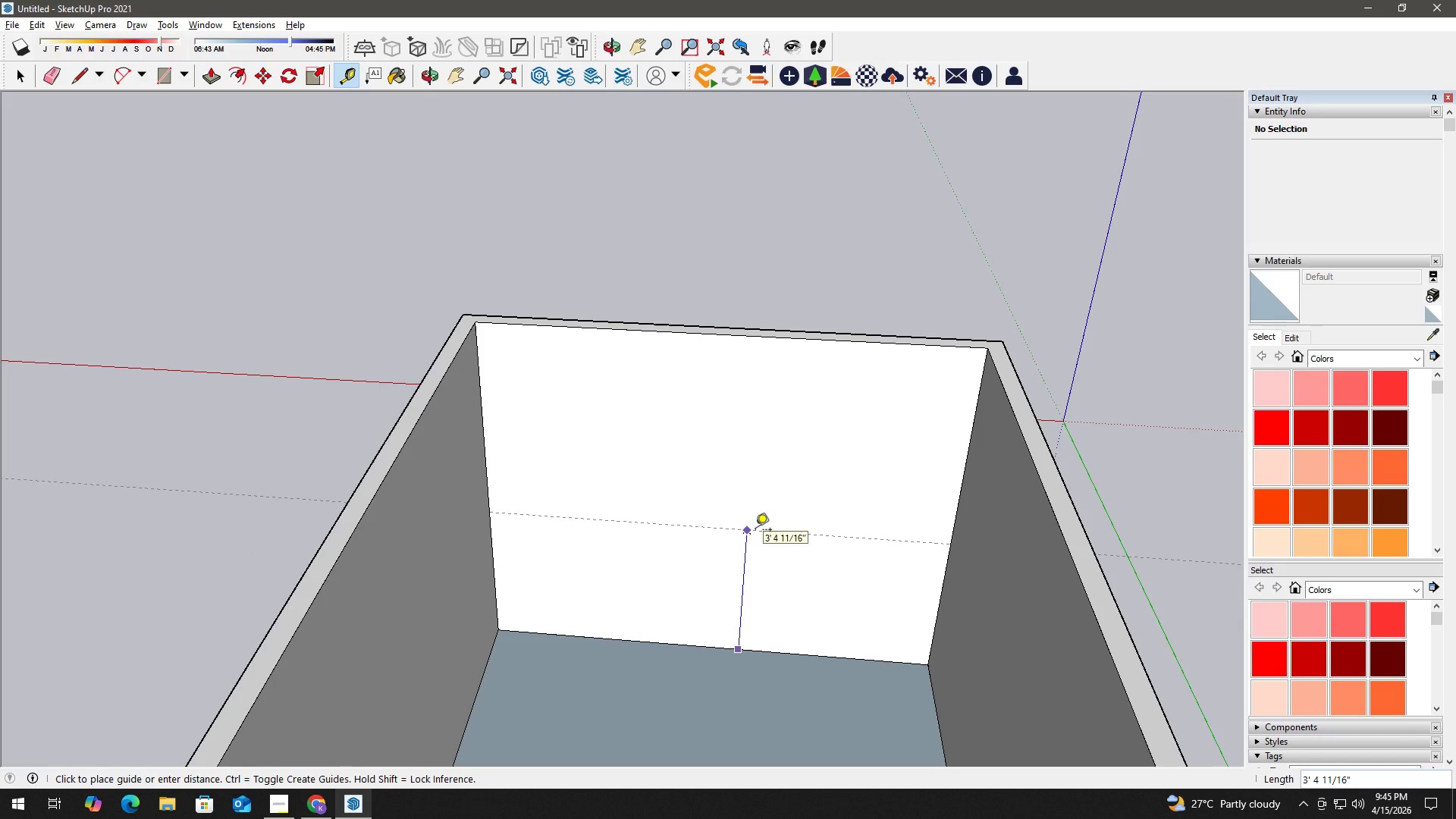 
key(Numpad8)
 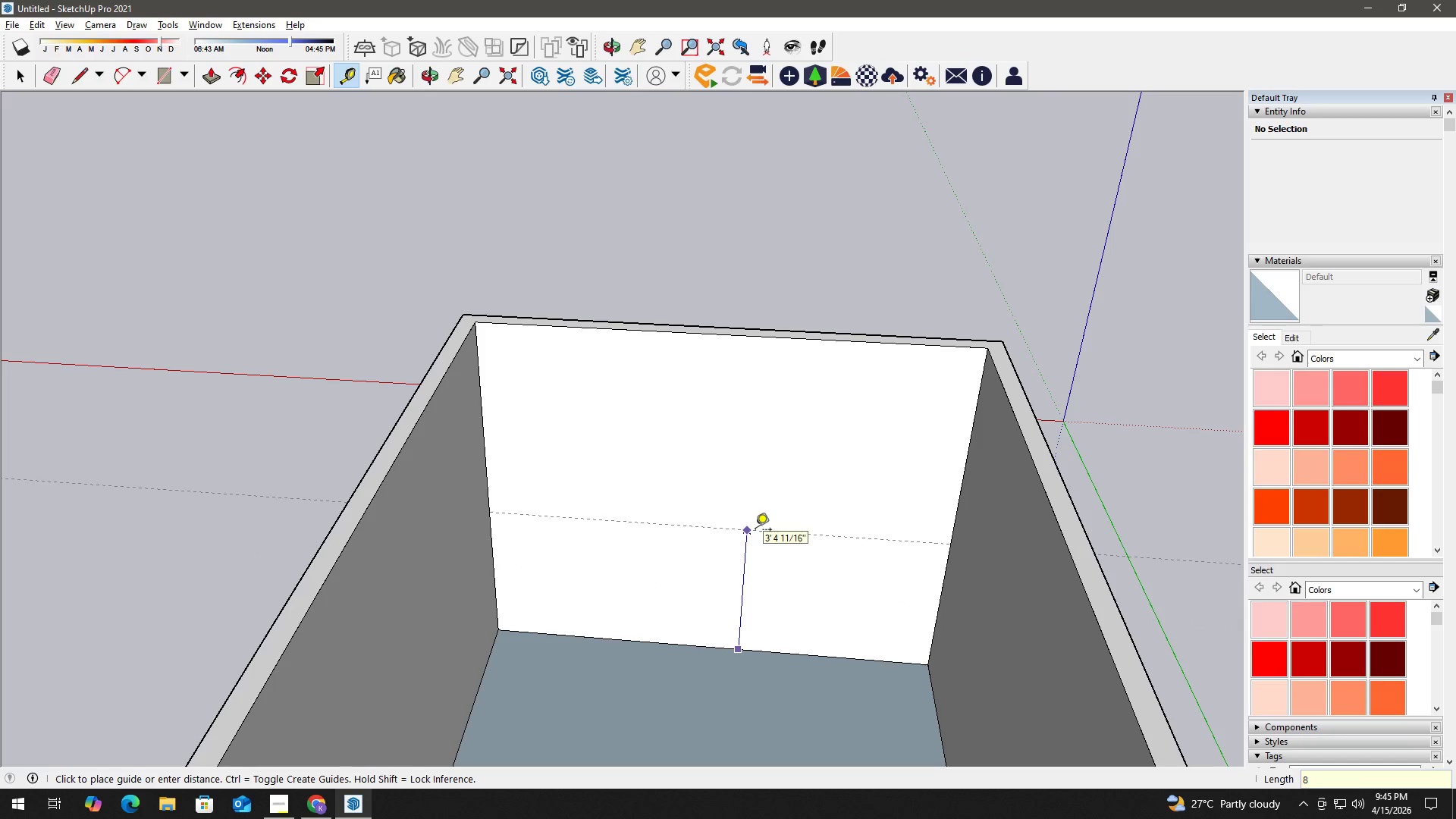 
key(Numpad3)
 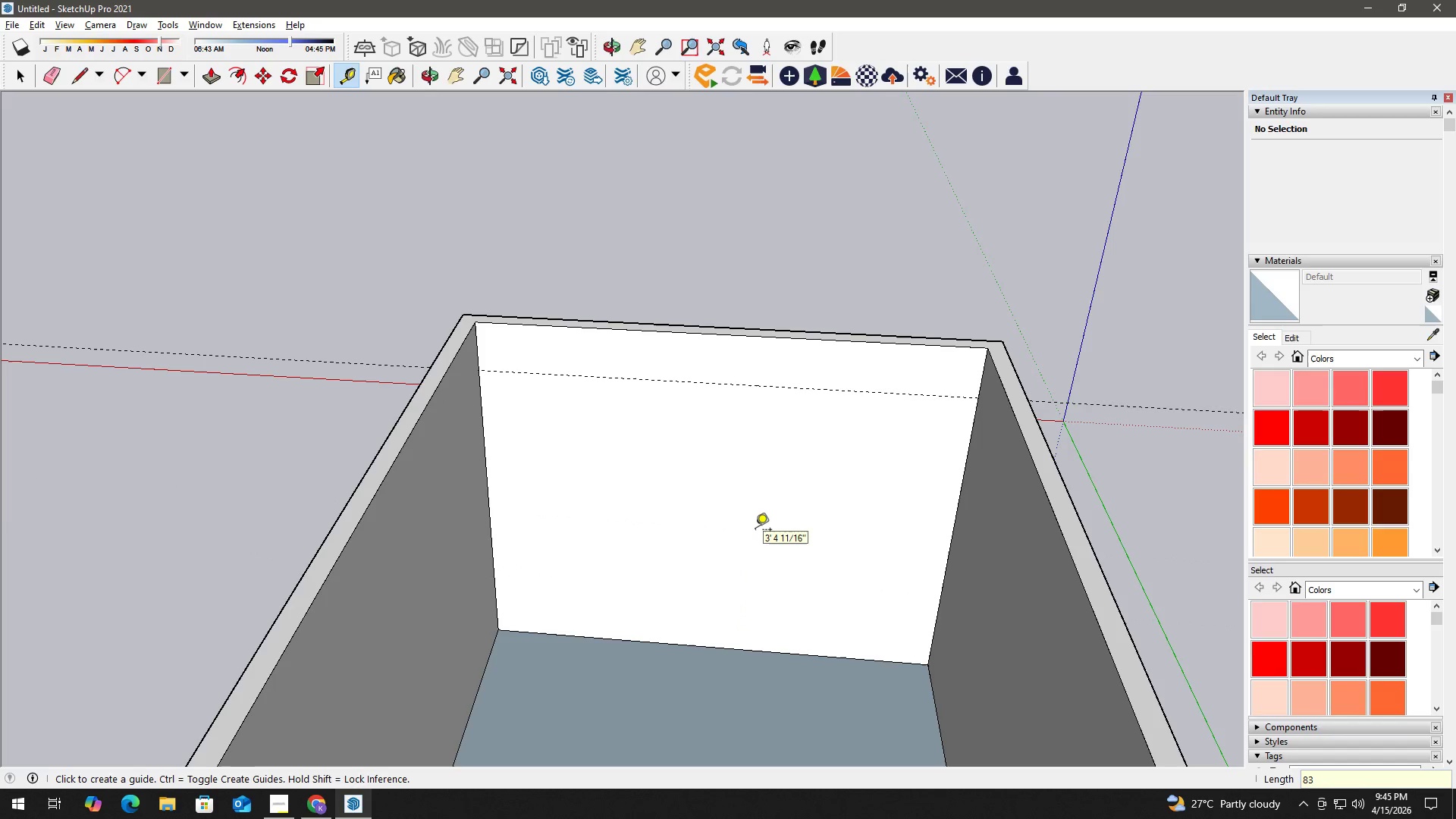 
key(NumpadEnter)
 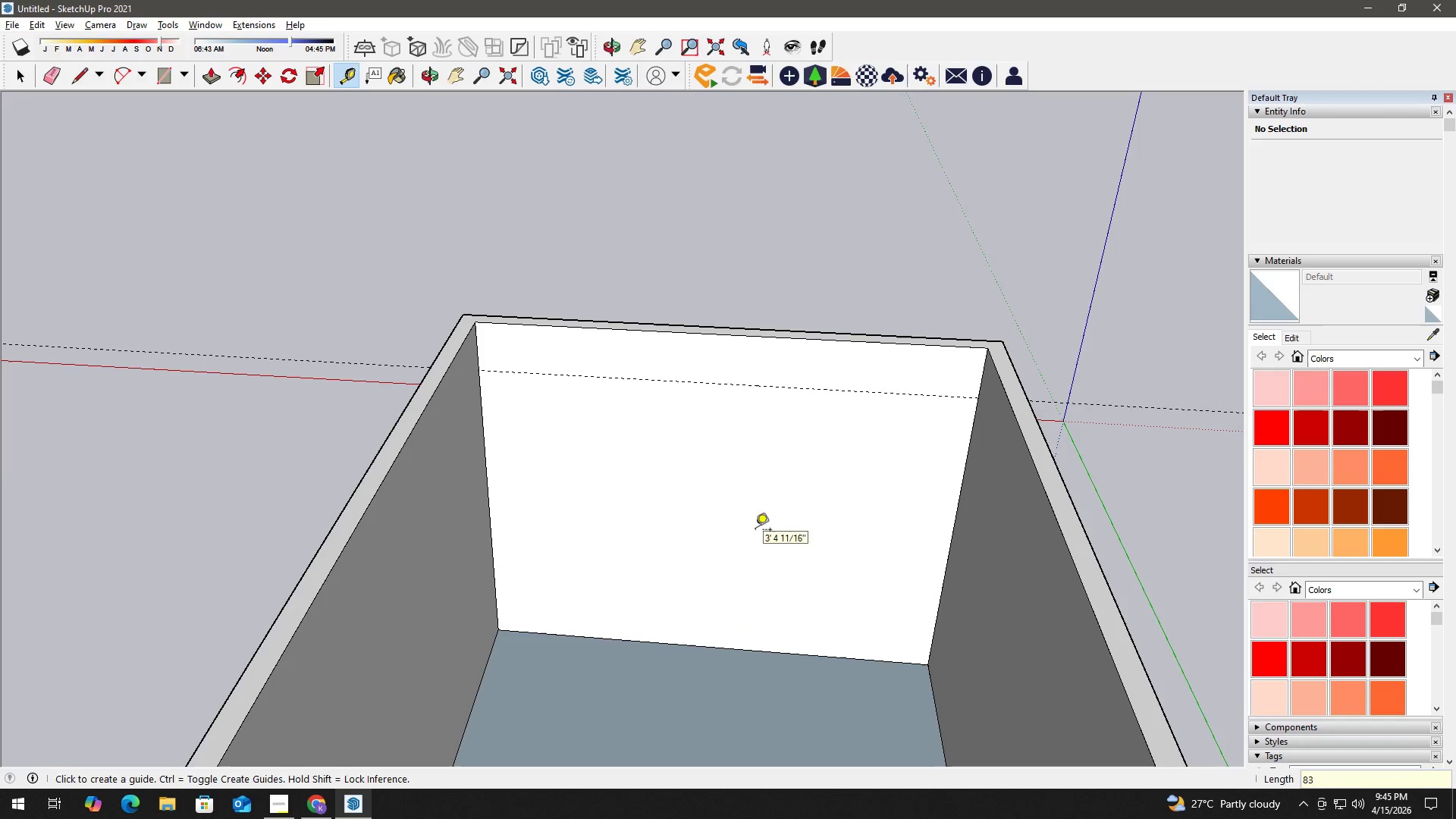 
key(Space)
 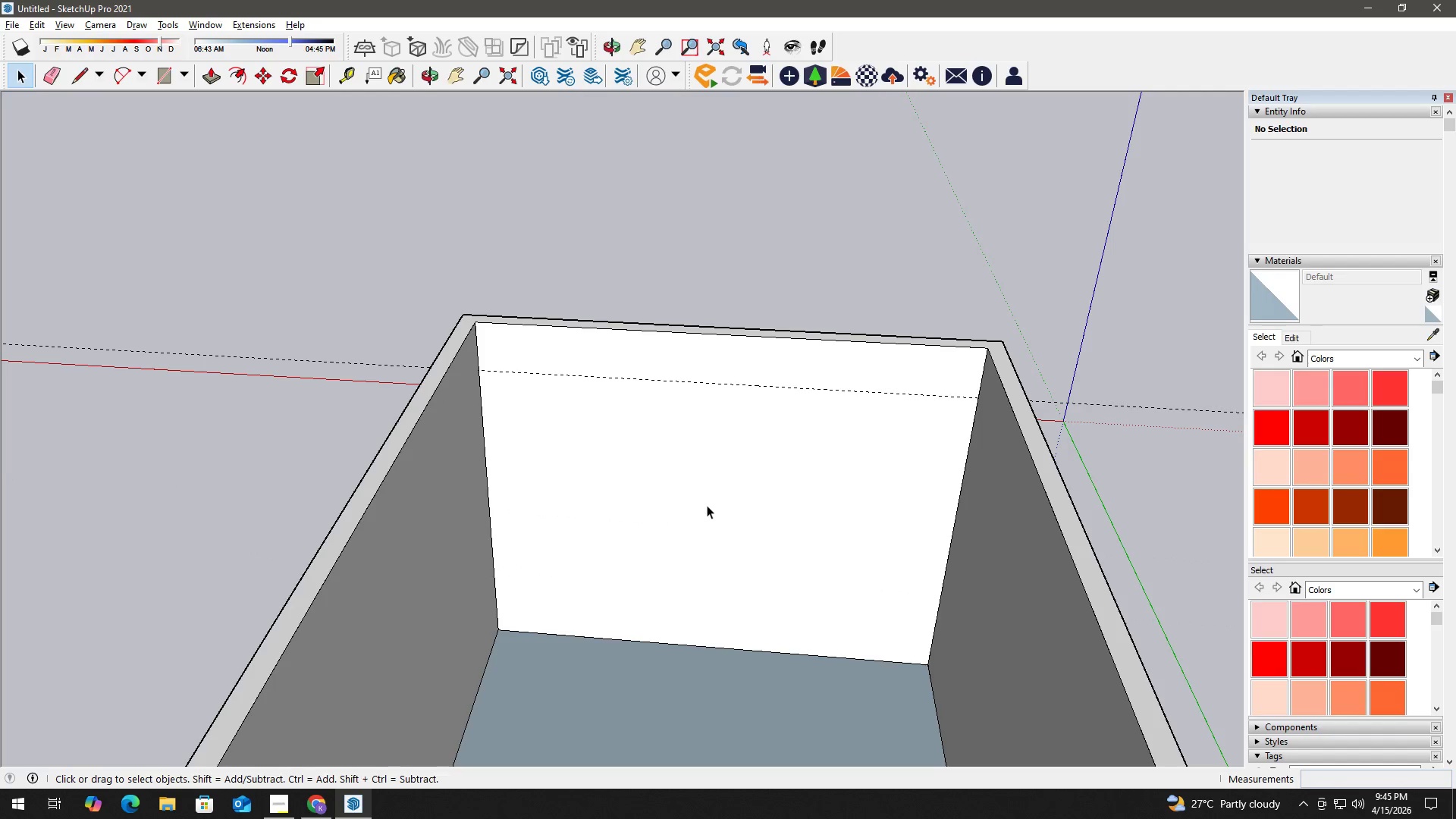 
type(ht)
 